 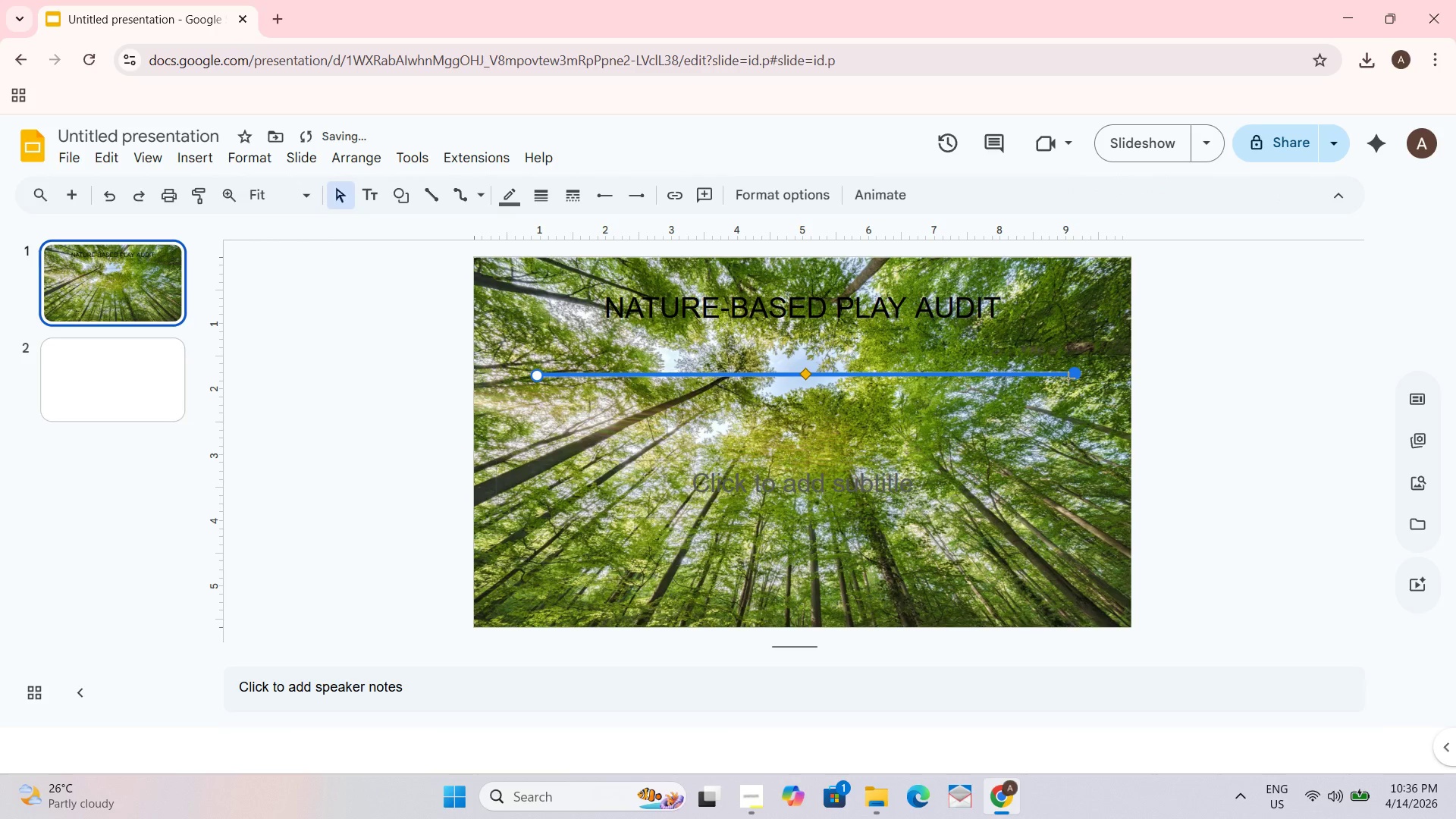 
left_click_drag(start_coordinate=[805, 374], to_coordinate=[792, 396])
 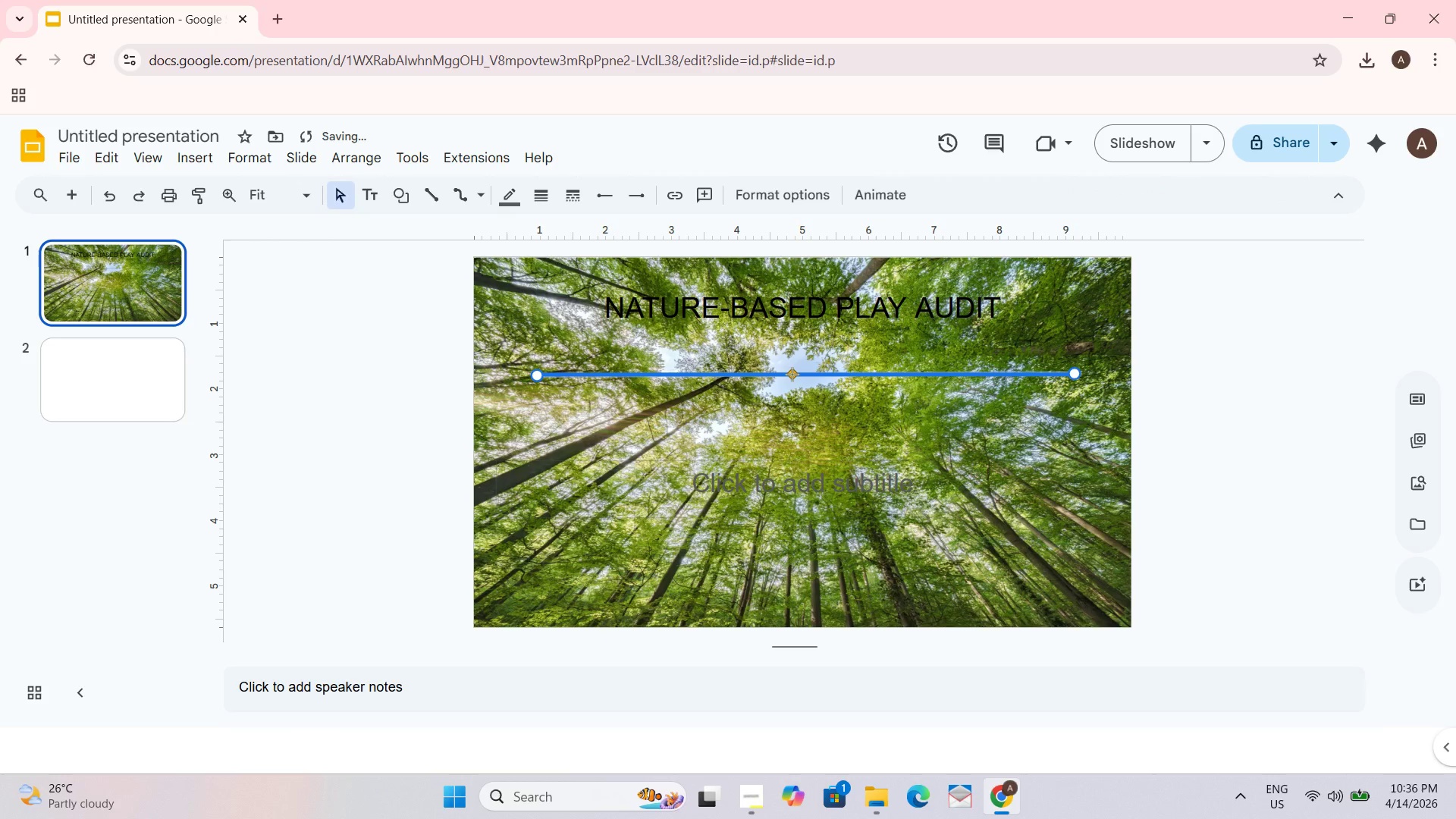 
left_click_drag(start_coordinate=[792, 374], to_coordinate=[799, 403])
 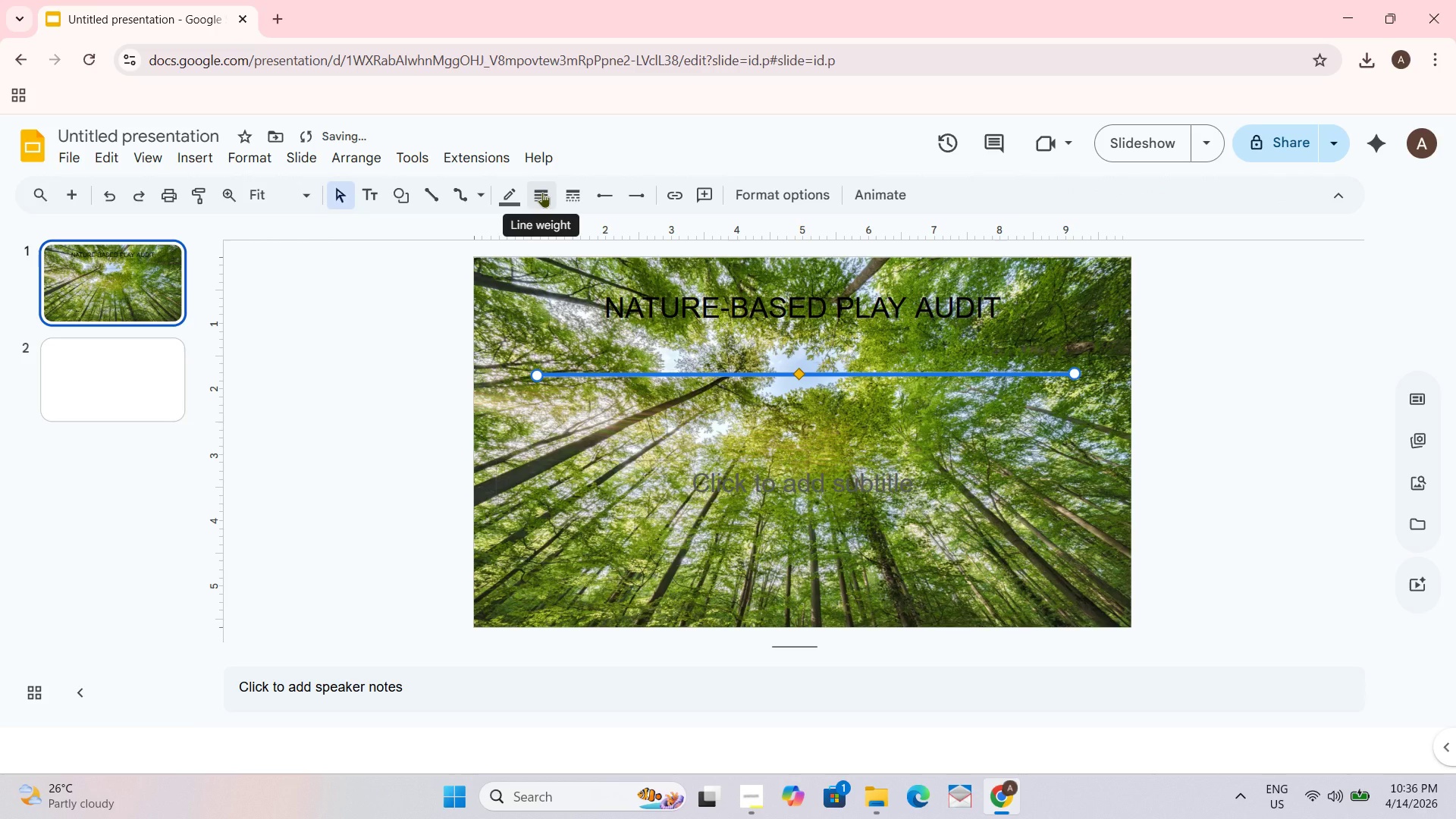 
left_click([542, 192])
 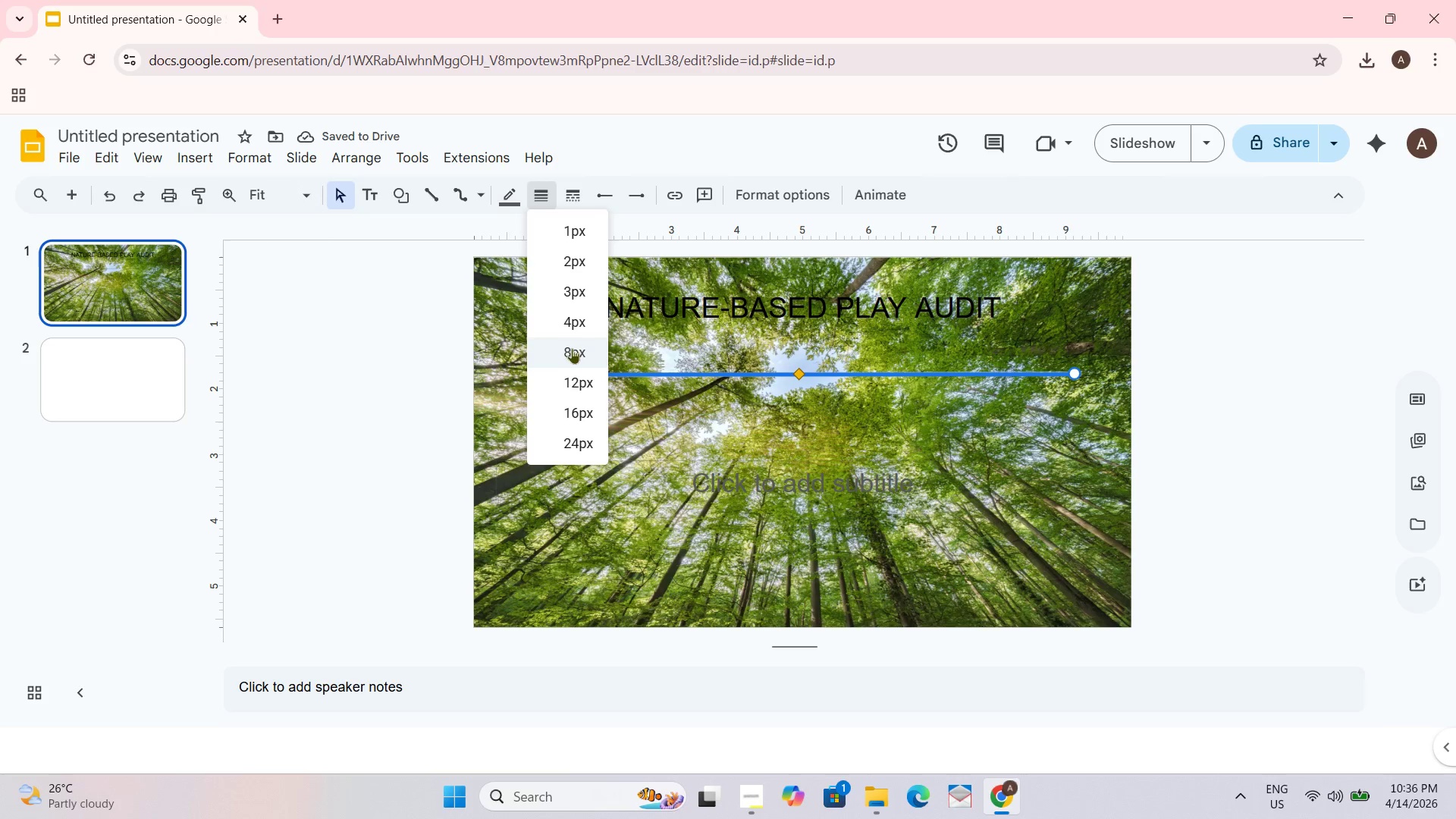 
left_click([572, 352])
 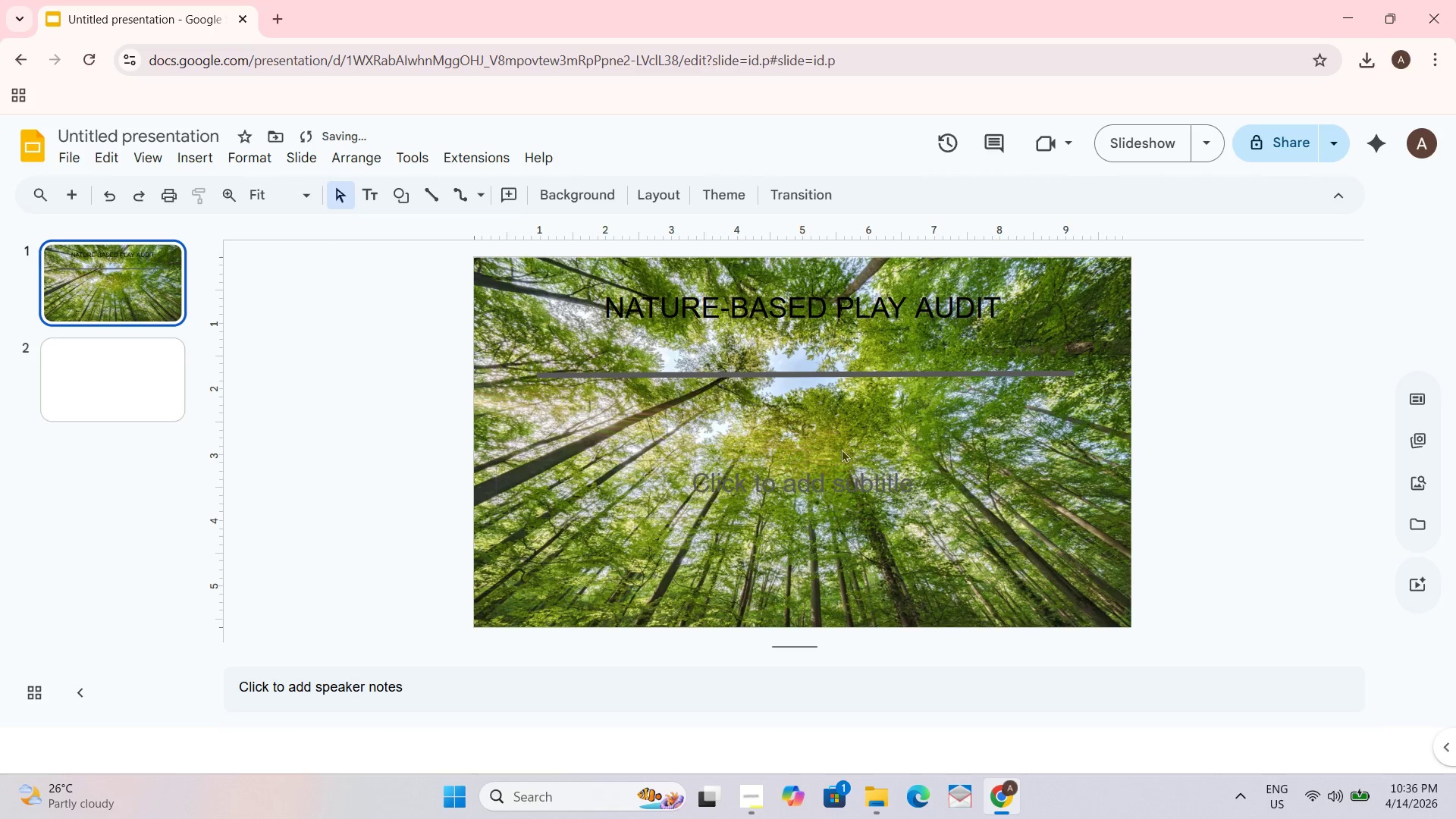 
left_click([807, 372])
 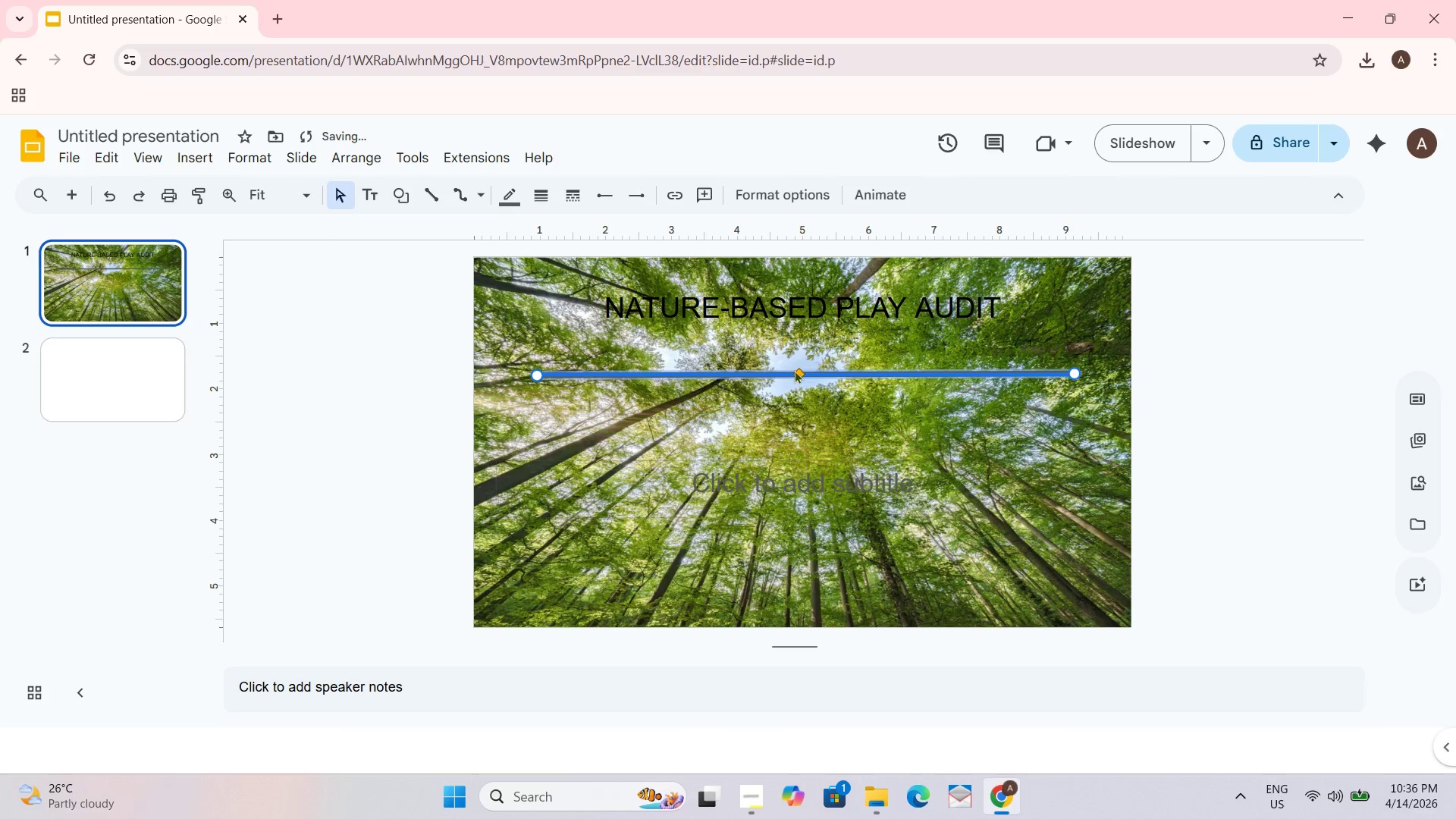 
left_click([792, 369])
 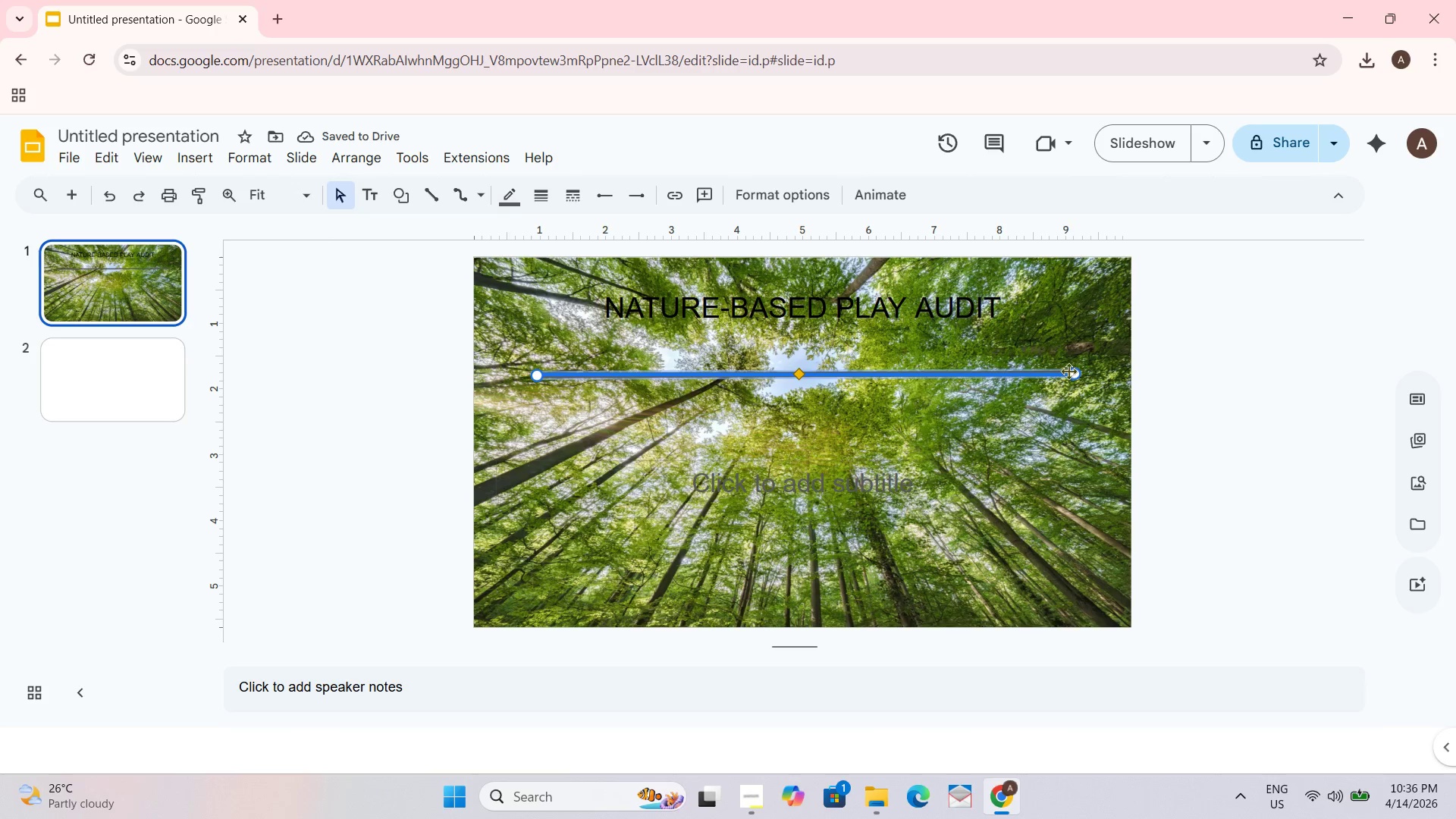 
left_click_drag(start_coordinate=[1074, 375], to_coordinate=[701, 340])
 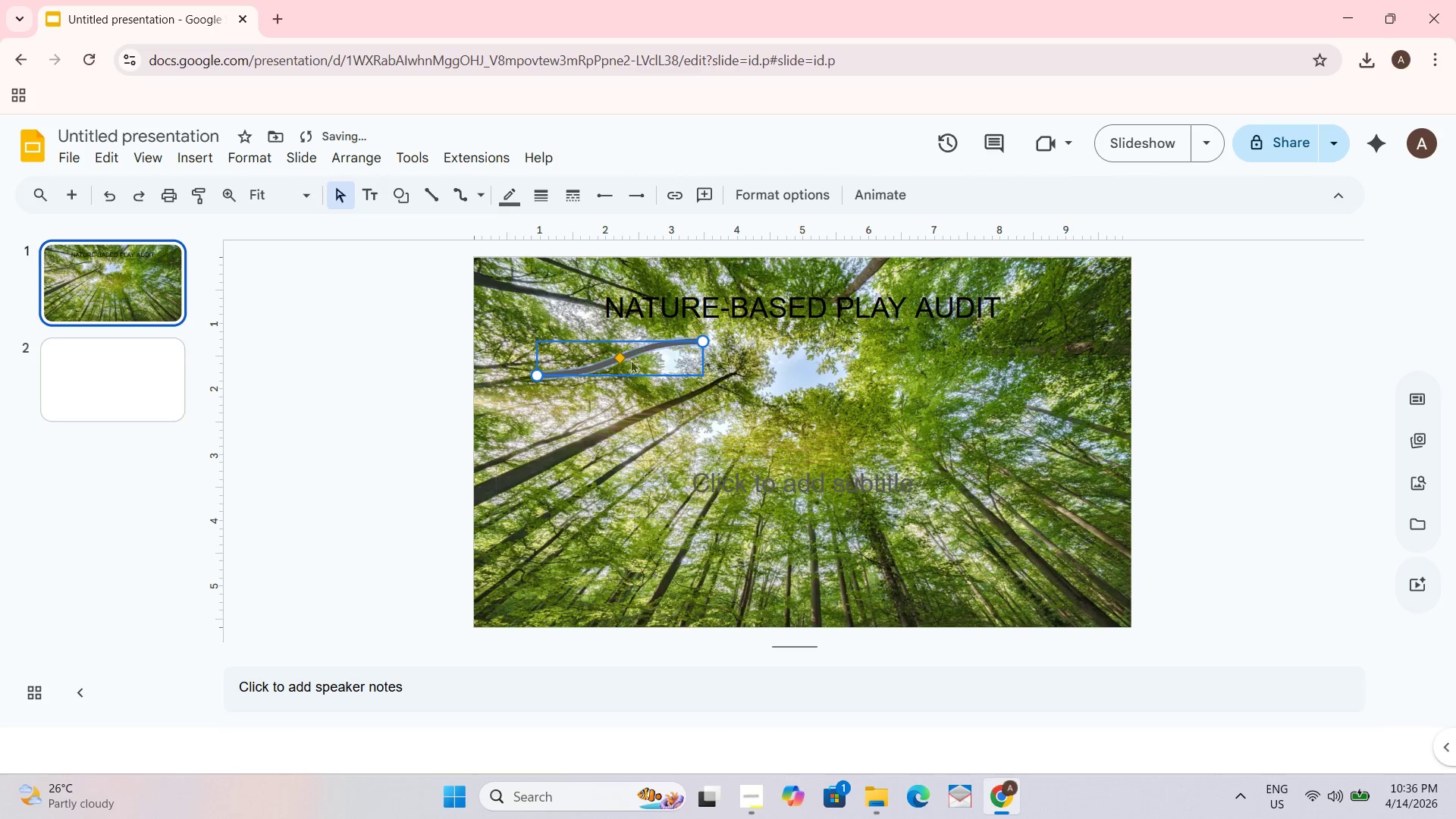 
left_click_drag(start_coordinate=[622, 361], to_coordinate=[759, 379])
 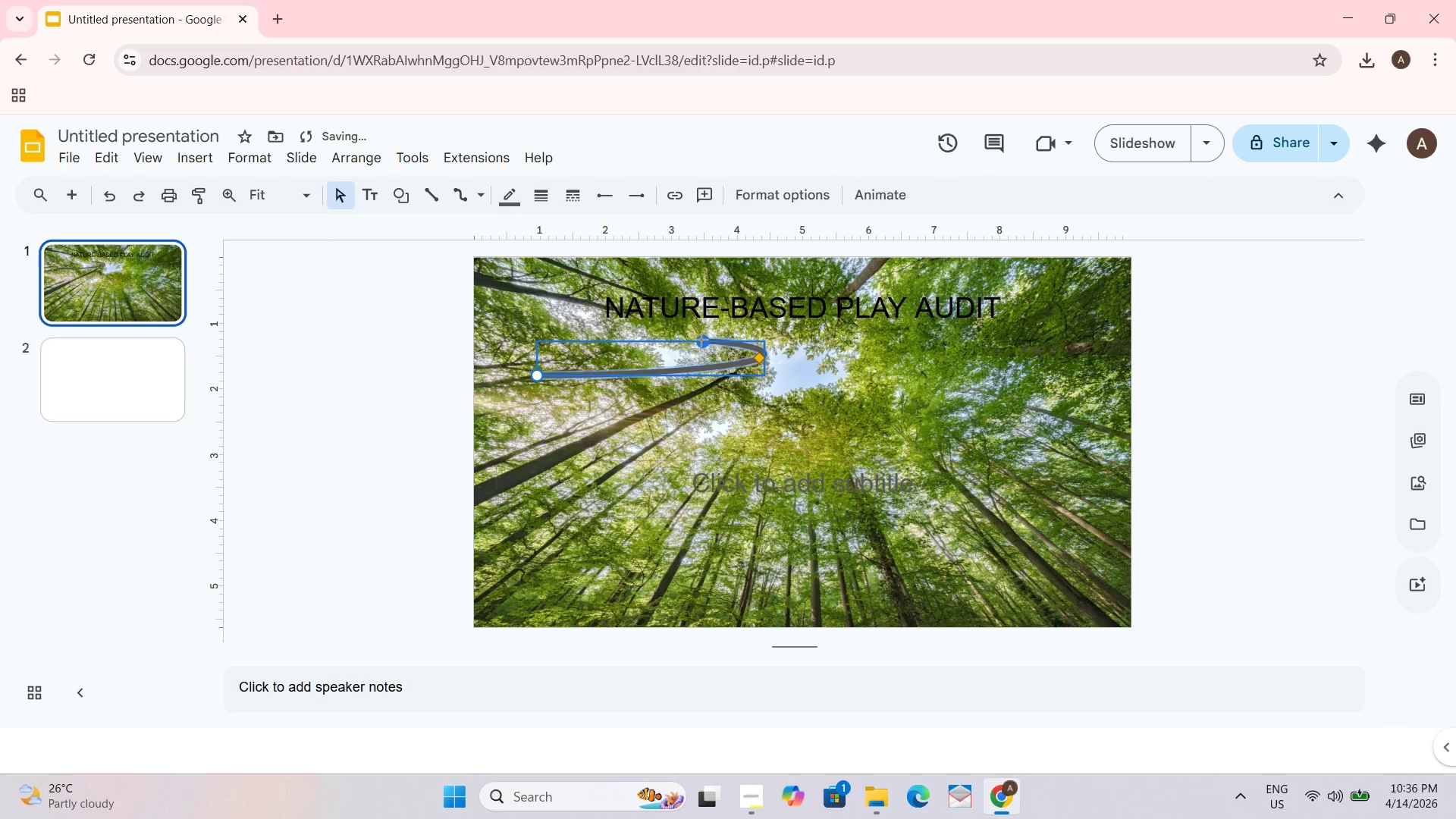 
left_click_drag(start_coordinate=[701, 338], to_coordinate=[905, 359])
 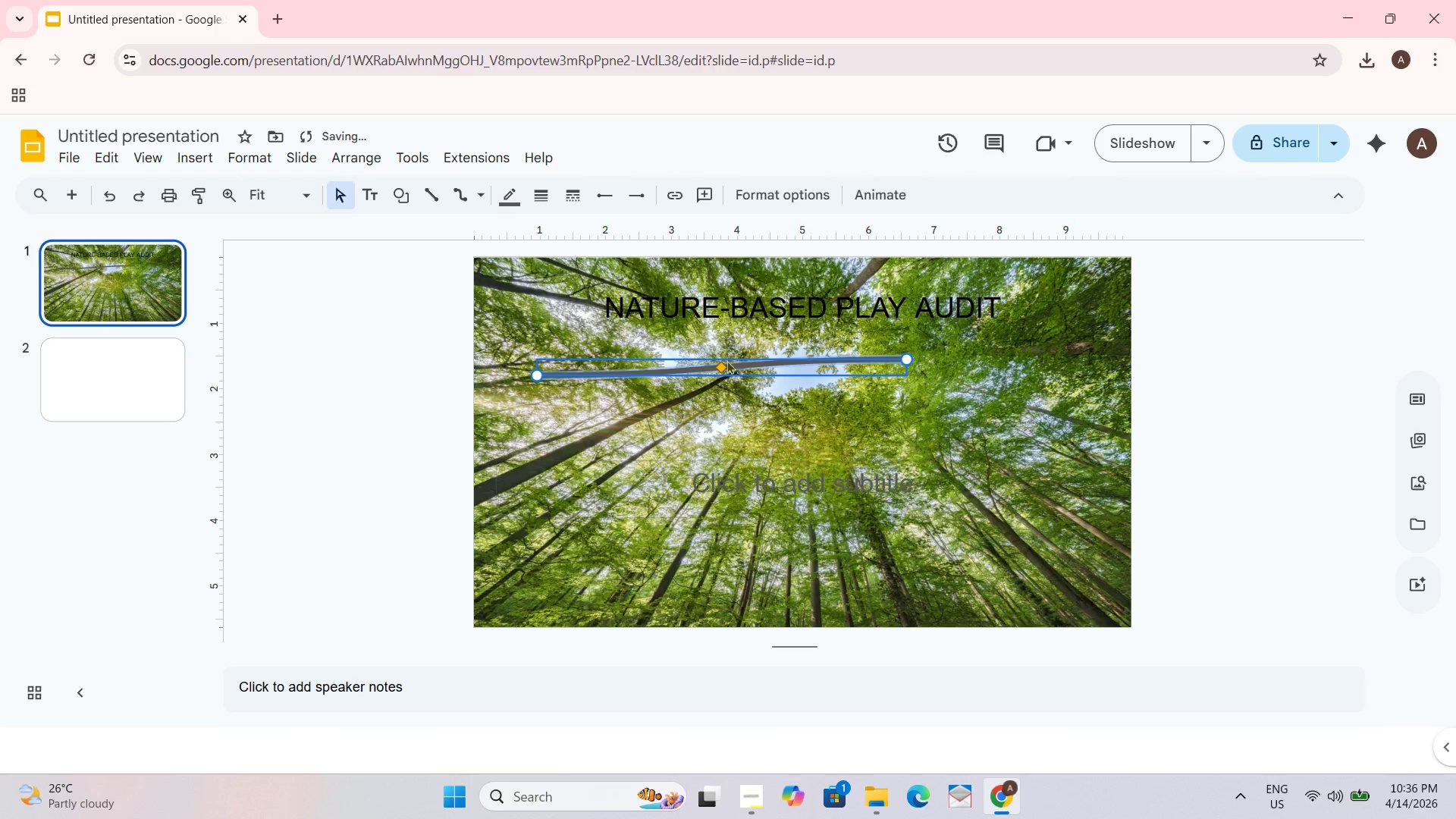 
left_click_drag(start_coordinate=[723, 368], to_coordinate=[752, 346])
 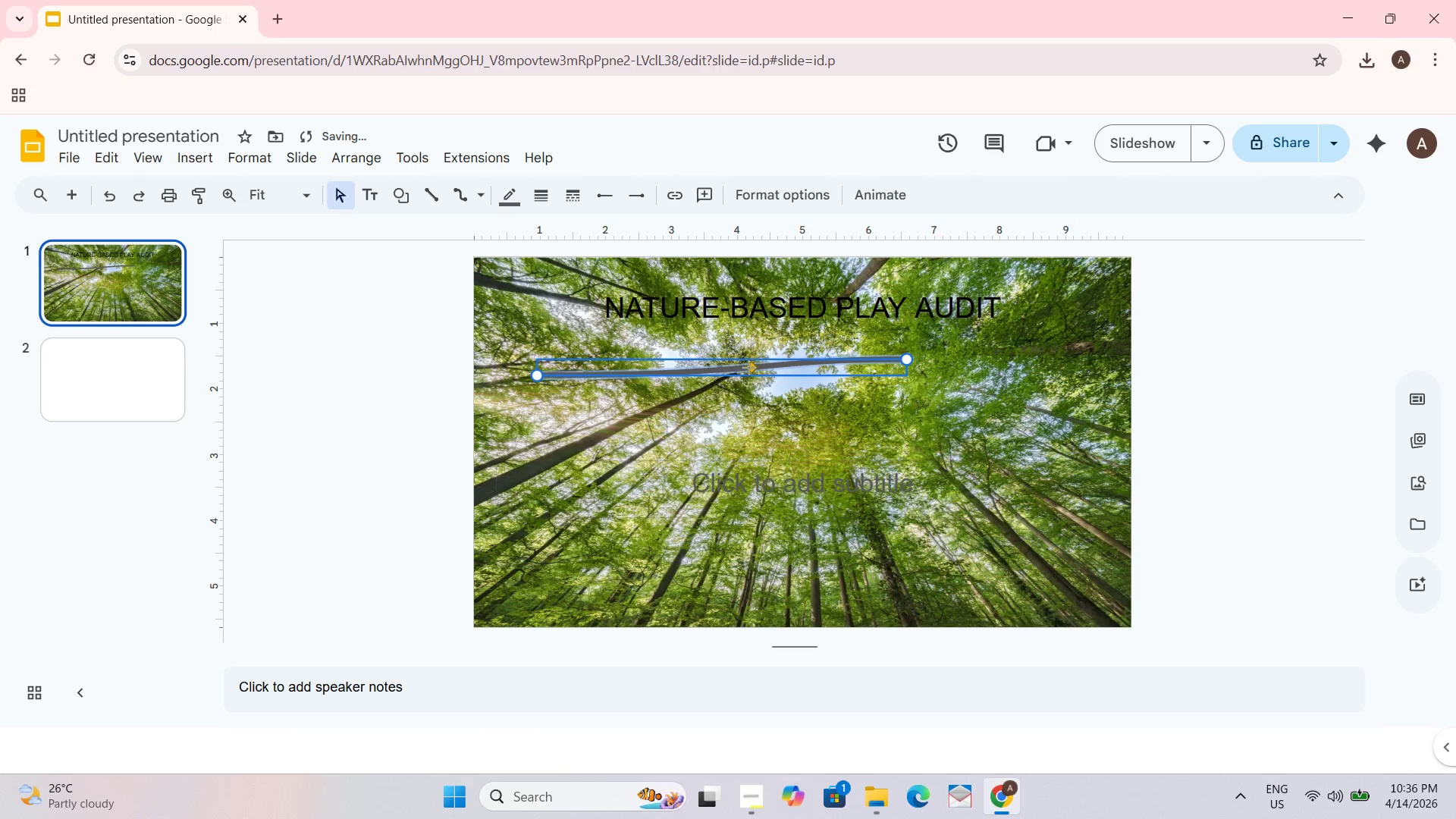 
left_click_drag(start_coordinate=[752, 372], to_coordinate=[761, 387])
 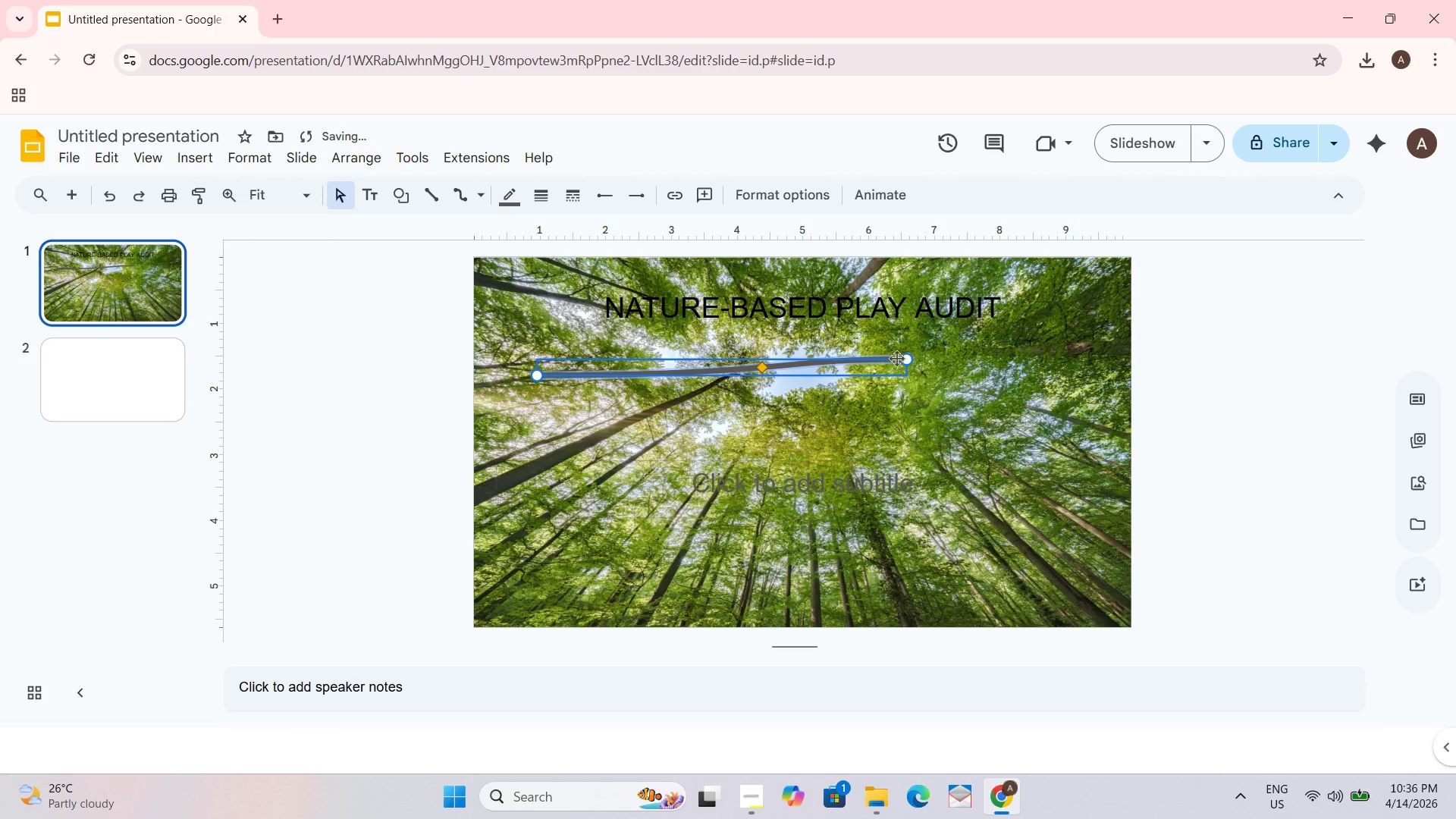 
left_click_drag(start_coordinate=[902, 360], to_coordinate=[994, 369])
 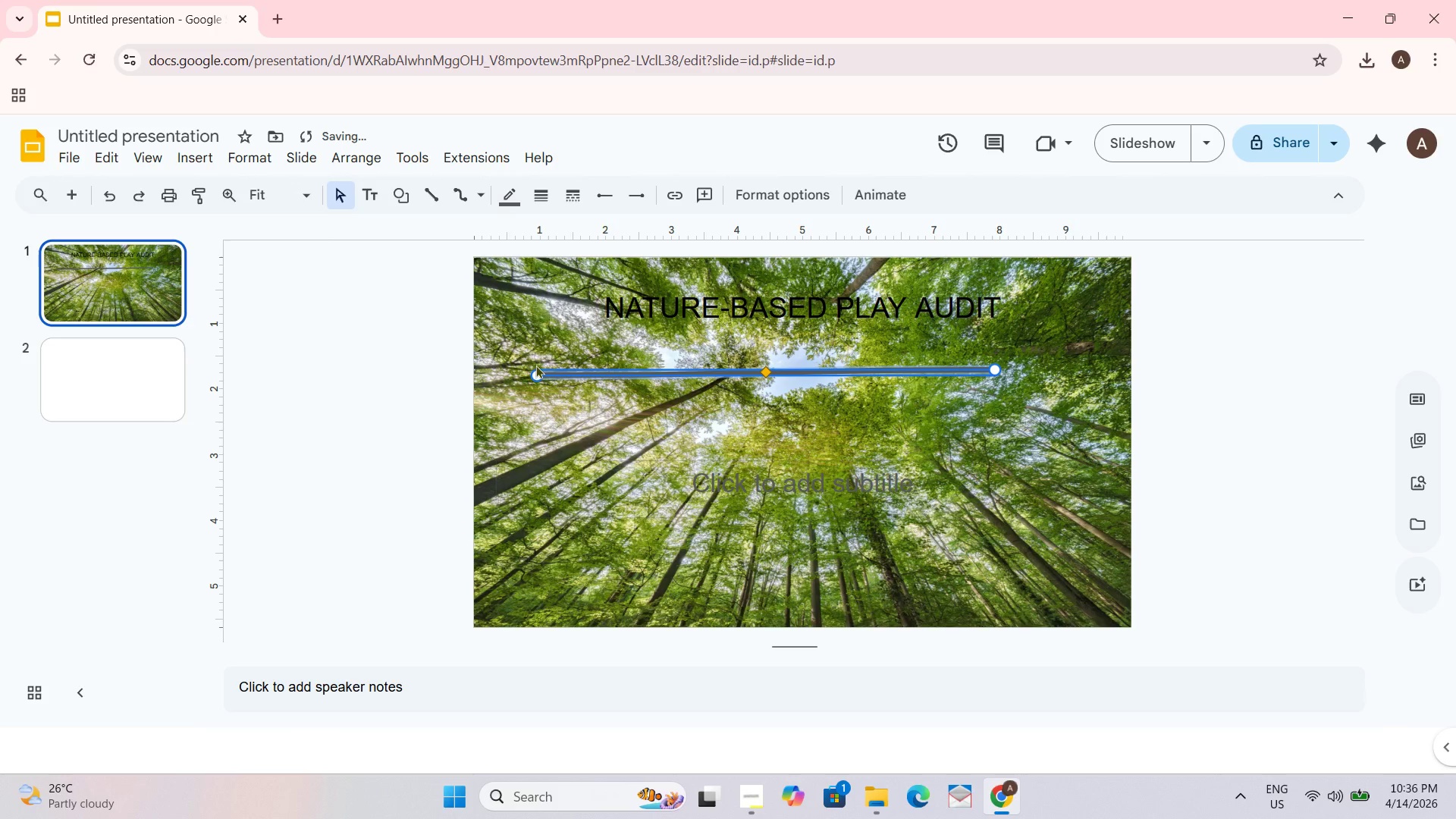 
left_click_drag(start_coordinate=[535, 372], to_coordinate=[555, 332])
 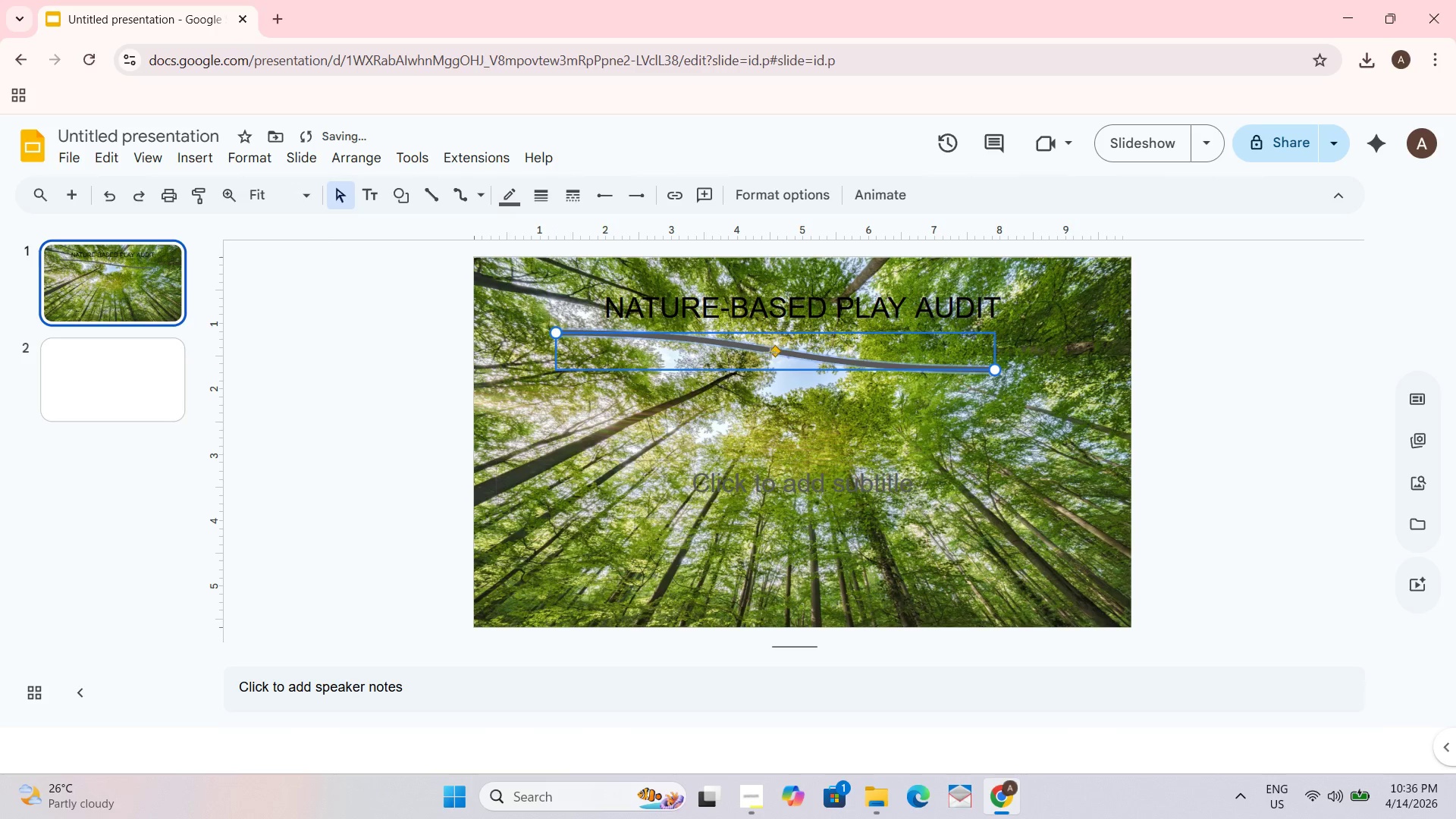 
left_click_drag(start_coordinate=[770, 352], to_coordinate=[730, 370])
 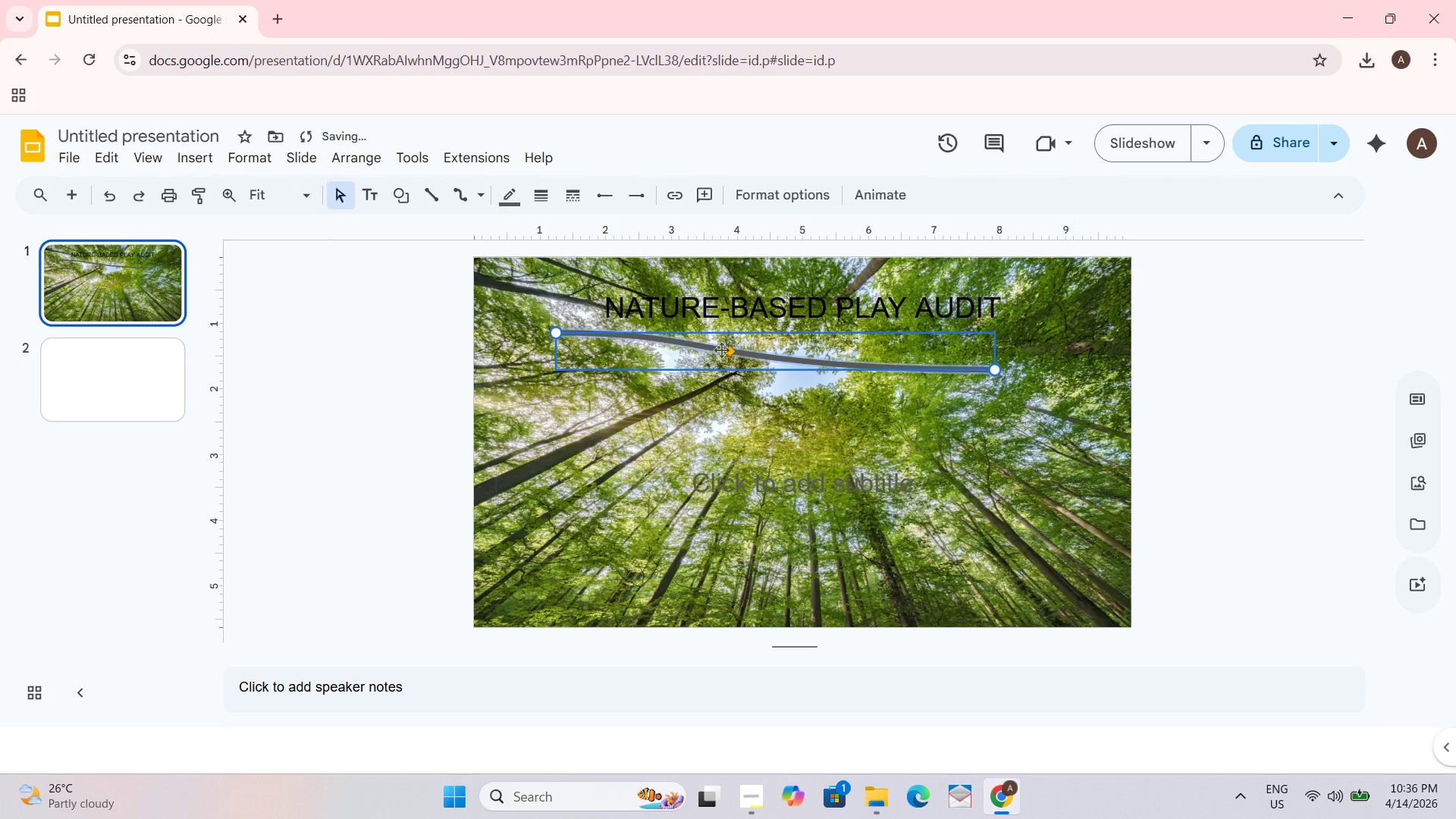 
left_click_drag(start_coordinate=[733, 353], to_coordinate=[660, 383])
 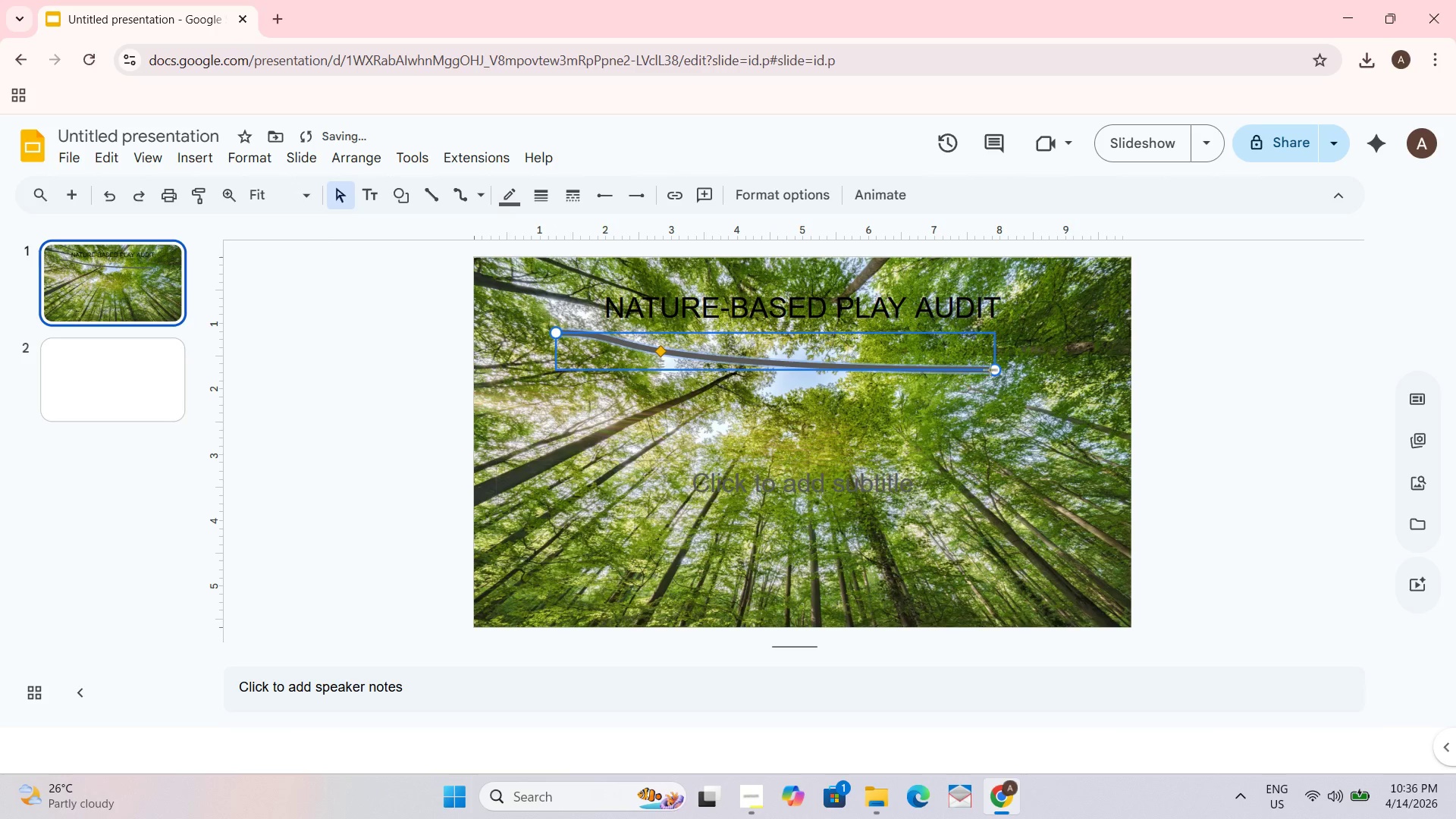 
left_click_drag(start_coordinate=[995, 369], to_coordinate=[855, 336])
 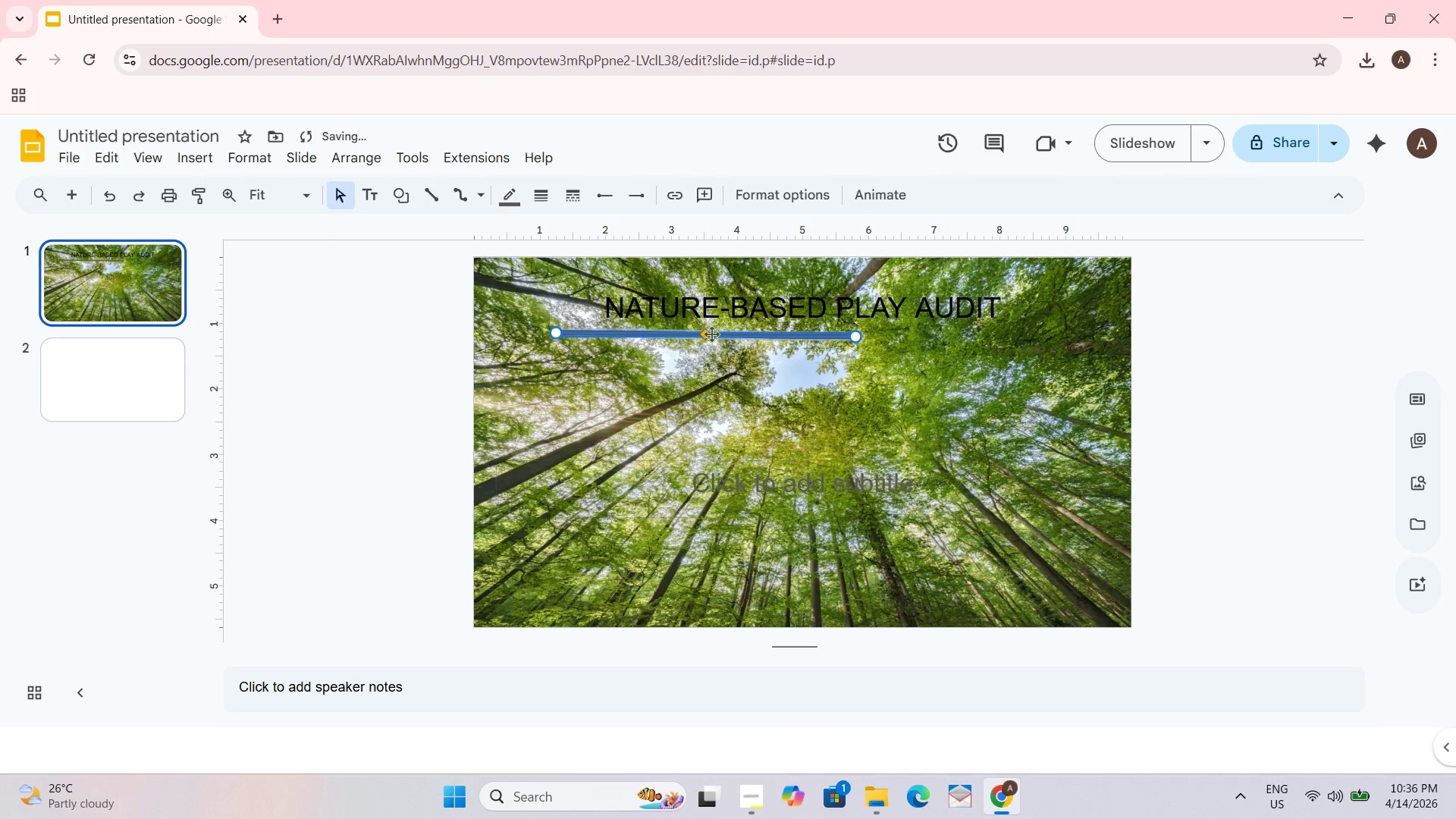 
left_click_drag(start_coordinate=[701, 342], to_coordinate=[799, 372])
 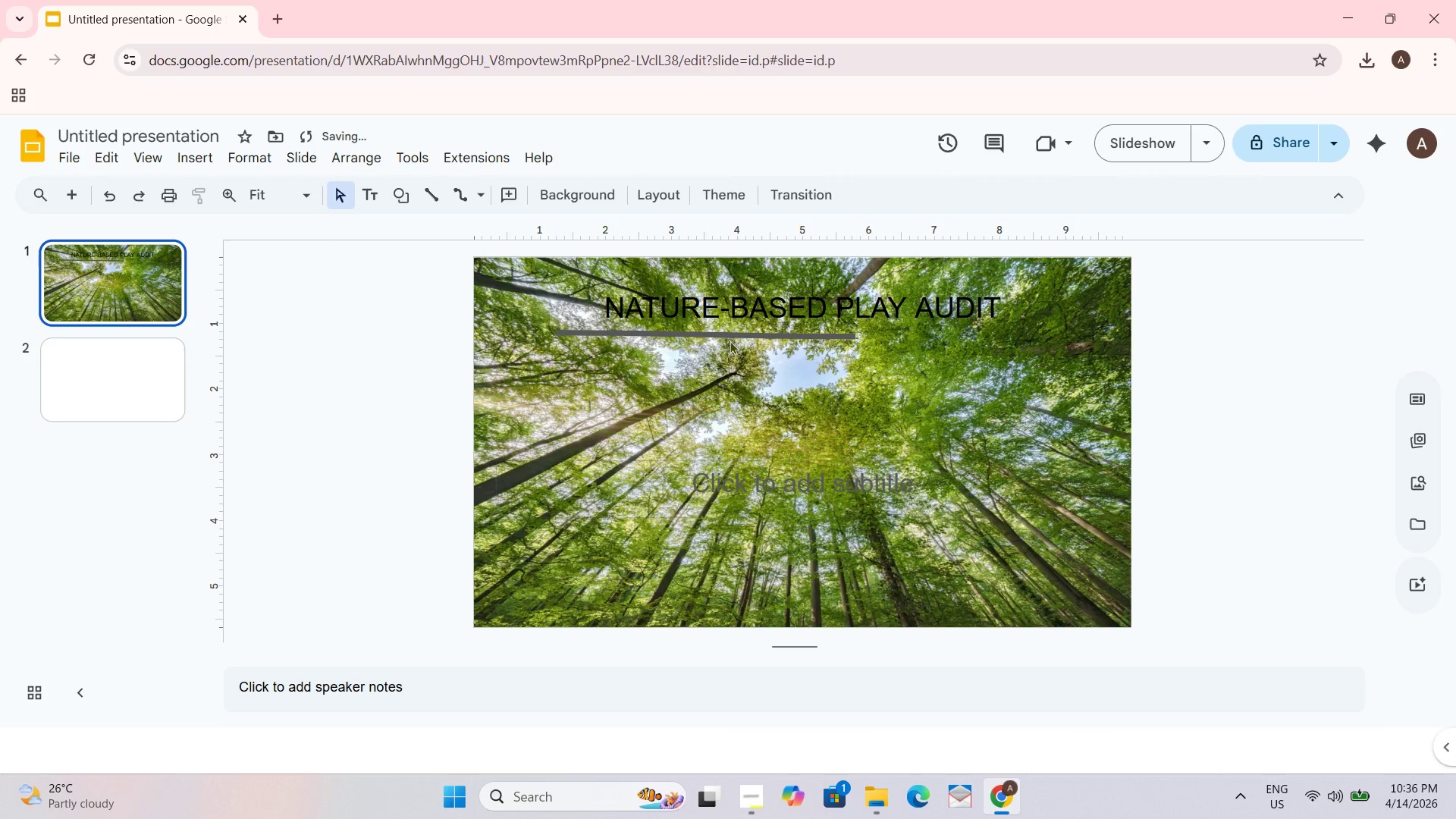 
left_click([730, 340])
 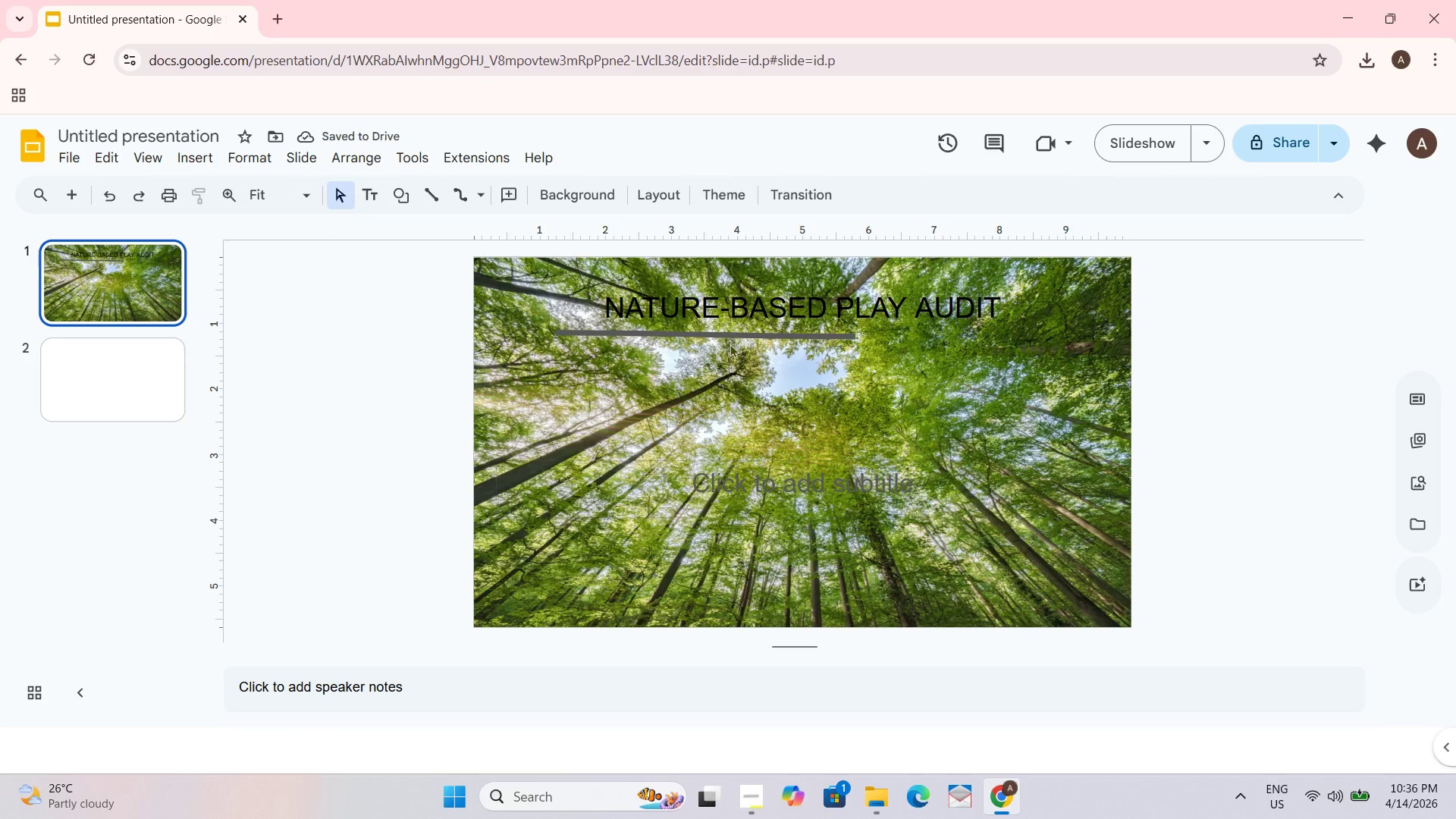 
left_click([741, 347])
 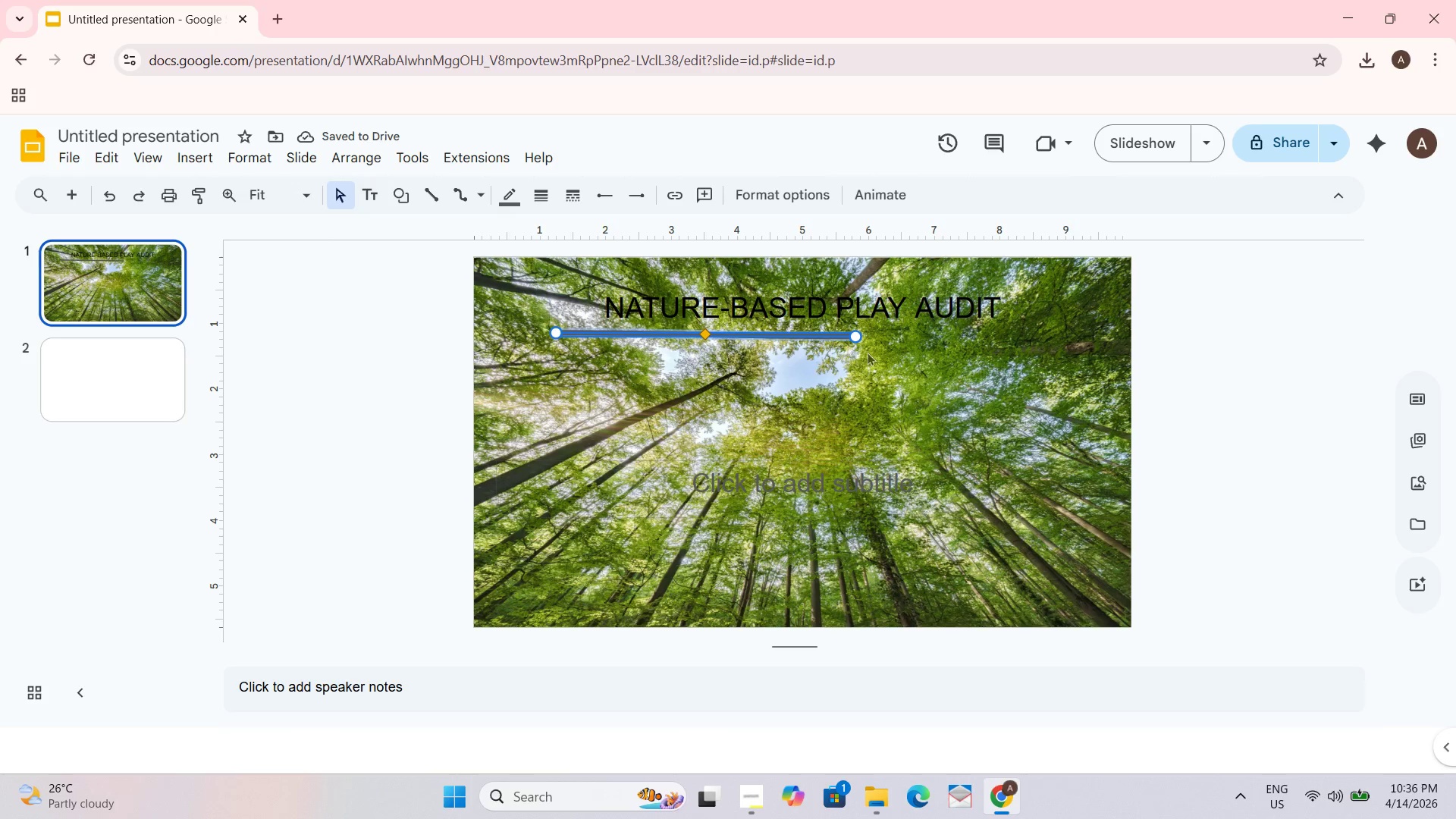 
left_click_drag(start_coordinate=[858, 337], to_coordinate=[1081, 334])
 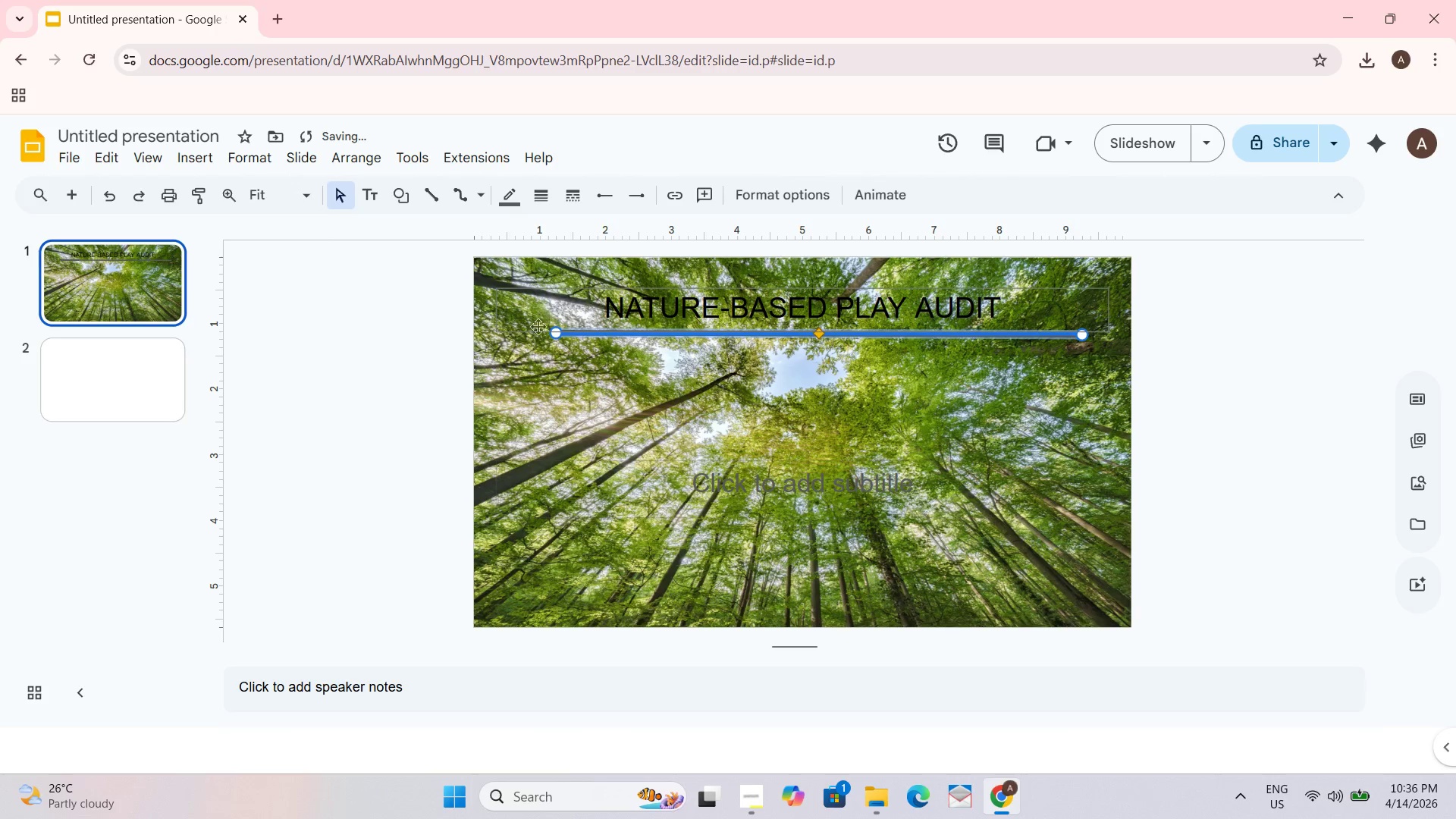 
left_click_drag(start_coordinate=[555, 336], to_coordinate=[540, 341])
 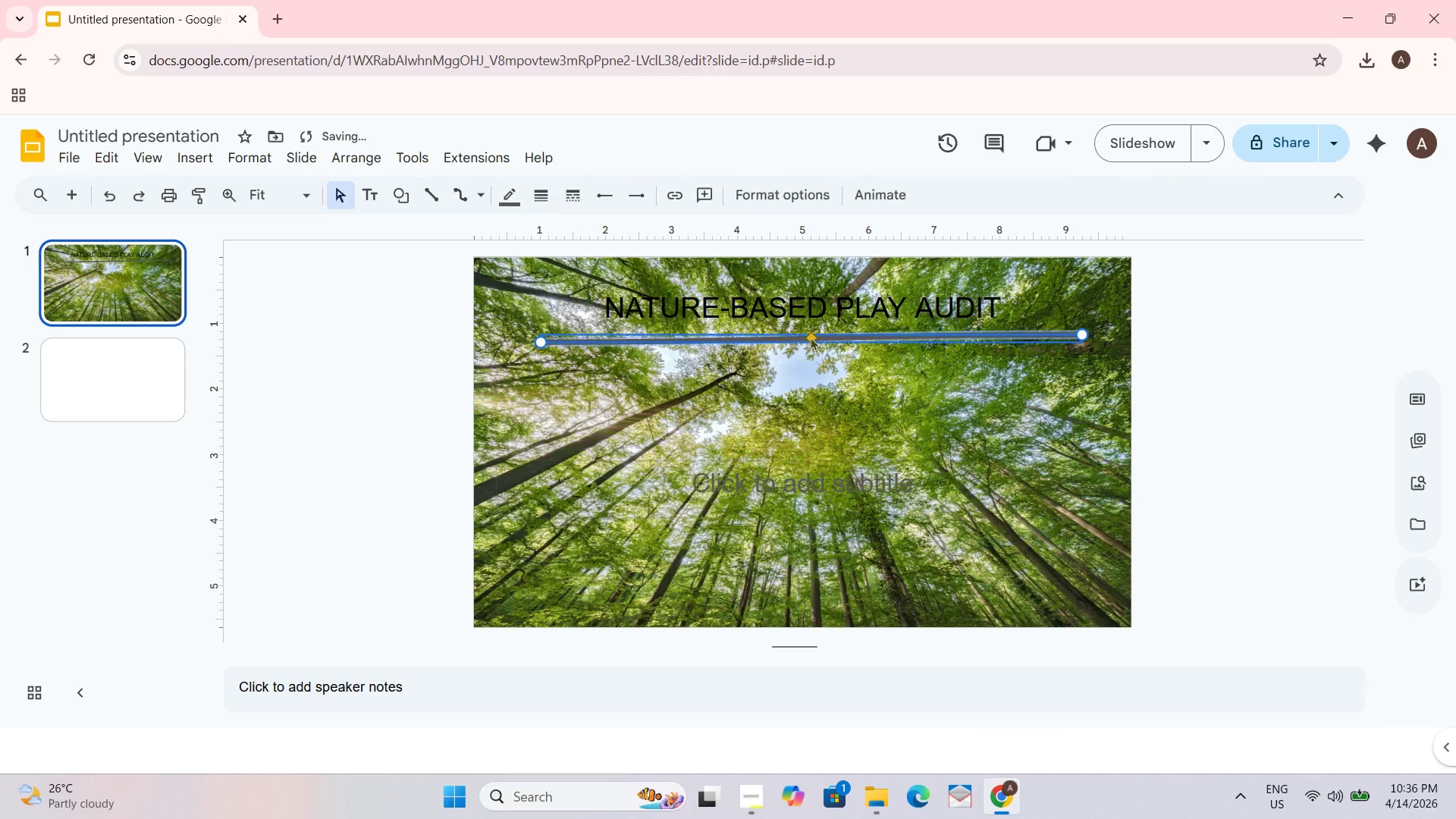 
left_click_drag(start_coordinate=[810, 337], to_coordinate=[804, 394])
 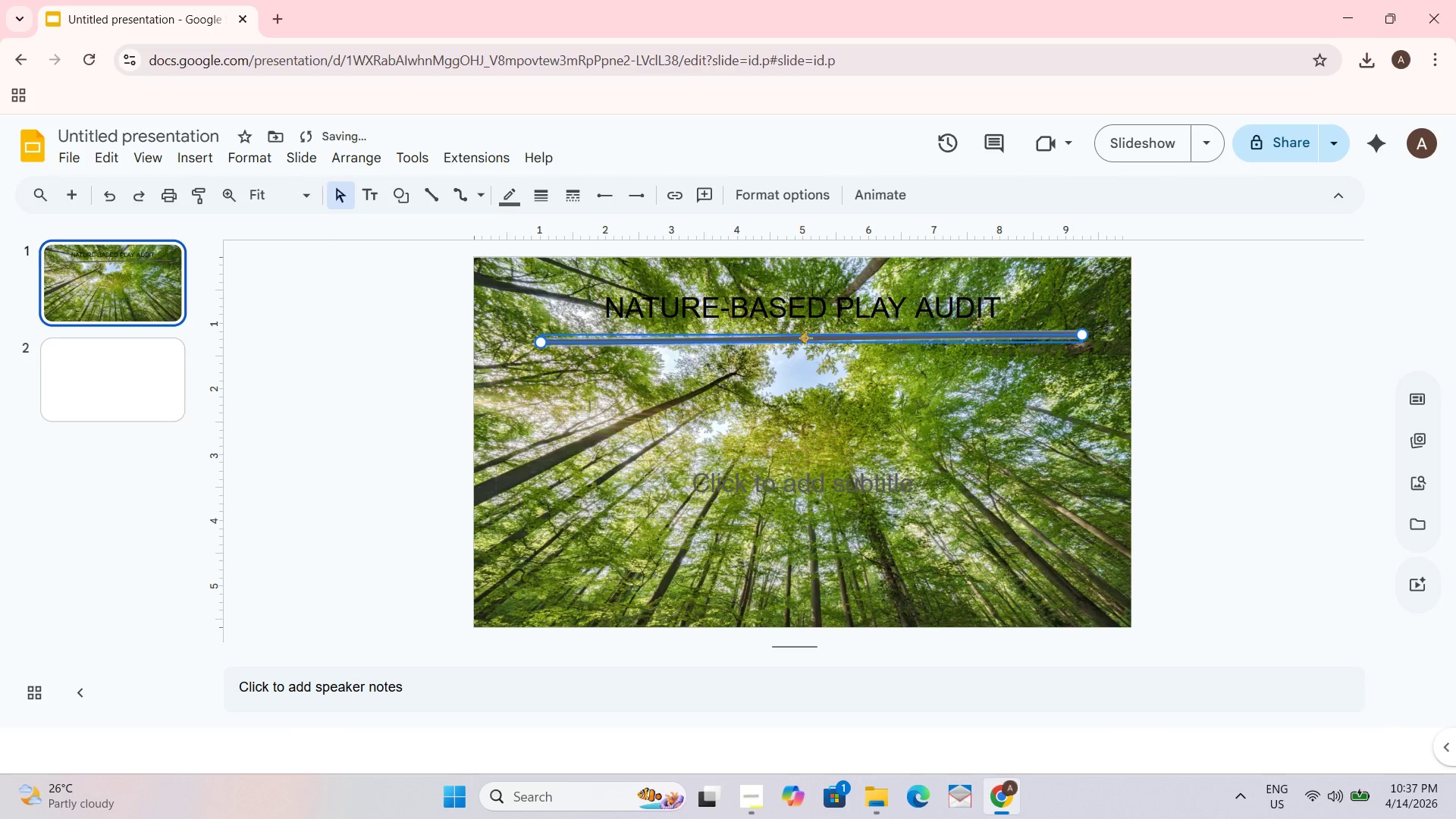 
left_click_drag(start_coordinate=[808, 340], to_coordinate=[805, 363])
 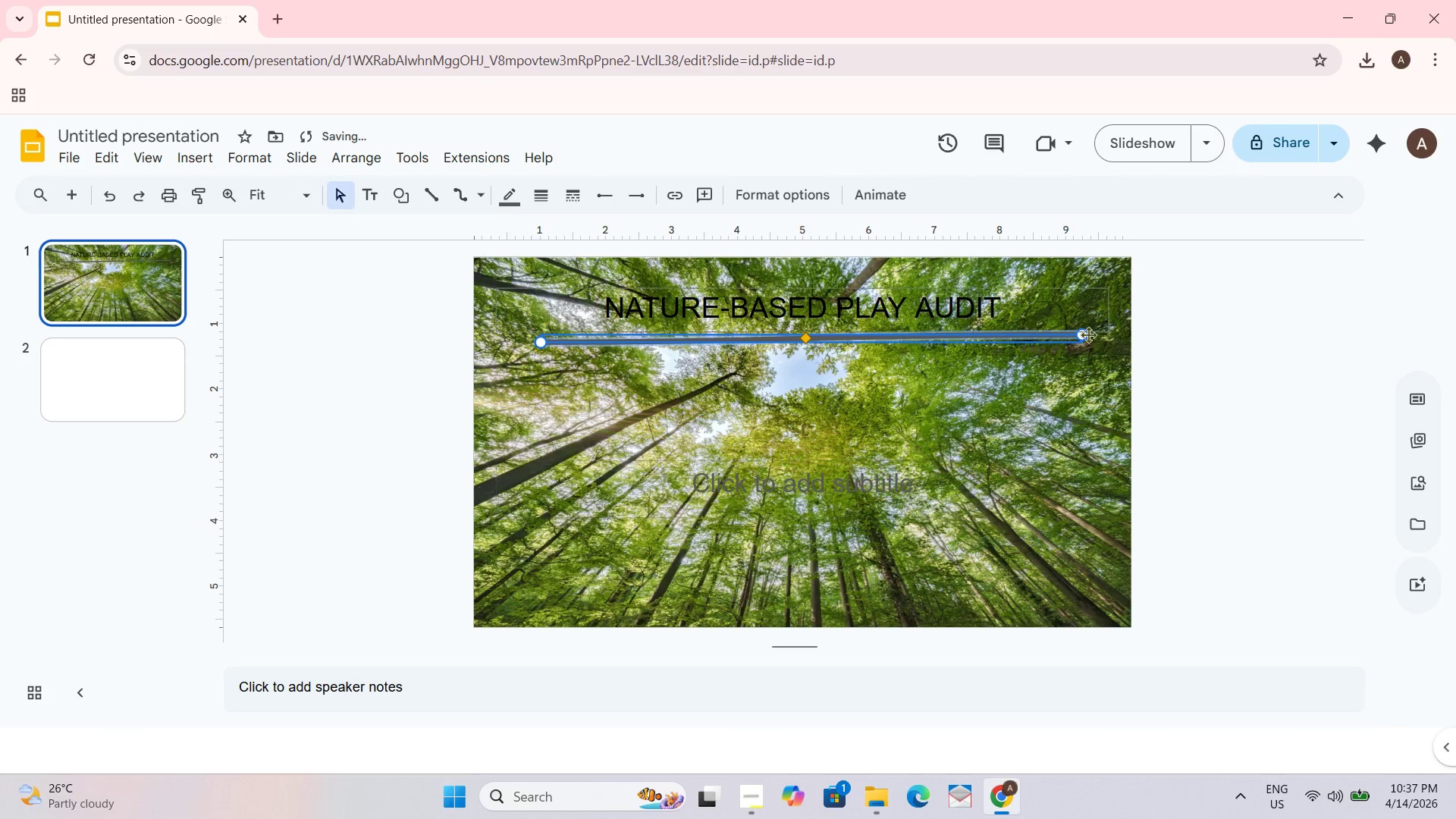 
left_click_drag(start_coordinate=[1083, 334], to_coordinate=[674, 391])
 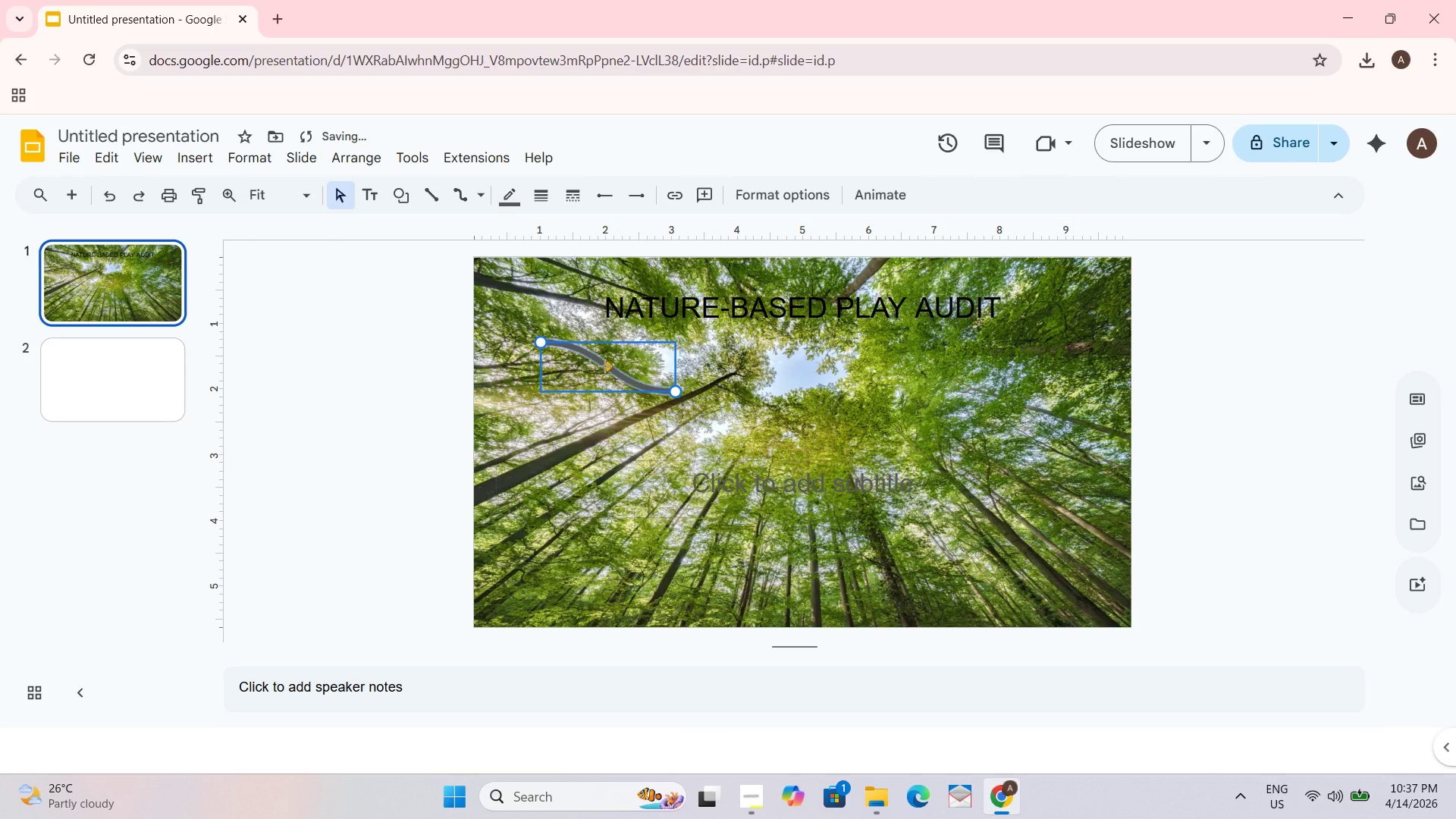 
left_click_drag(start_coordinate=[604, 366], to_coordinate=[807, 356])
 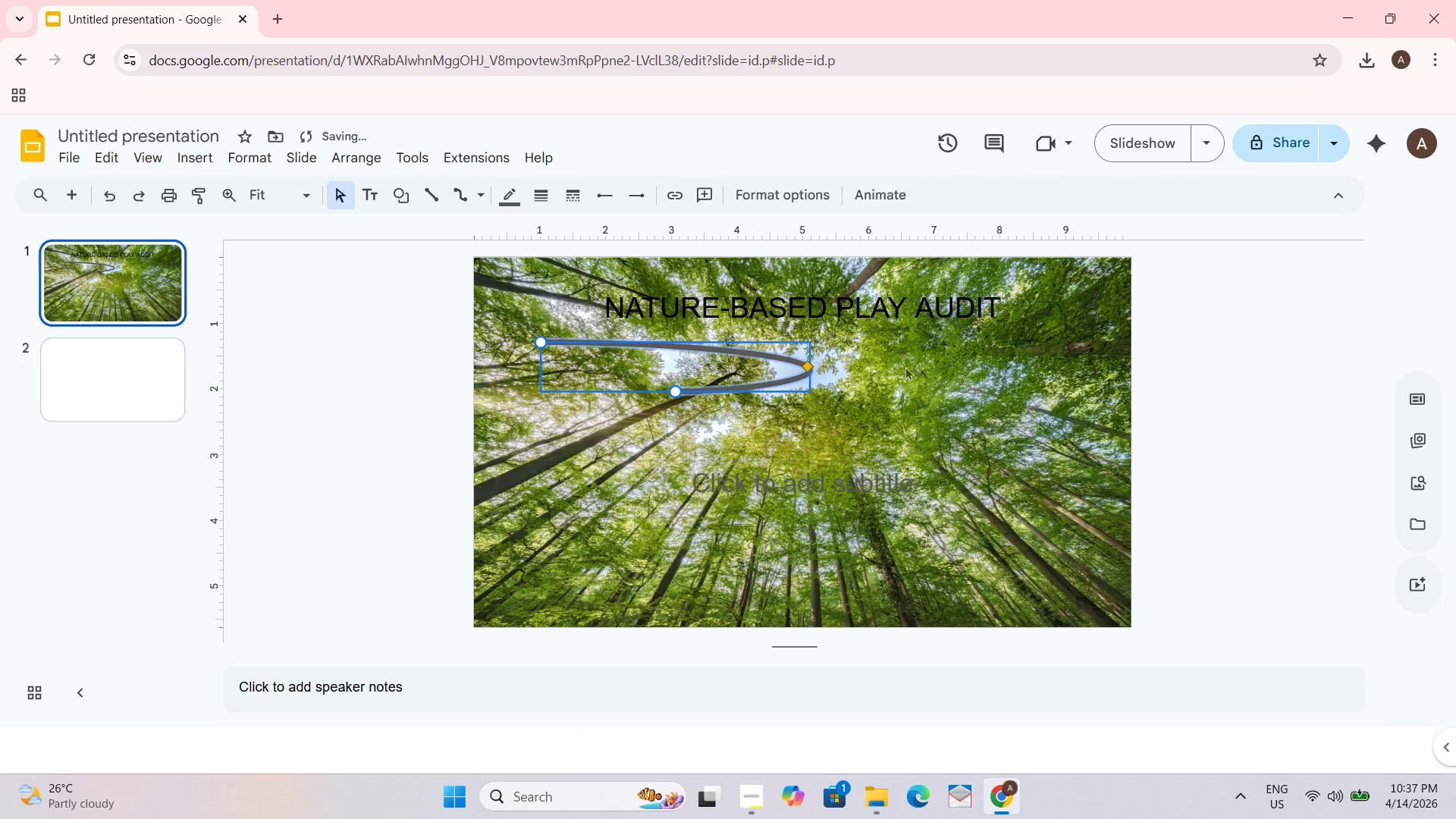 
double_click([949, 372])
 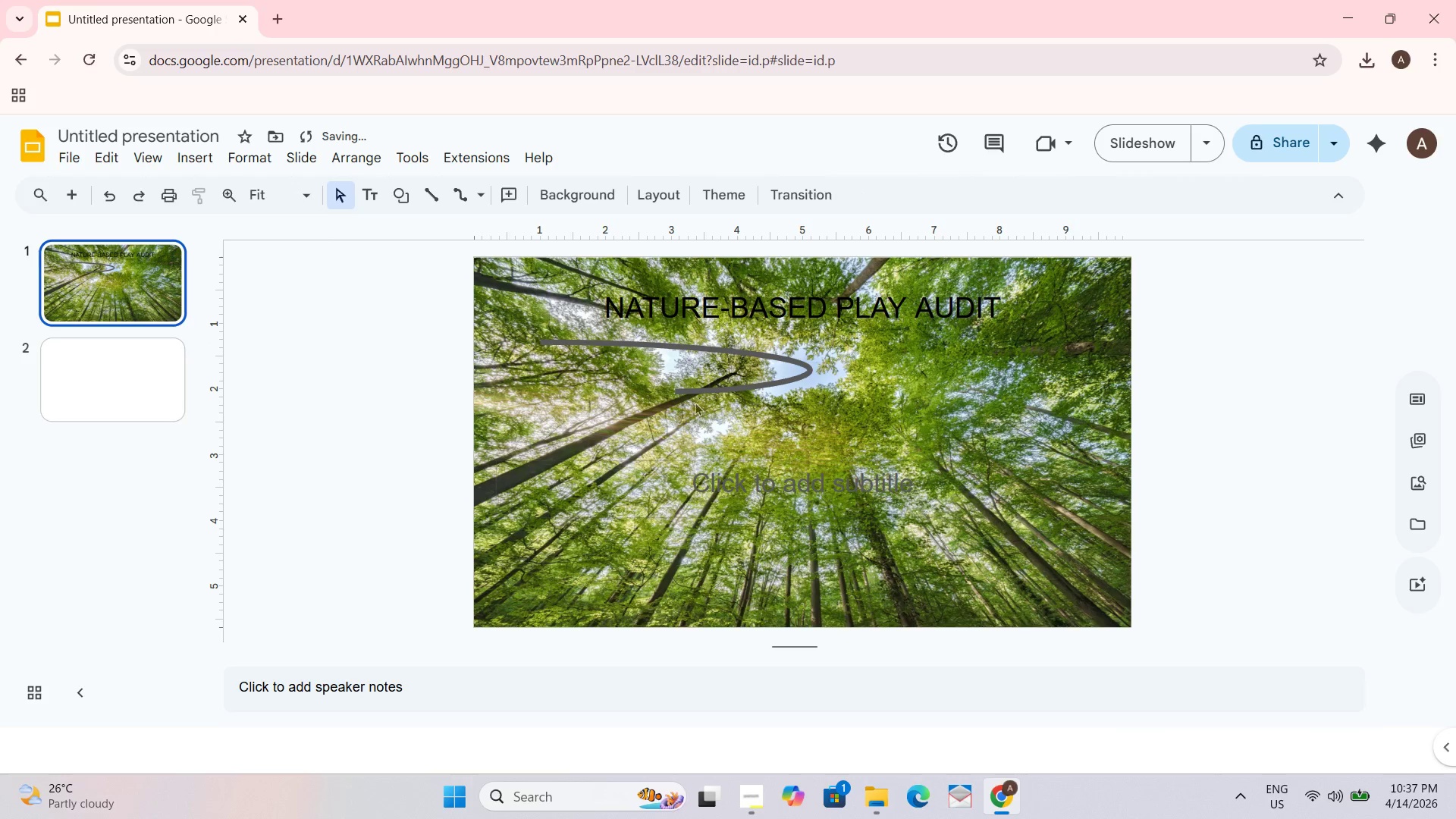 
left_click([692, 391])
 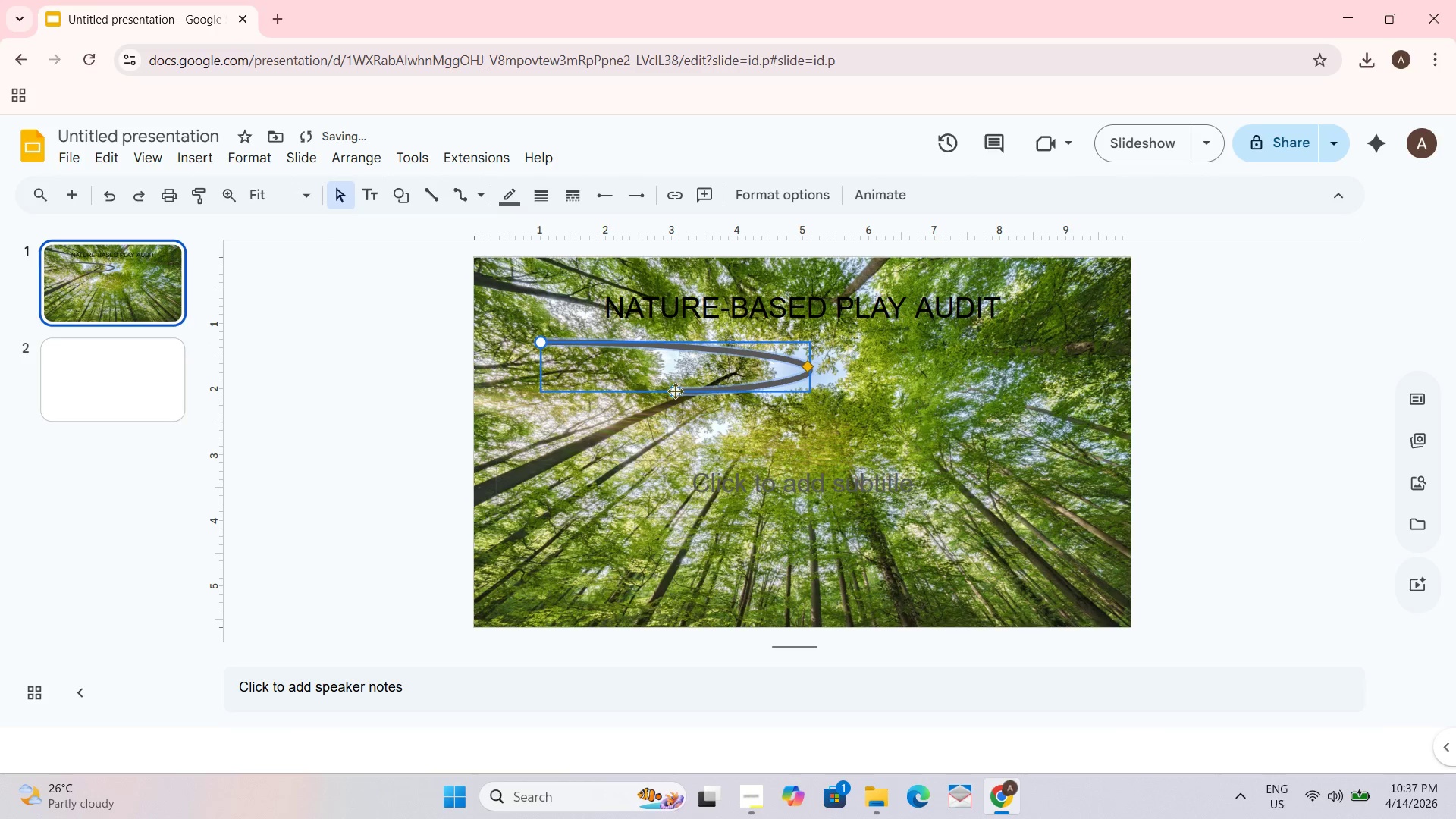 
left_click_drag(start_coordinate=[675, 391], to_coordinate=[814, 423])
 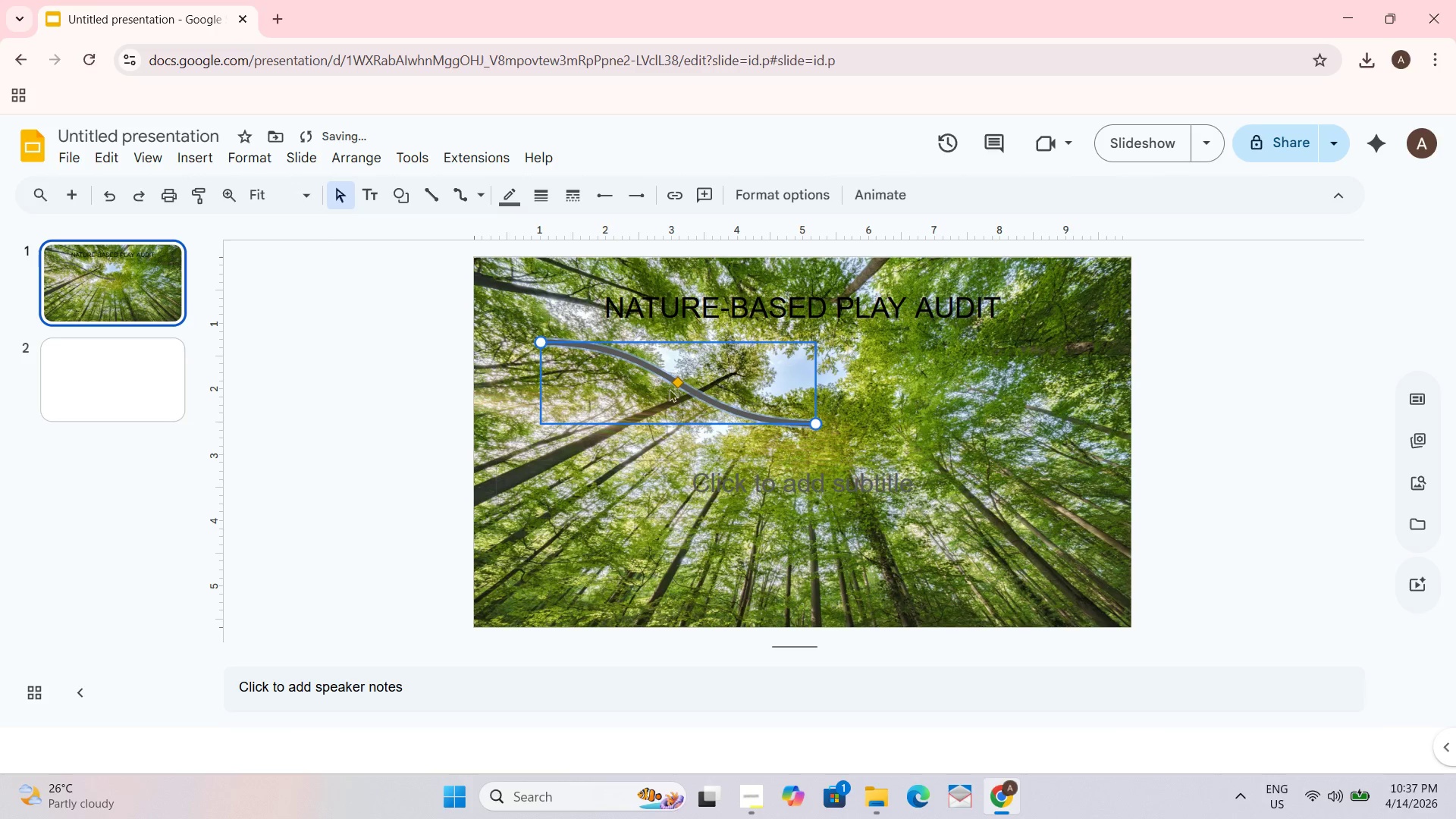 
left_click_drag(start_coordinate=[682, 382], to_coordinate=[737, 379])
 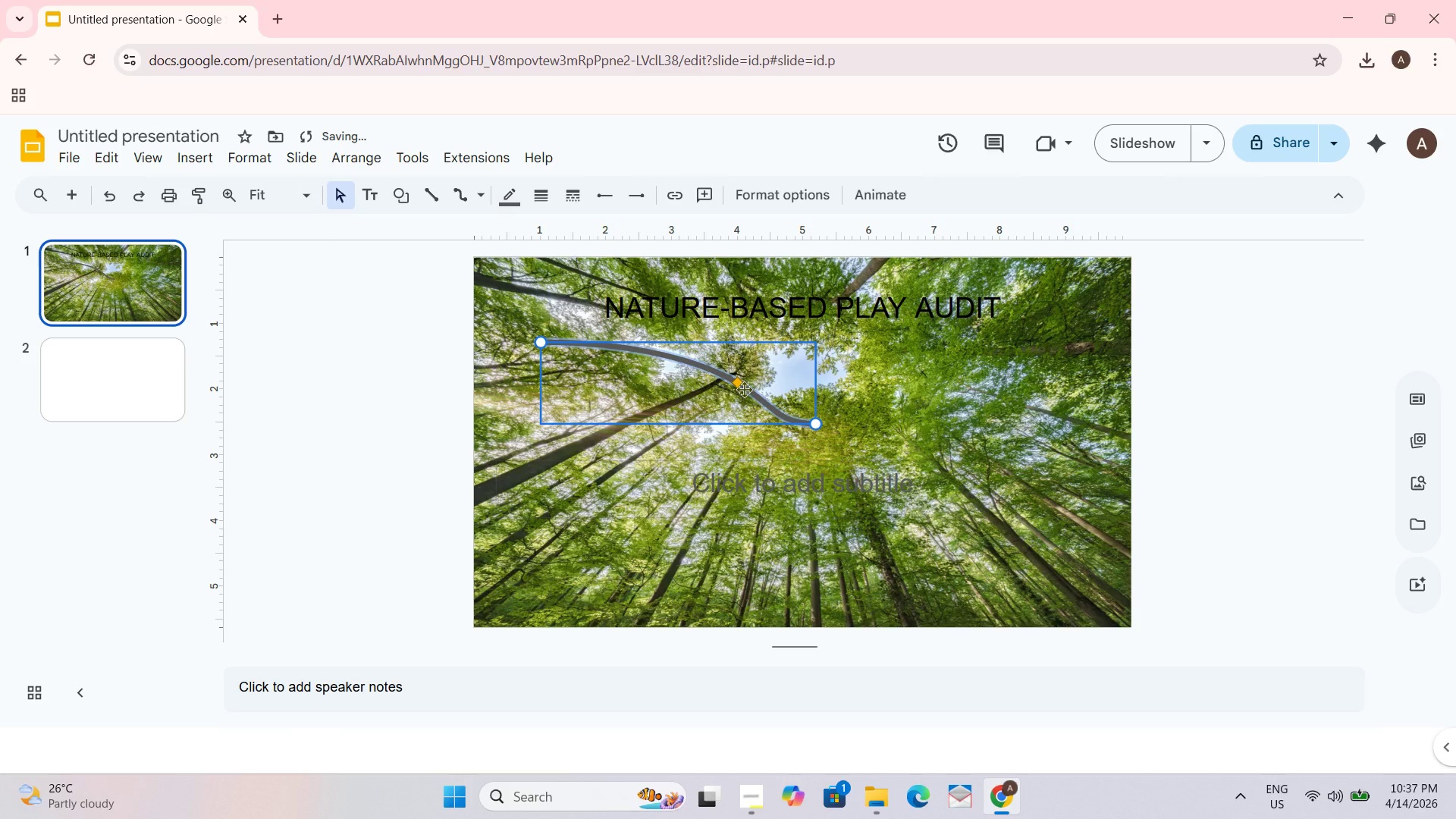 
left_click_drag(start_coordinate=[742, 384], to_coordinate=[804, 381])
 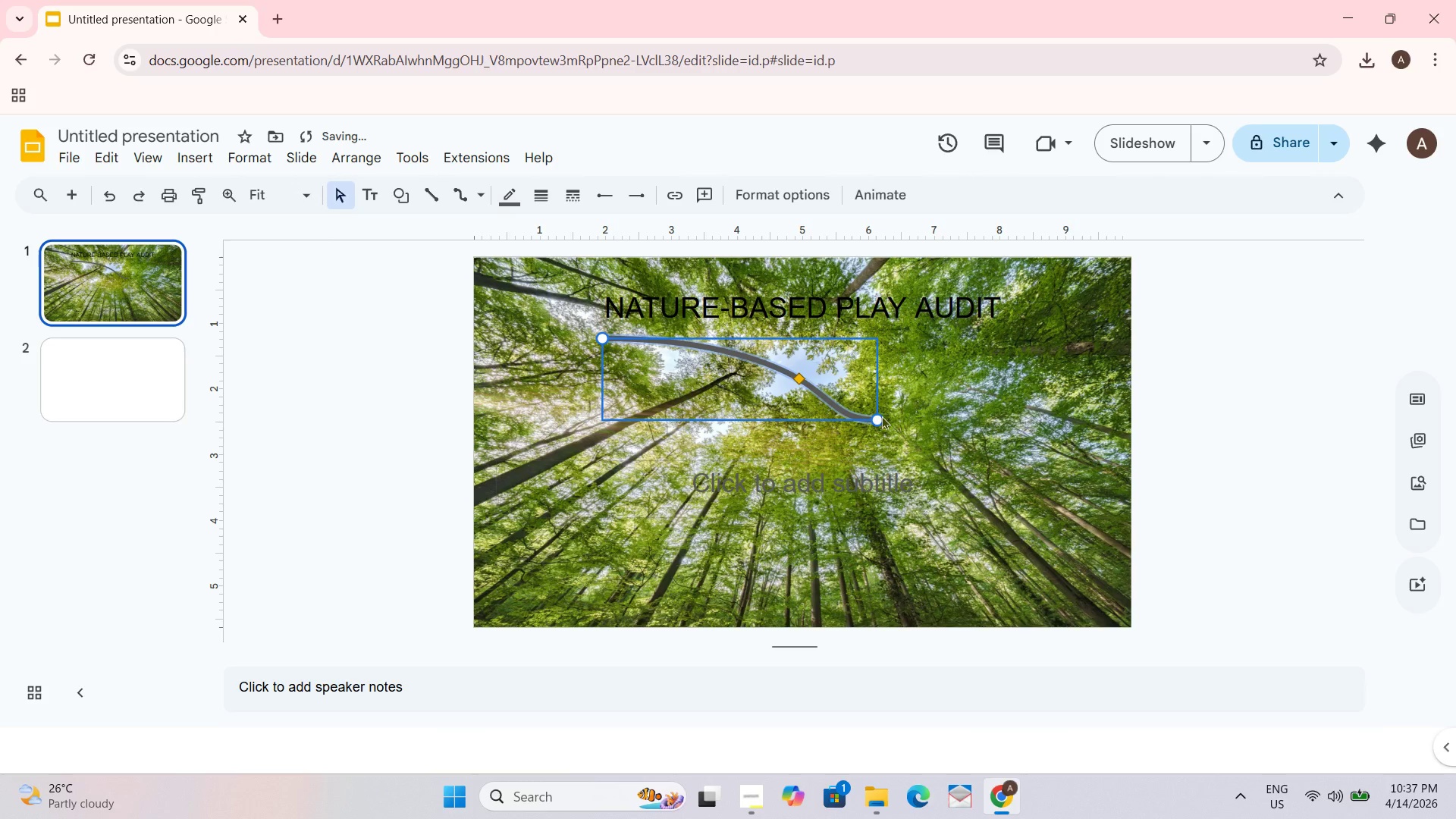 
left_click_drag(start_coordinate=[880, 419], to_coordinate=[990, 398])
 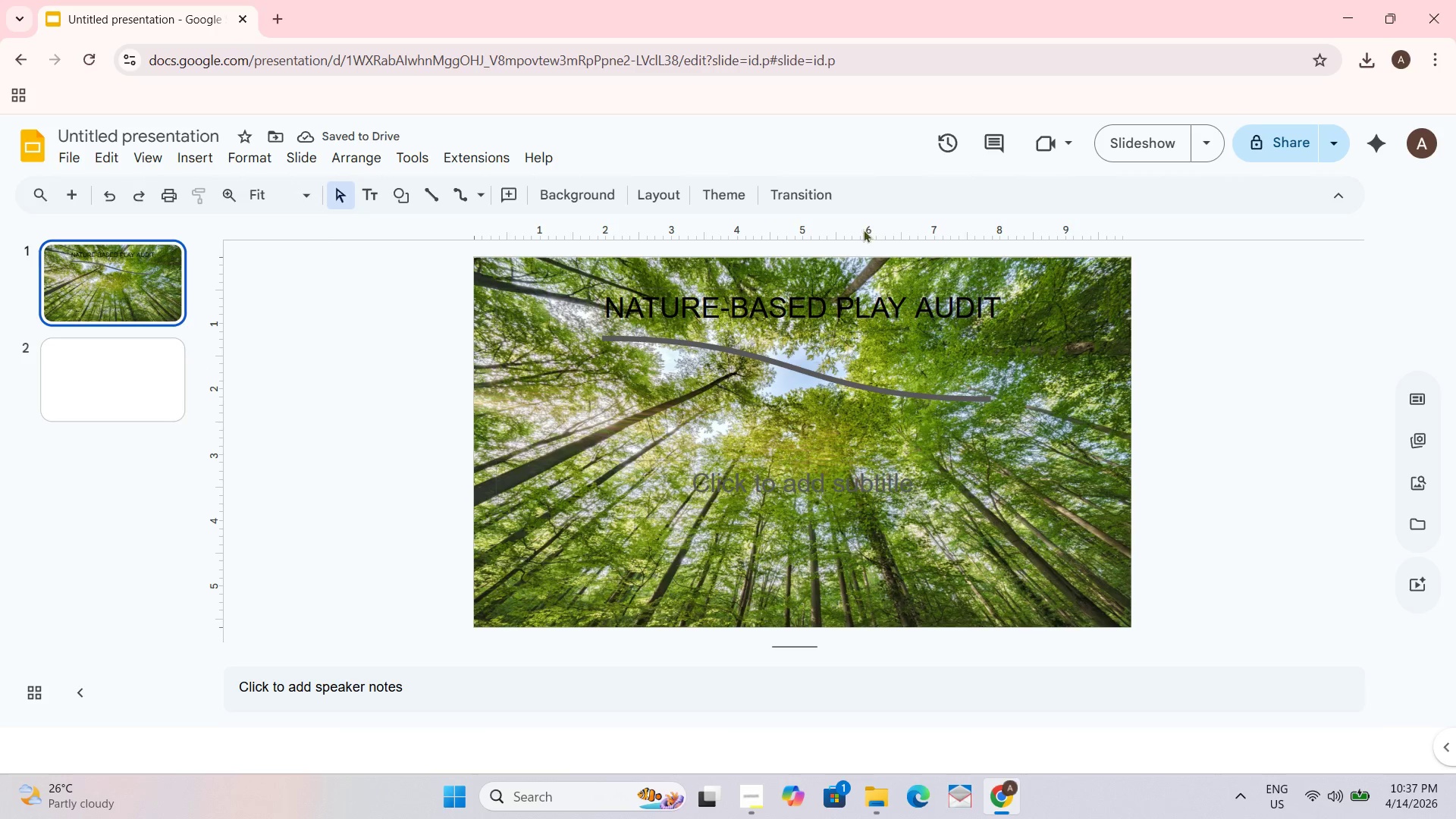 
left_click([716, 347])
 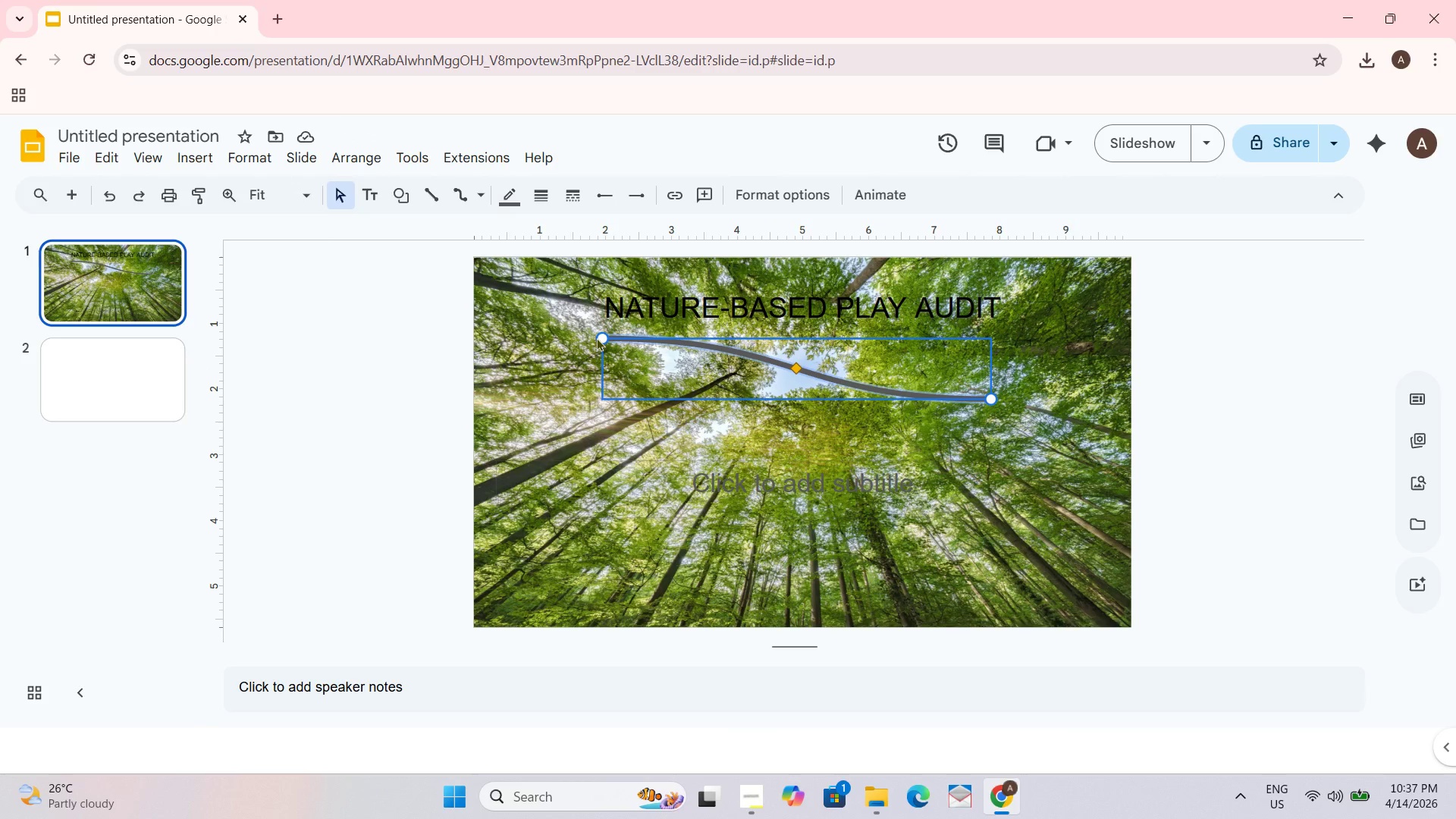 
left_click_drag(start_coordinate=[597, 337], to_coordinate=[560, 329])
 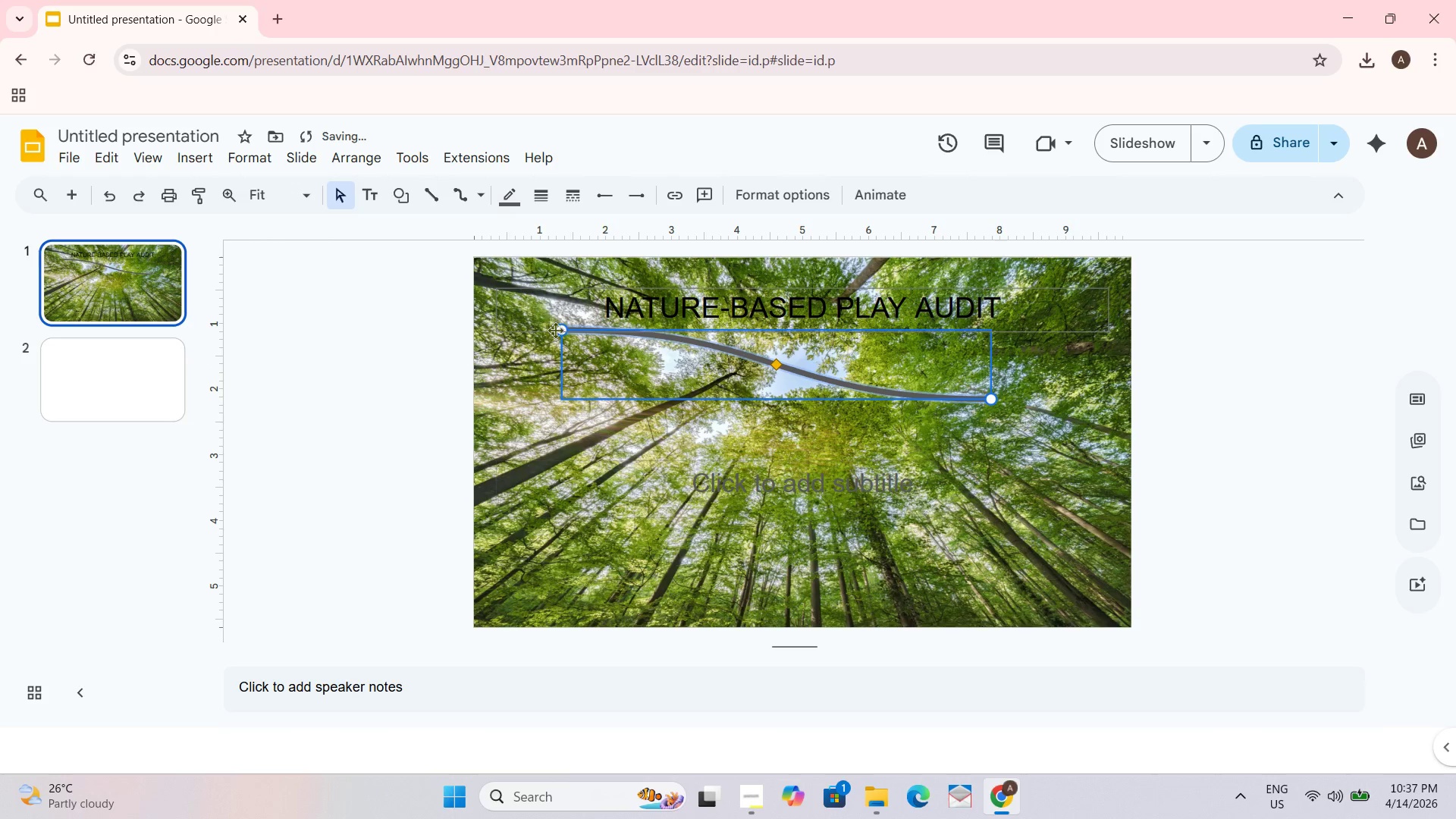 
left_click_drag(start_coordinate=[560, 331], to_coordinate=[514, 318])
 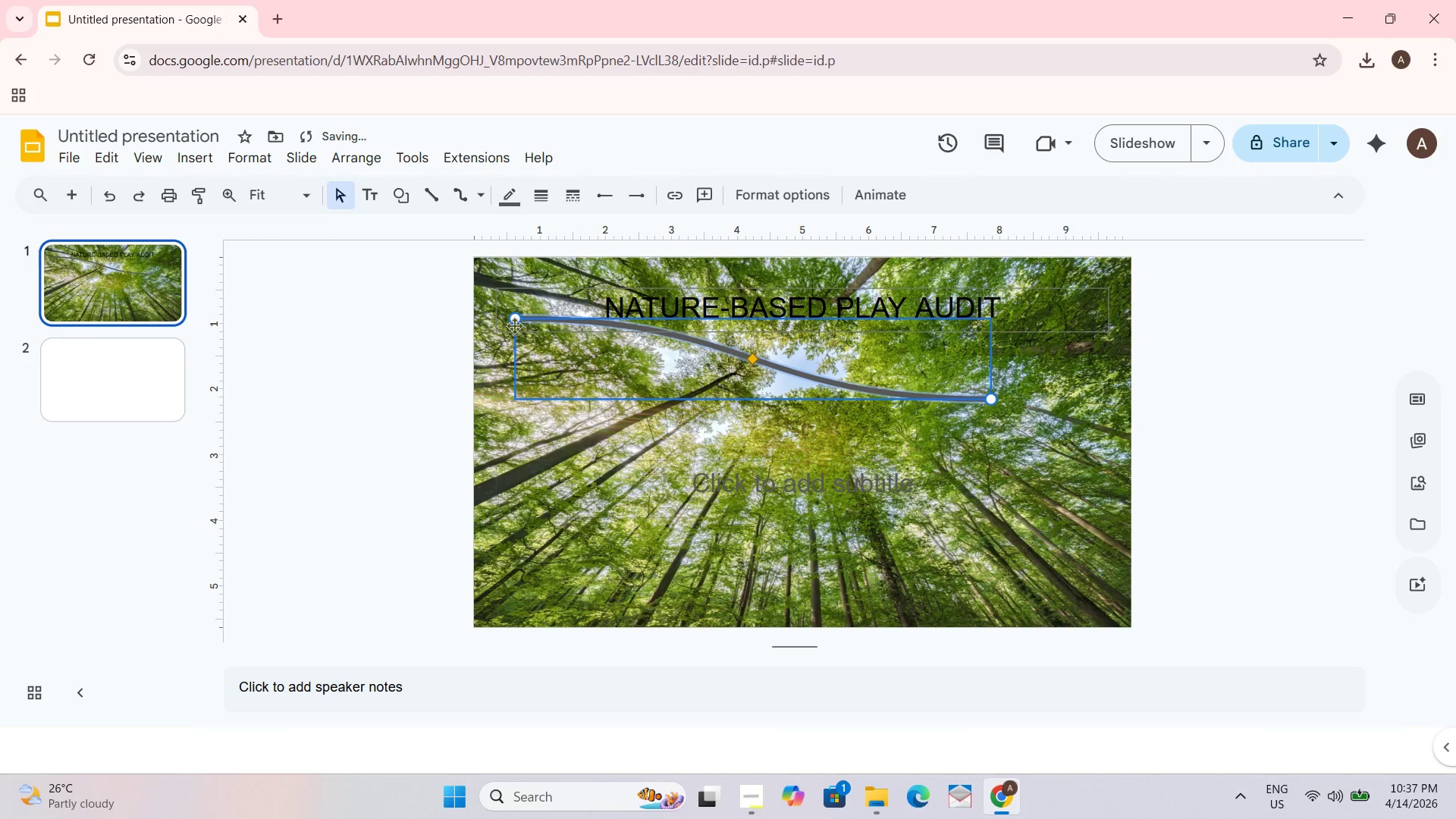 
left_click_drag(start_coordinate=[514, 321], to_coordinate=[498, 321])
 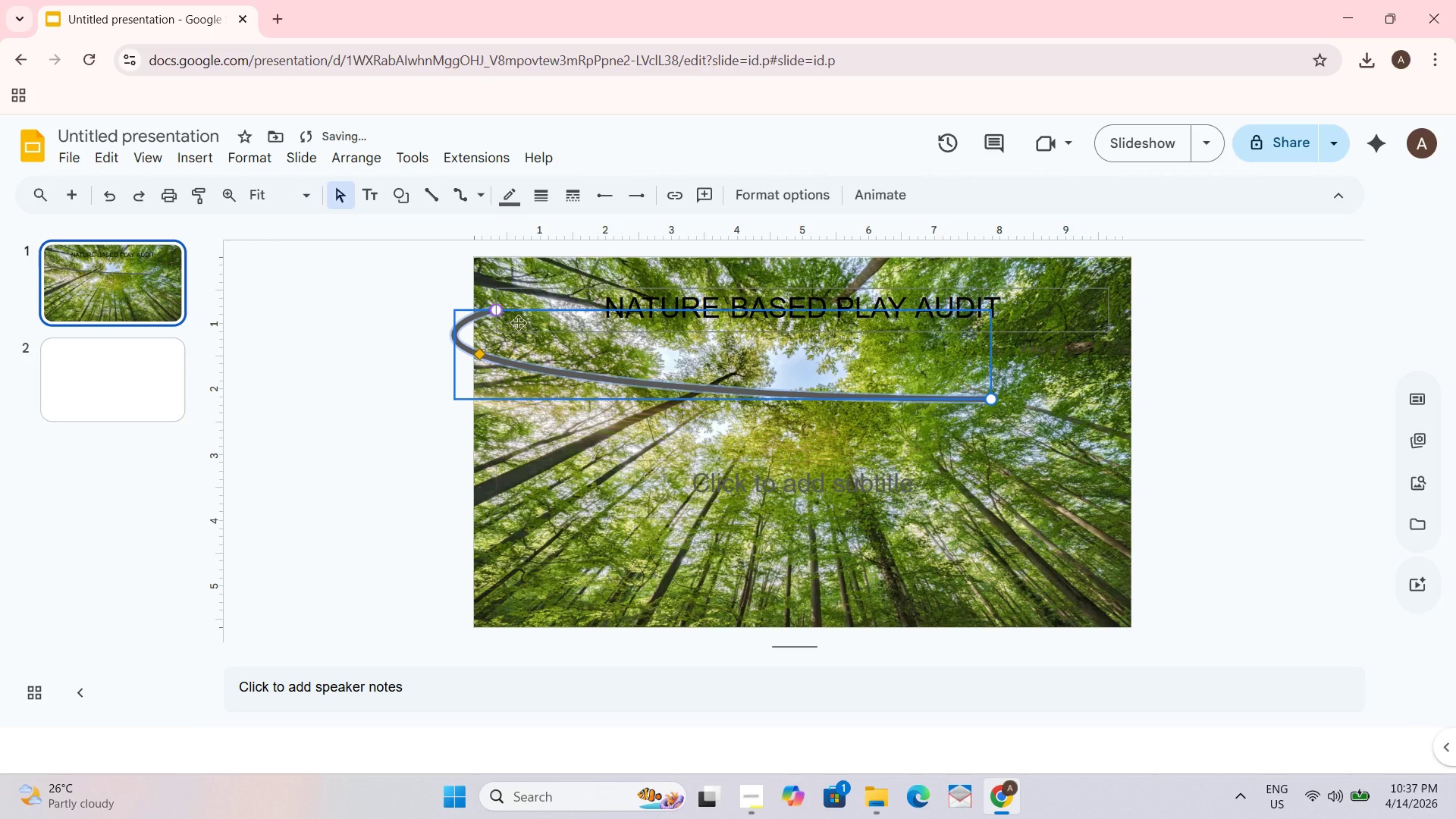 
key(Control+Z)
 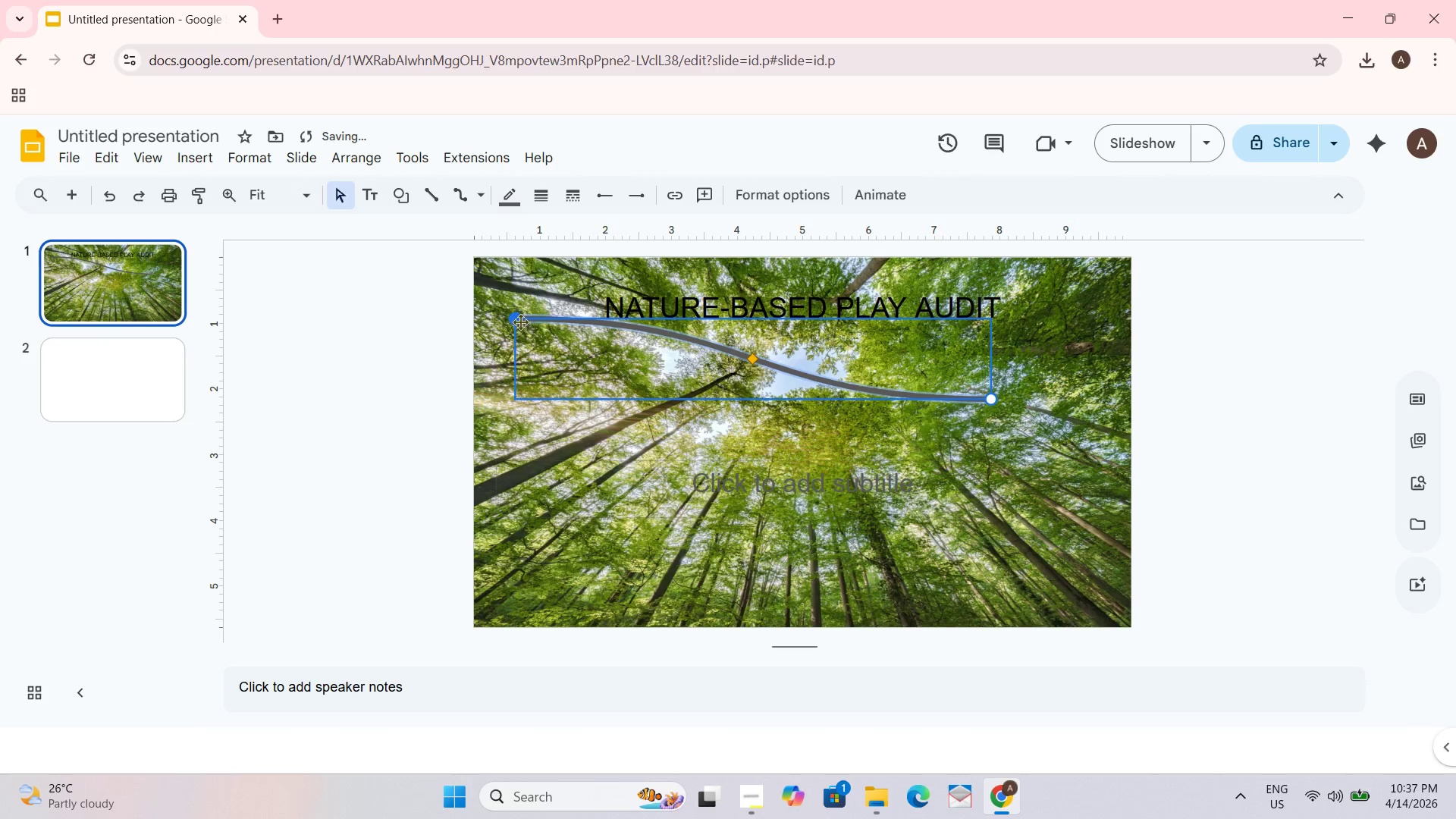 
left_click_drag(start_coordinate=[516, 320], to_coordinate=[491, 322])
 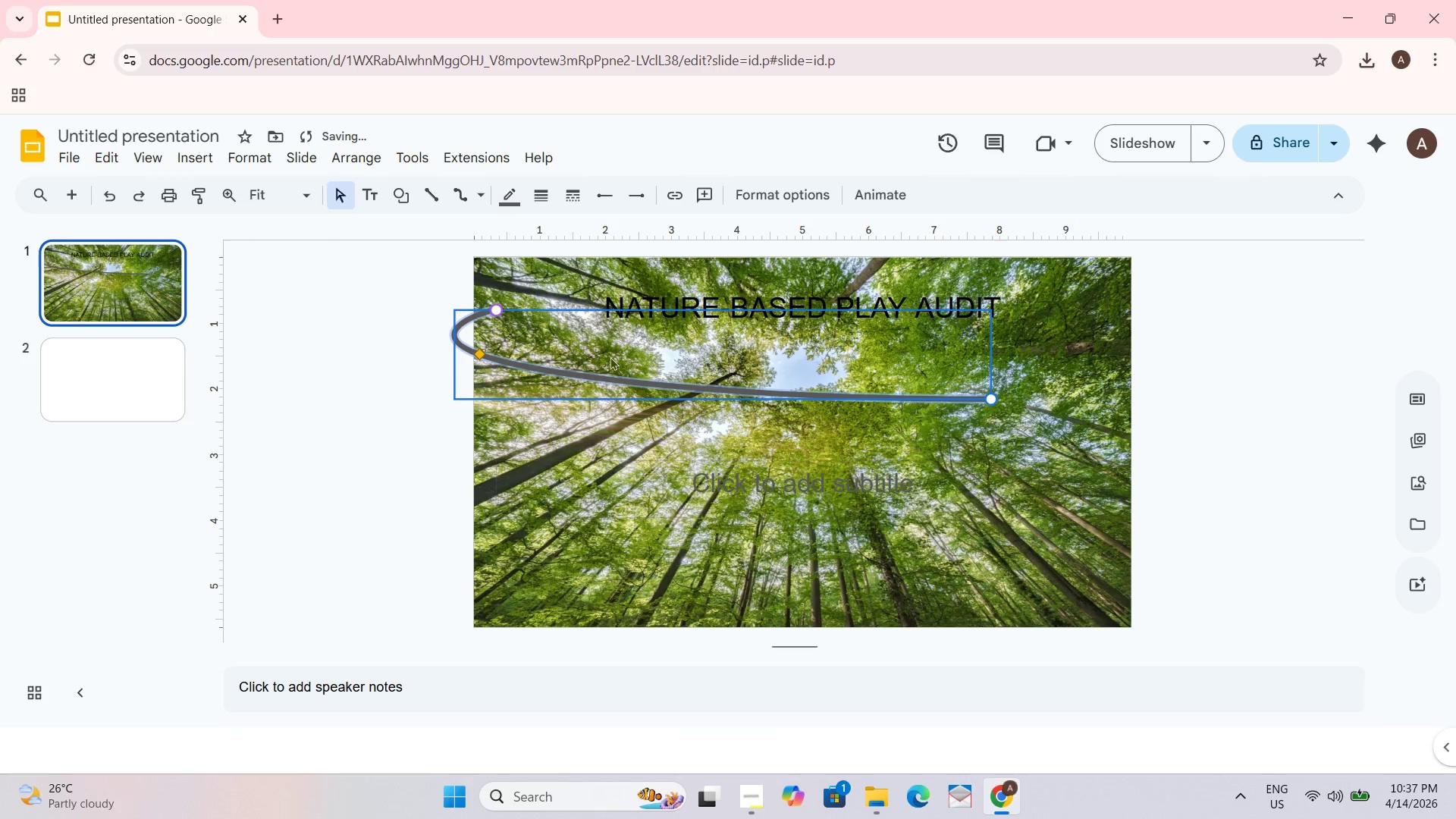 
key(Control+ControlLeft)
 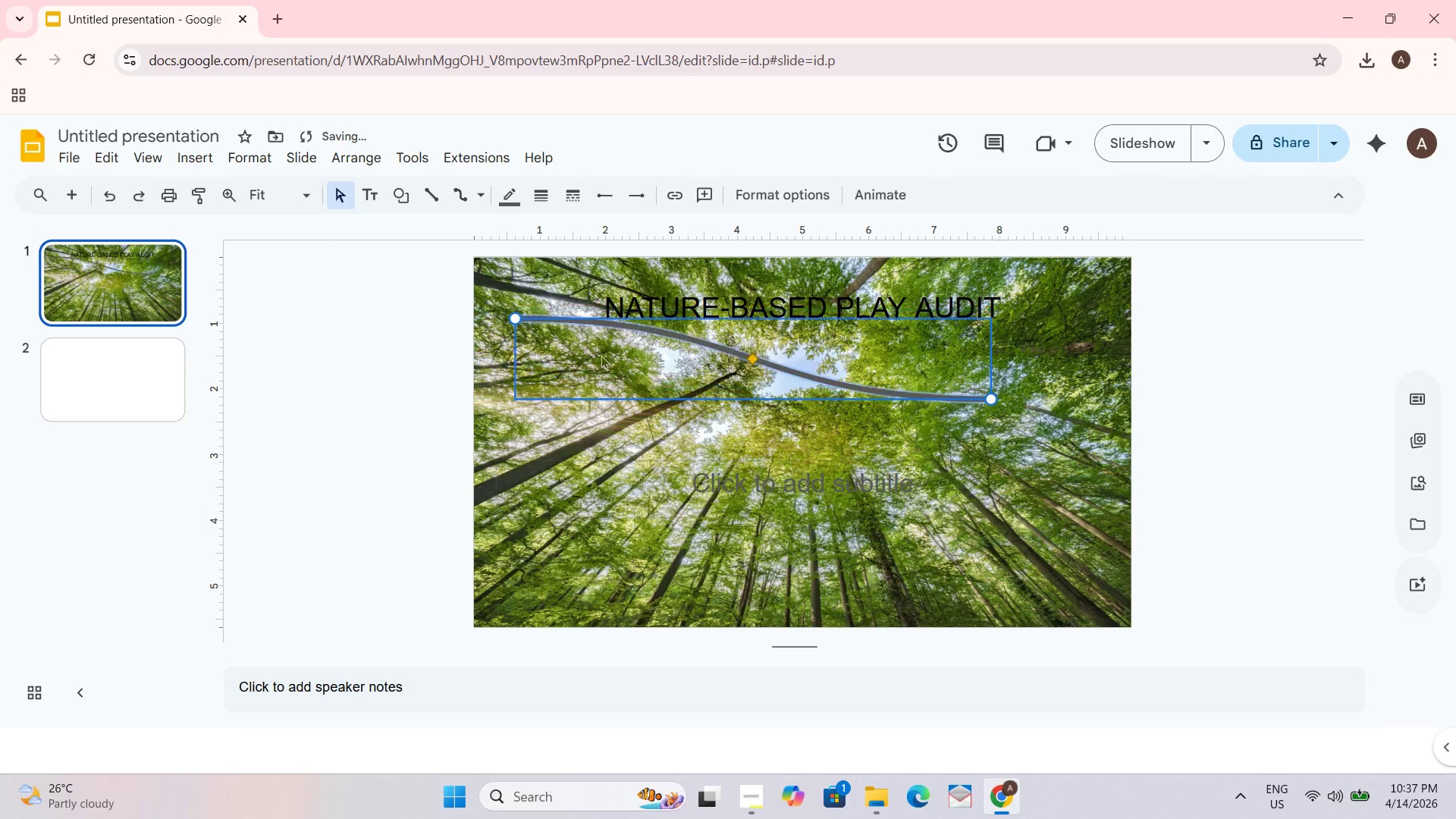 
key(Control+Z)
 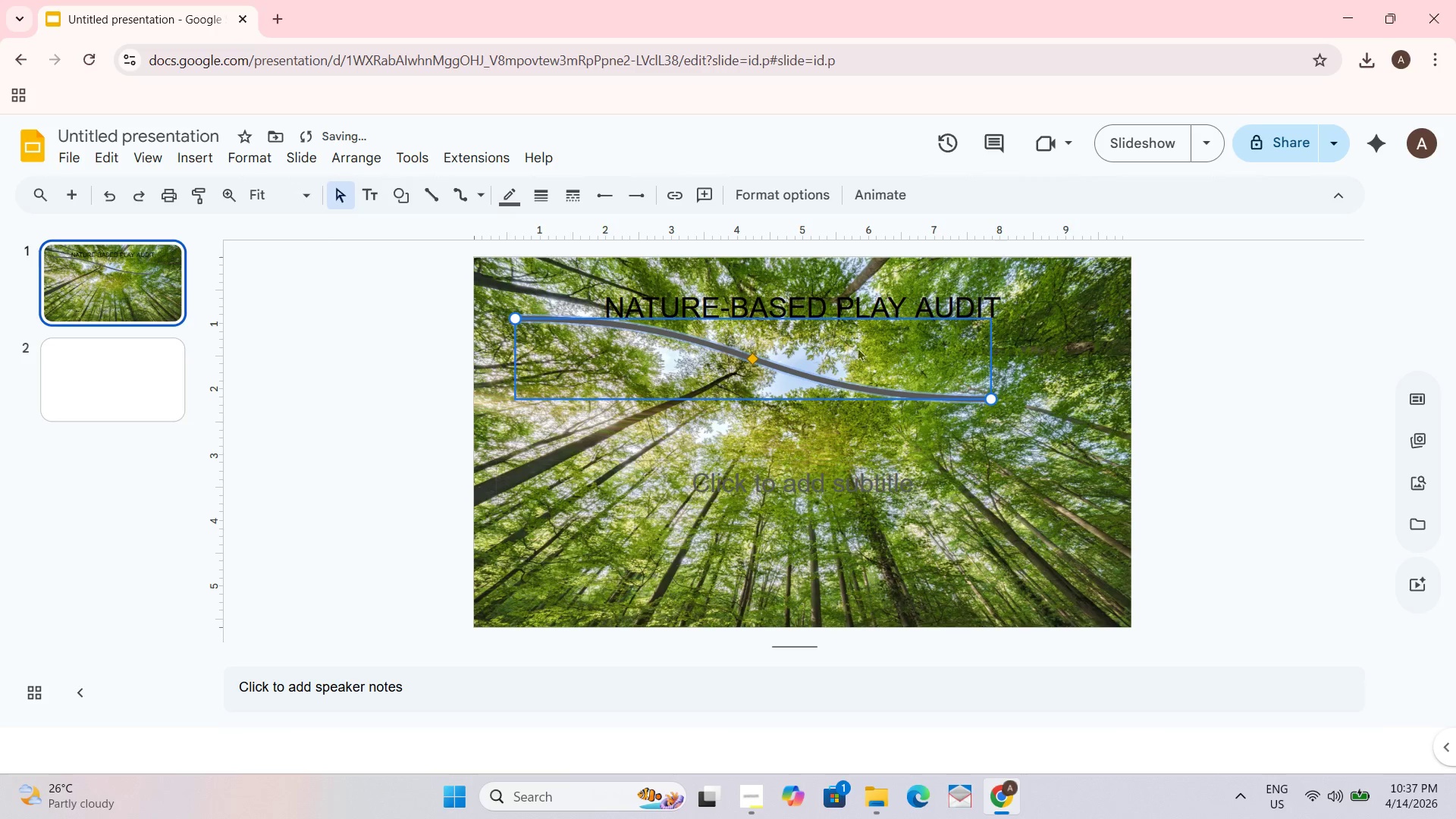 
left_click([852, 353])
 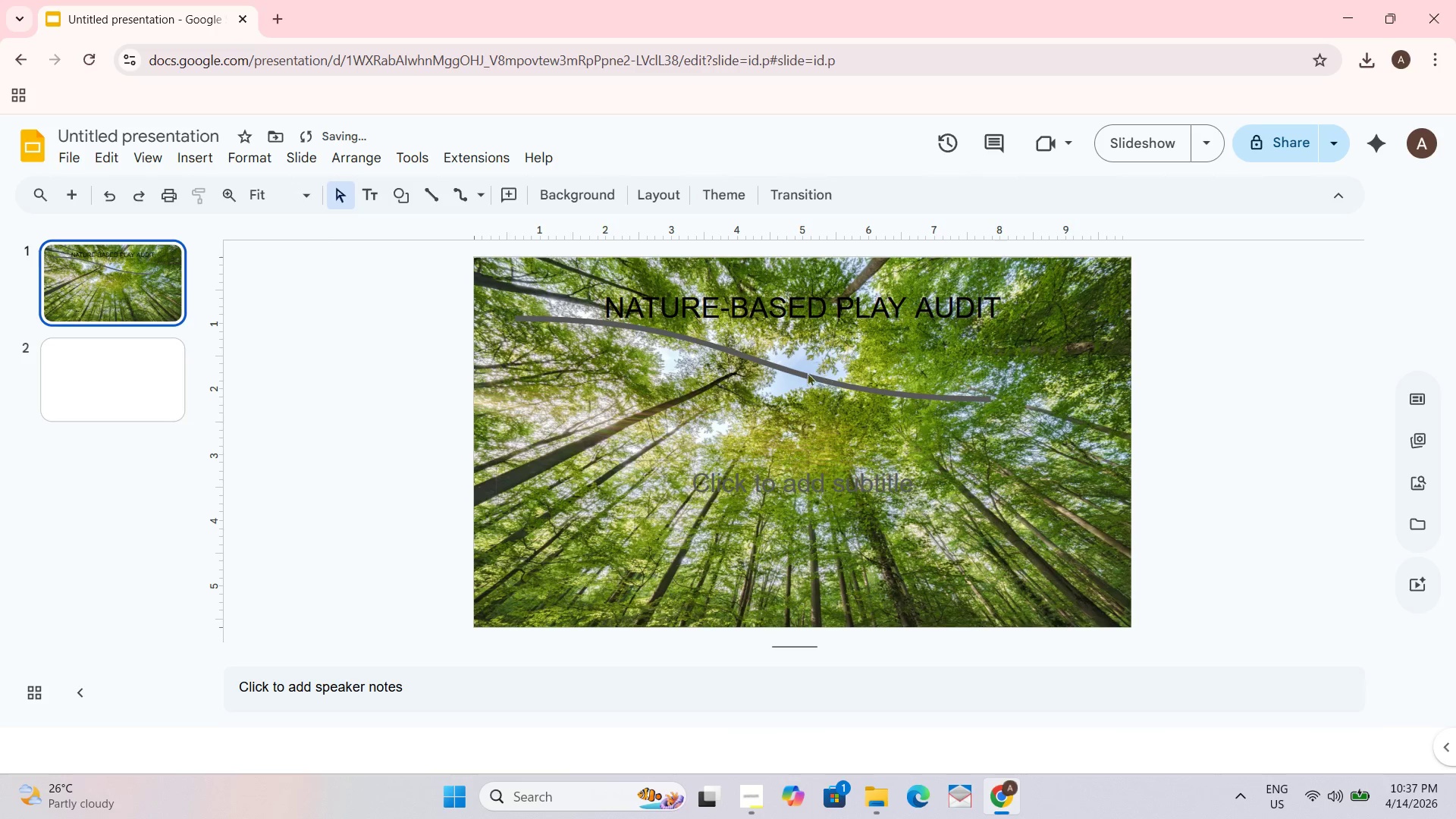 
double_click([777, 371])
 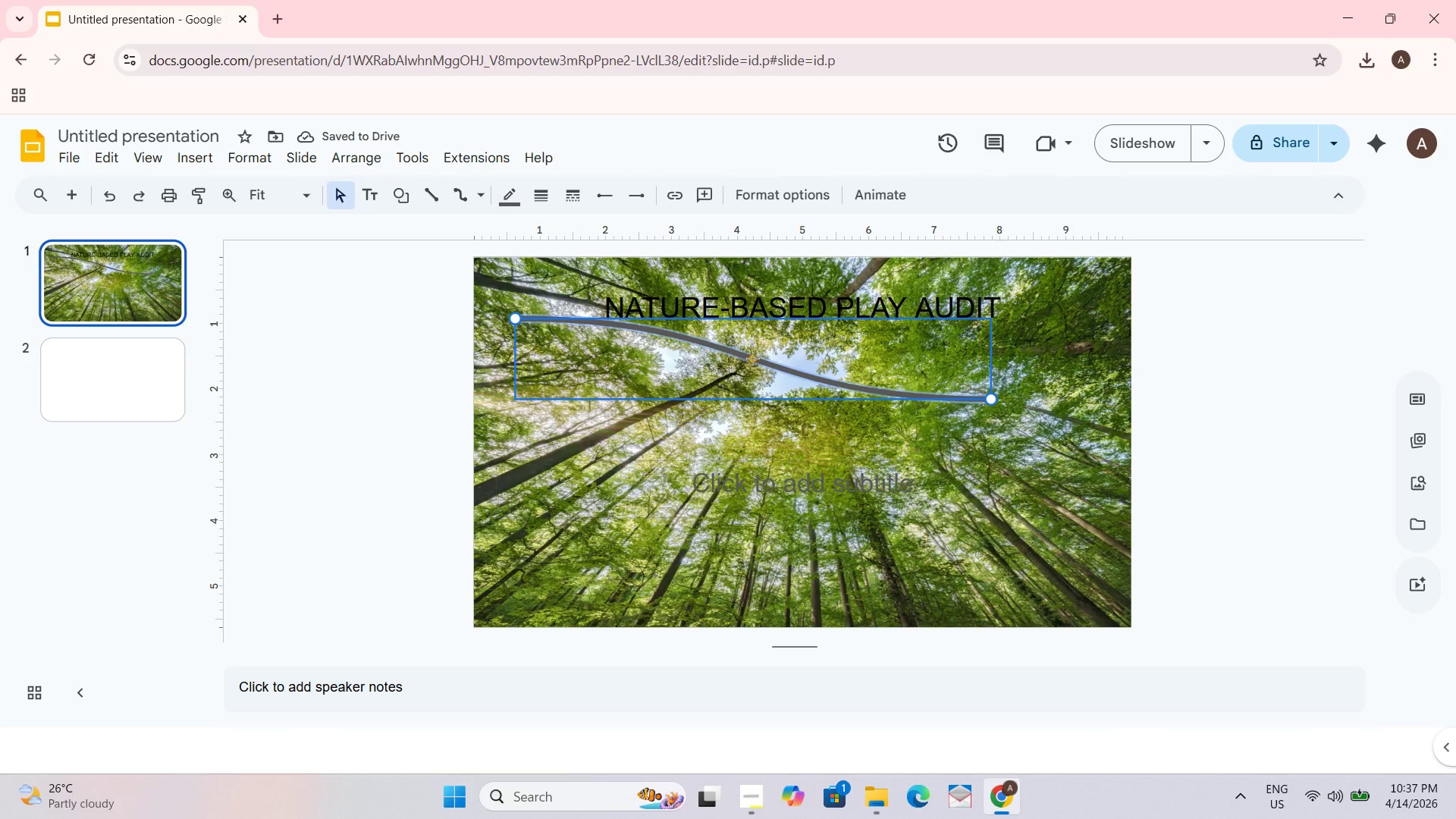 
left_click_drag(start_coordinate=[752, 358], to_coordinate=[730, 421])
 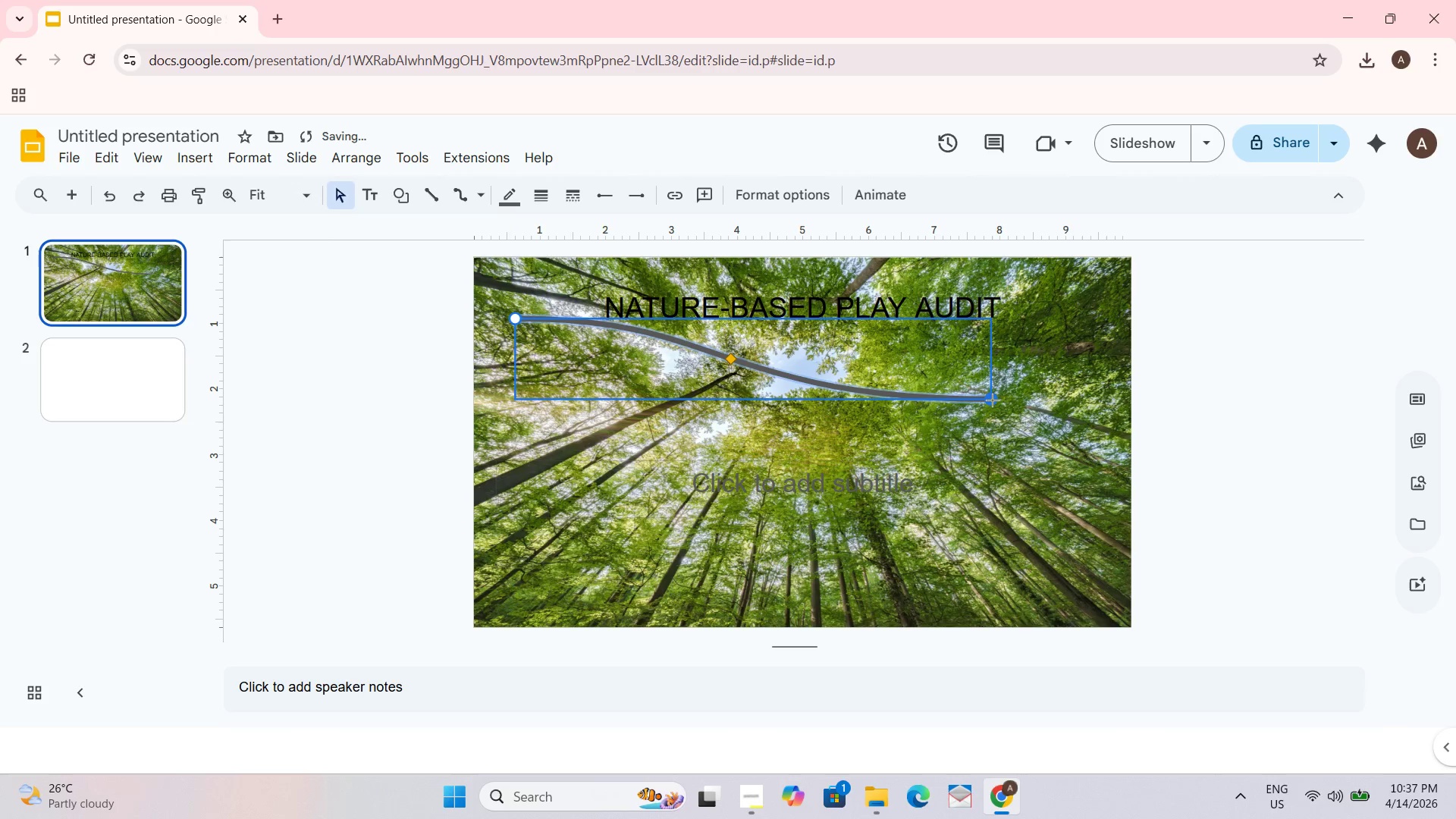 
left_click_drag(start_coordinate=[992, 397], to_coordinate=[1006, 400])
 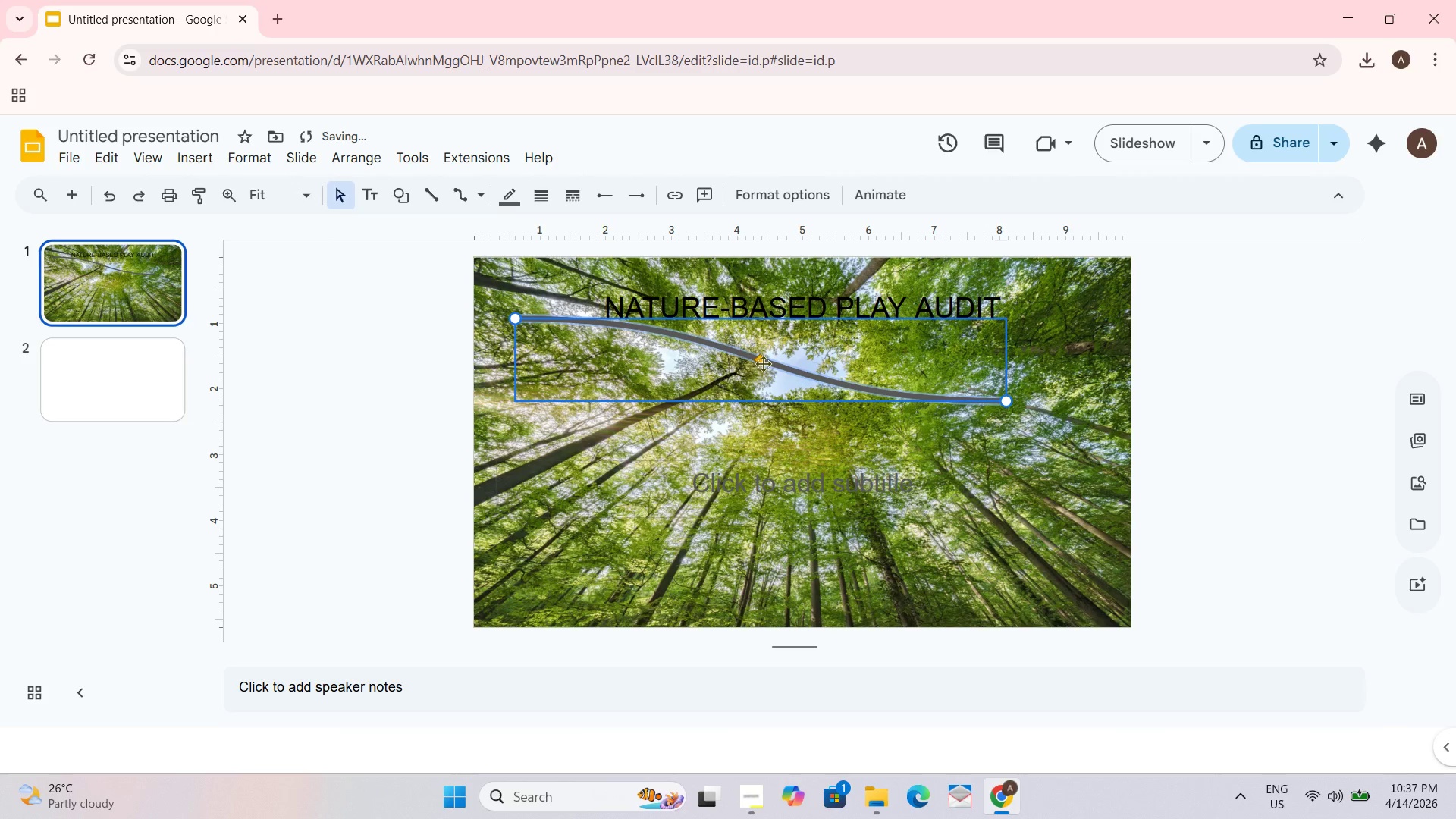 
left_click_drag(start_coordinate=[760, 362], to_coordinate=[661, 444])
 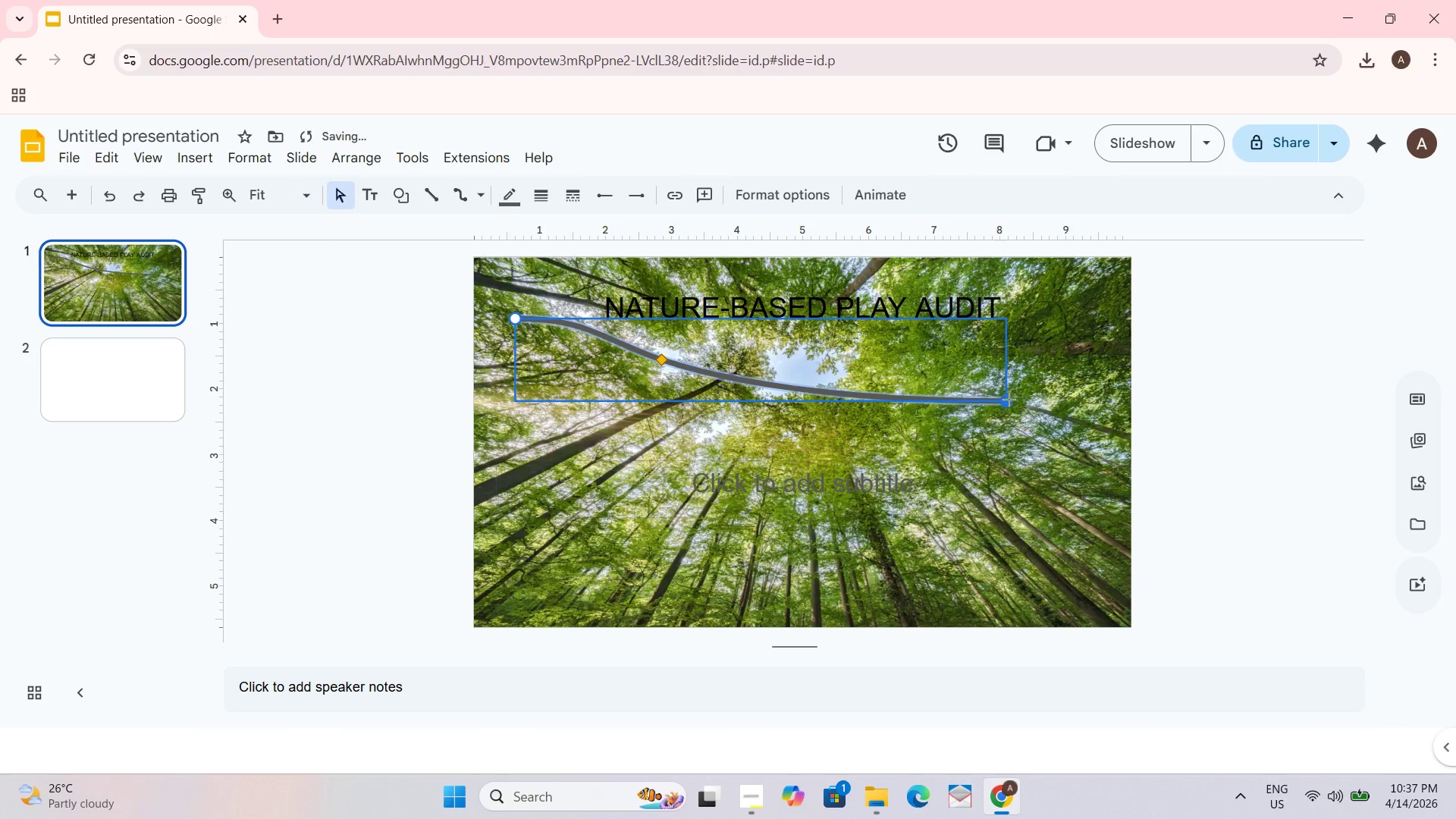 
left_click_drag(start_coordinate=[1007, 399], to_coordinate=[1009, 347])
 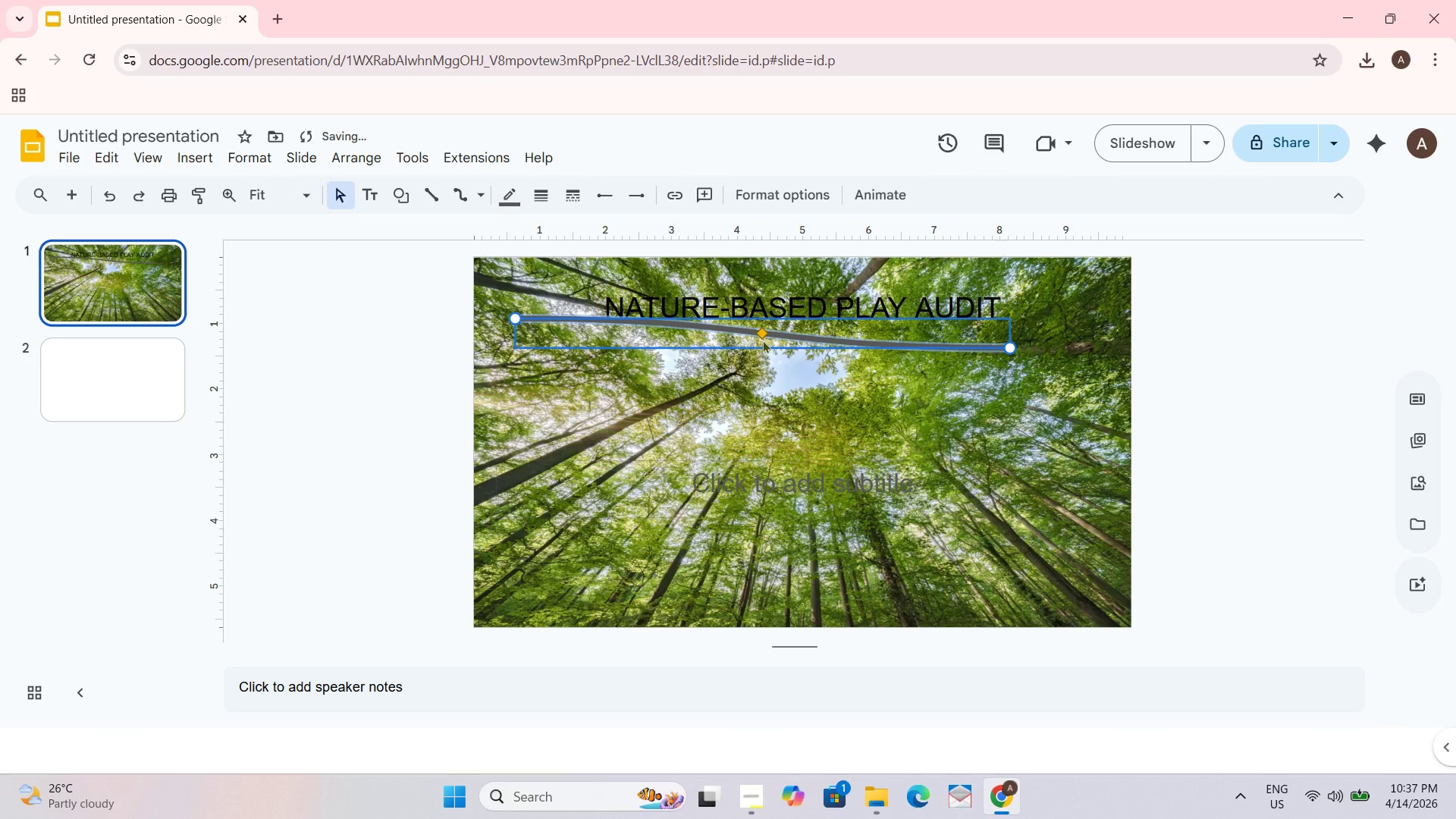 
left_click_drag(start_coordinate=[760, 332], to_coordinate=[752, 365])
 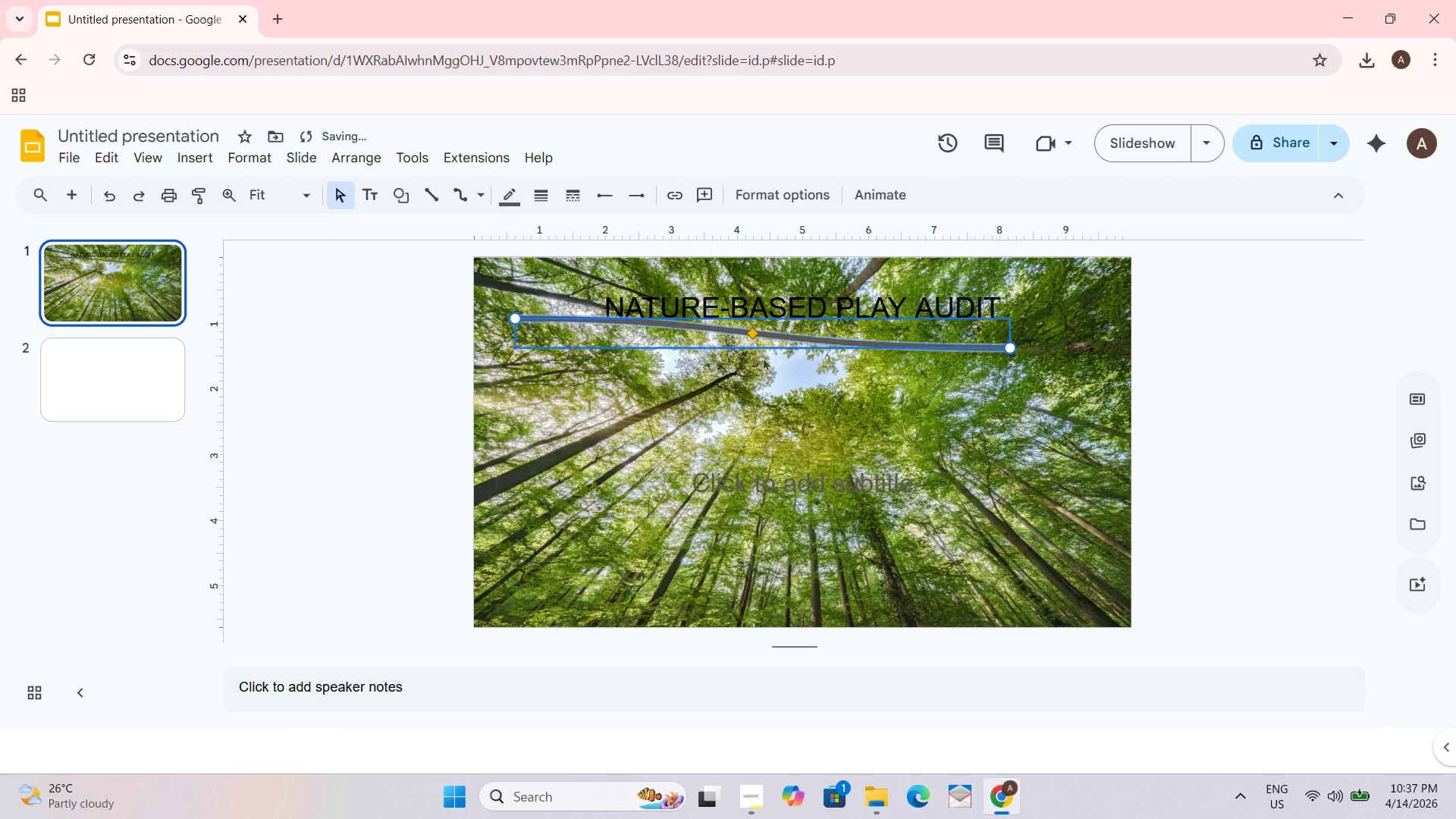 
key(Control+Z)
 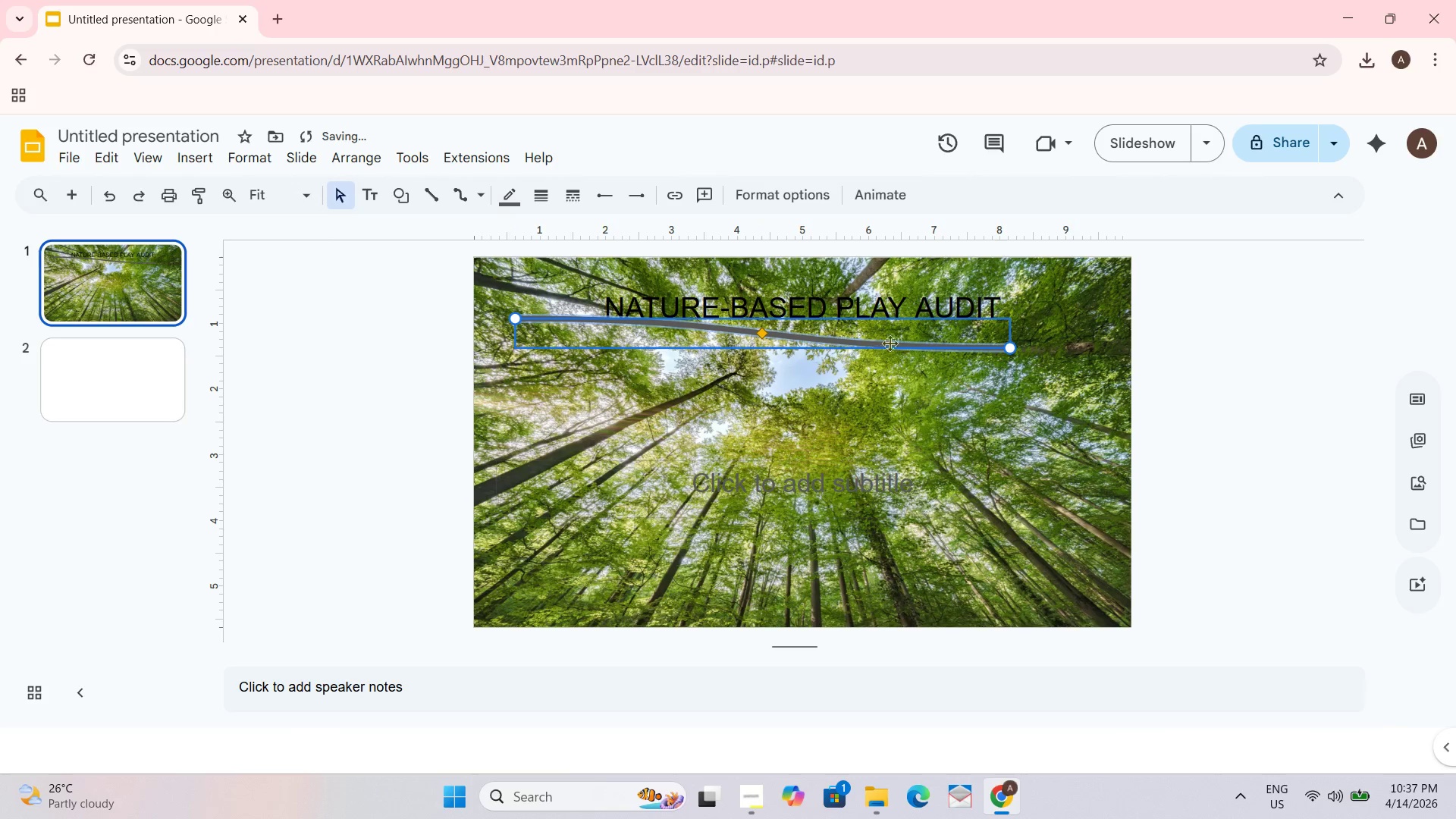 
key(Control+ControlLeft)
 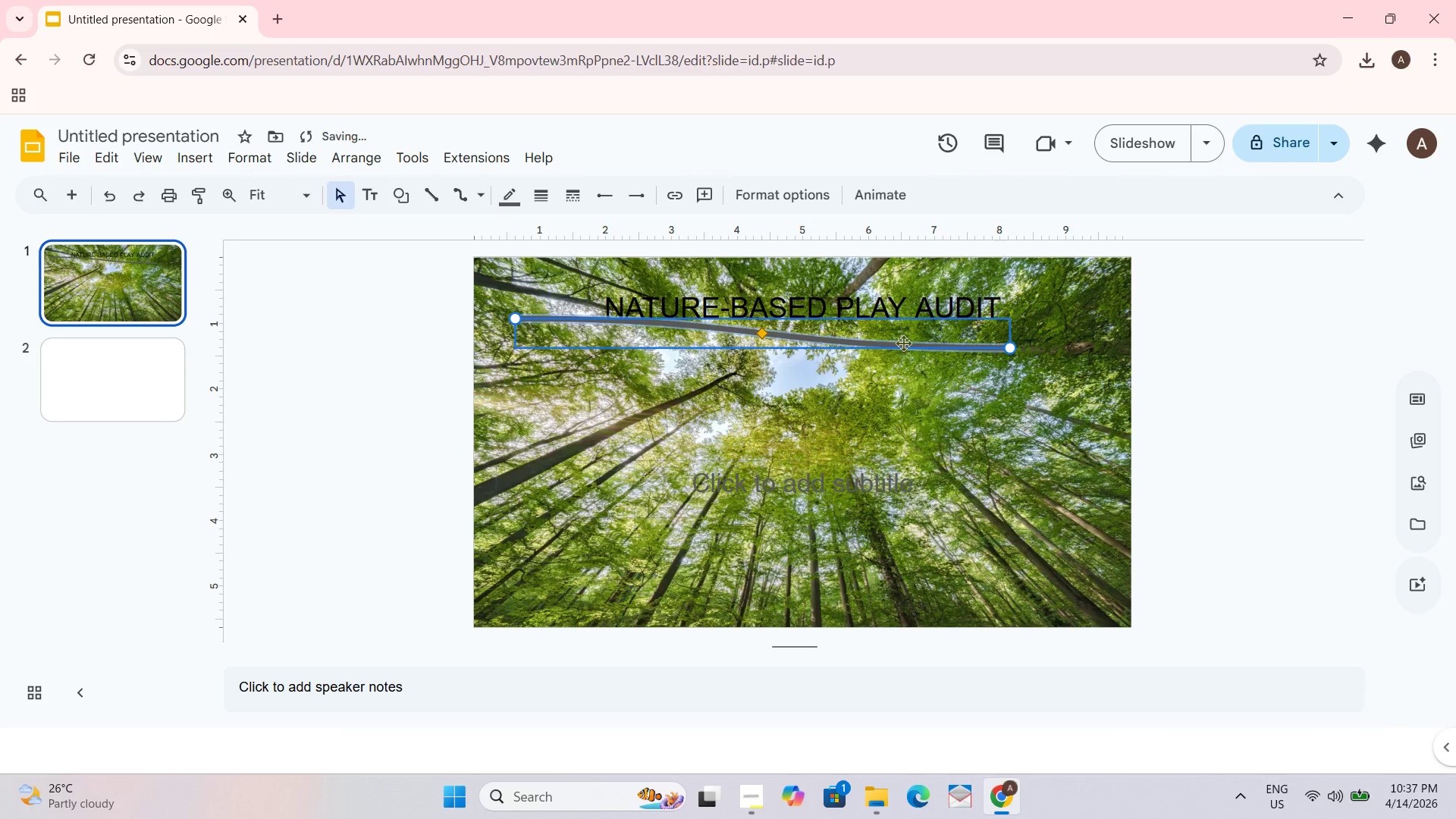 
key(Control+Z)
 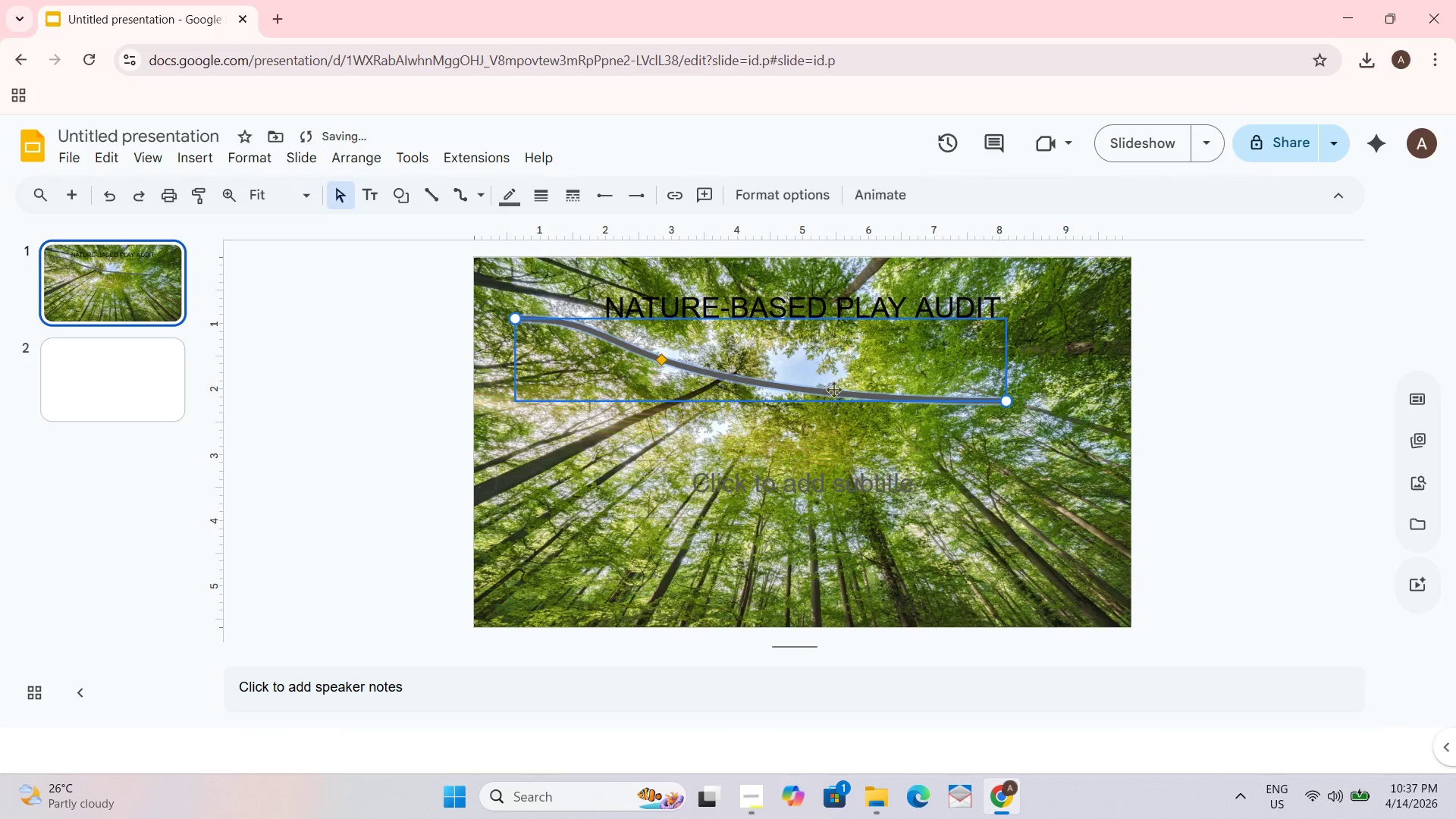 
left_click_drag(start_coordinate=[855, 394], to_coordinate=[890, 346])
 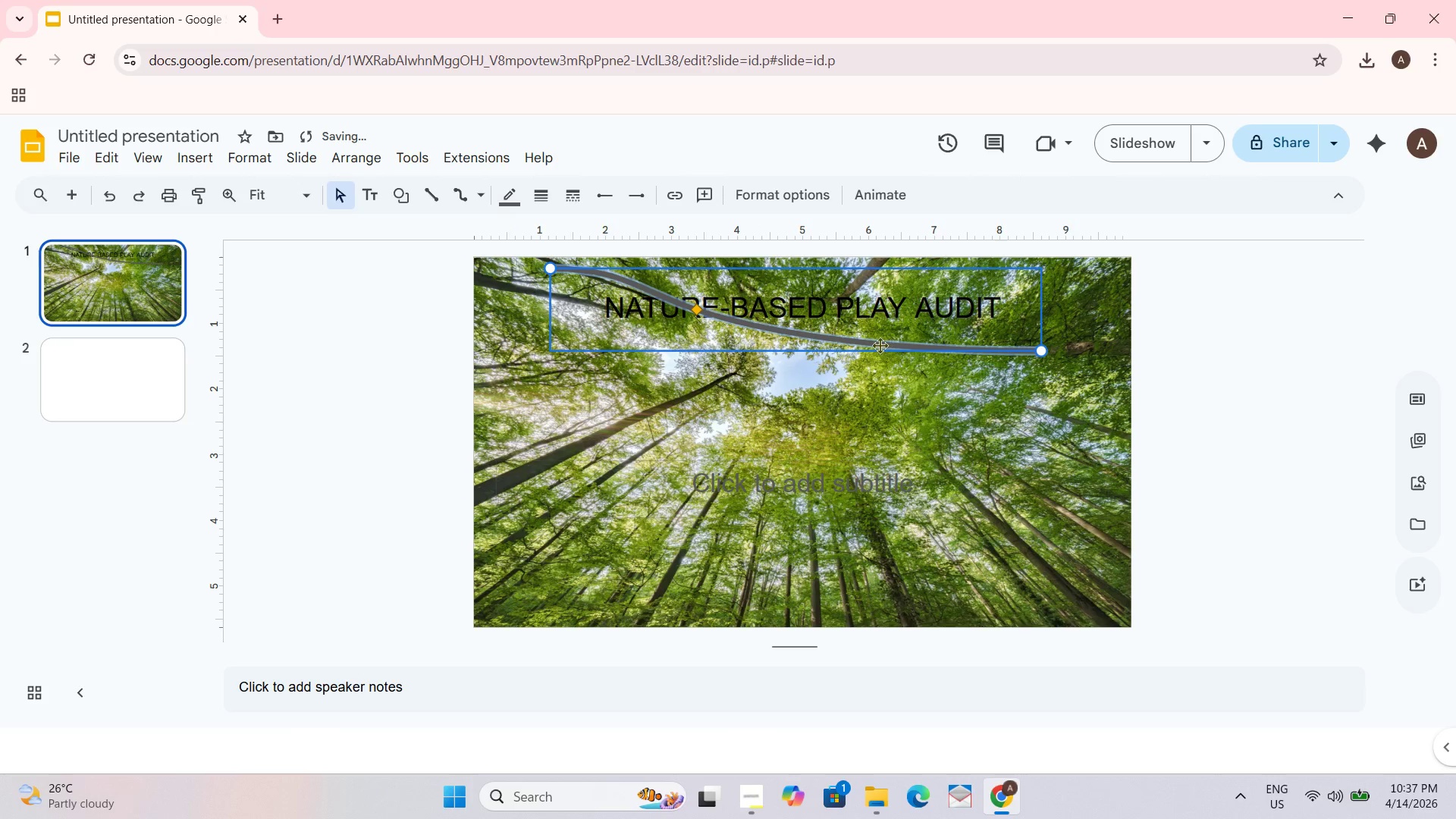 
key(Control+Z)
 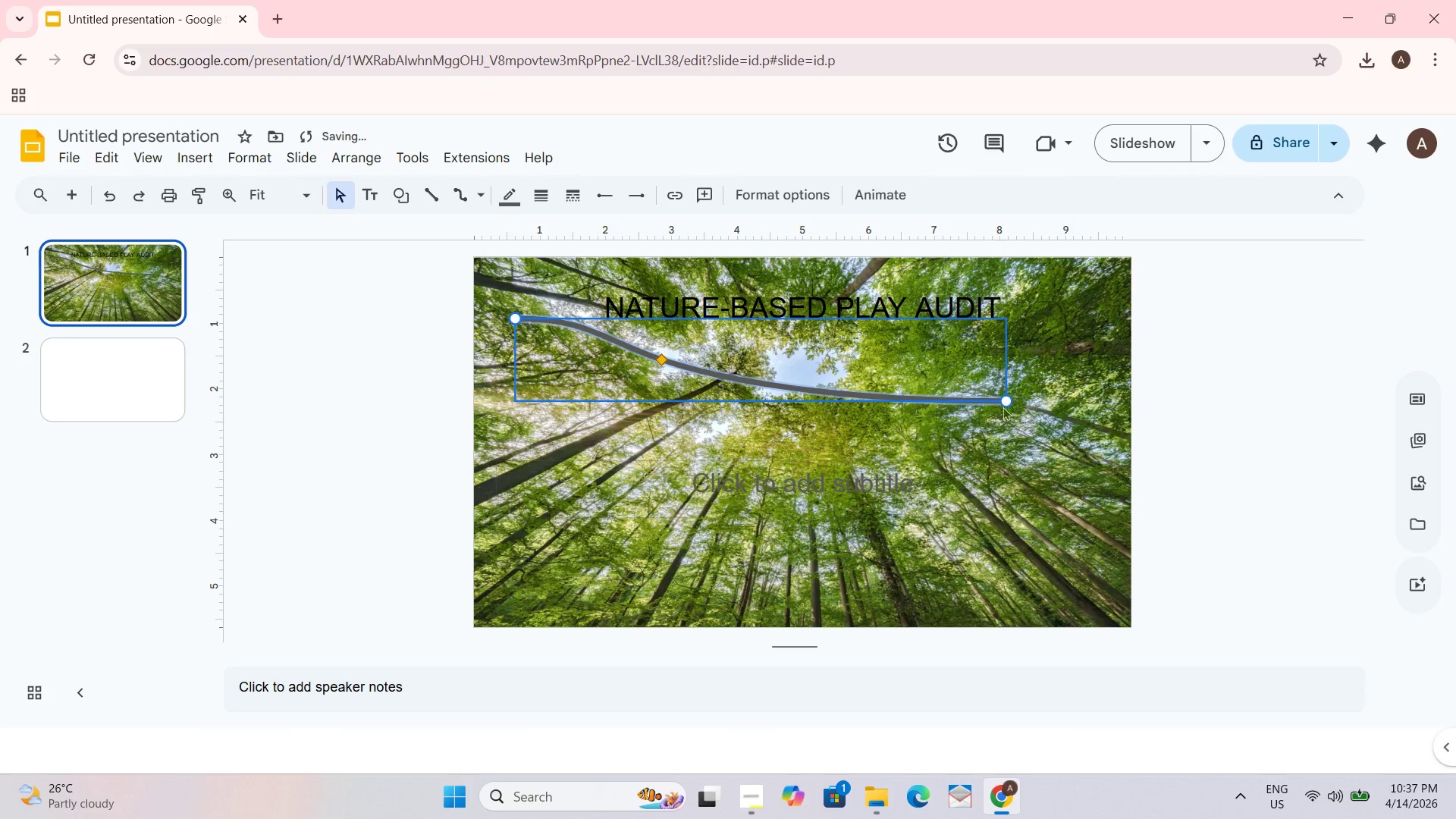 
left_click_drag(start_coordinate=[1005, 400], to_coordinate=[918, 357])
 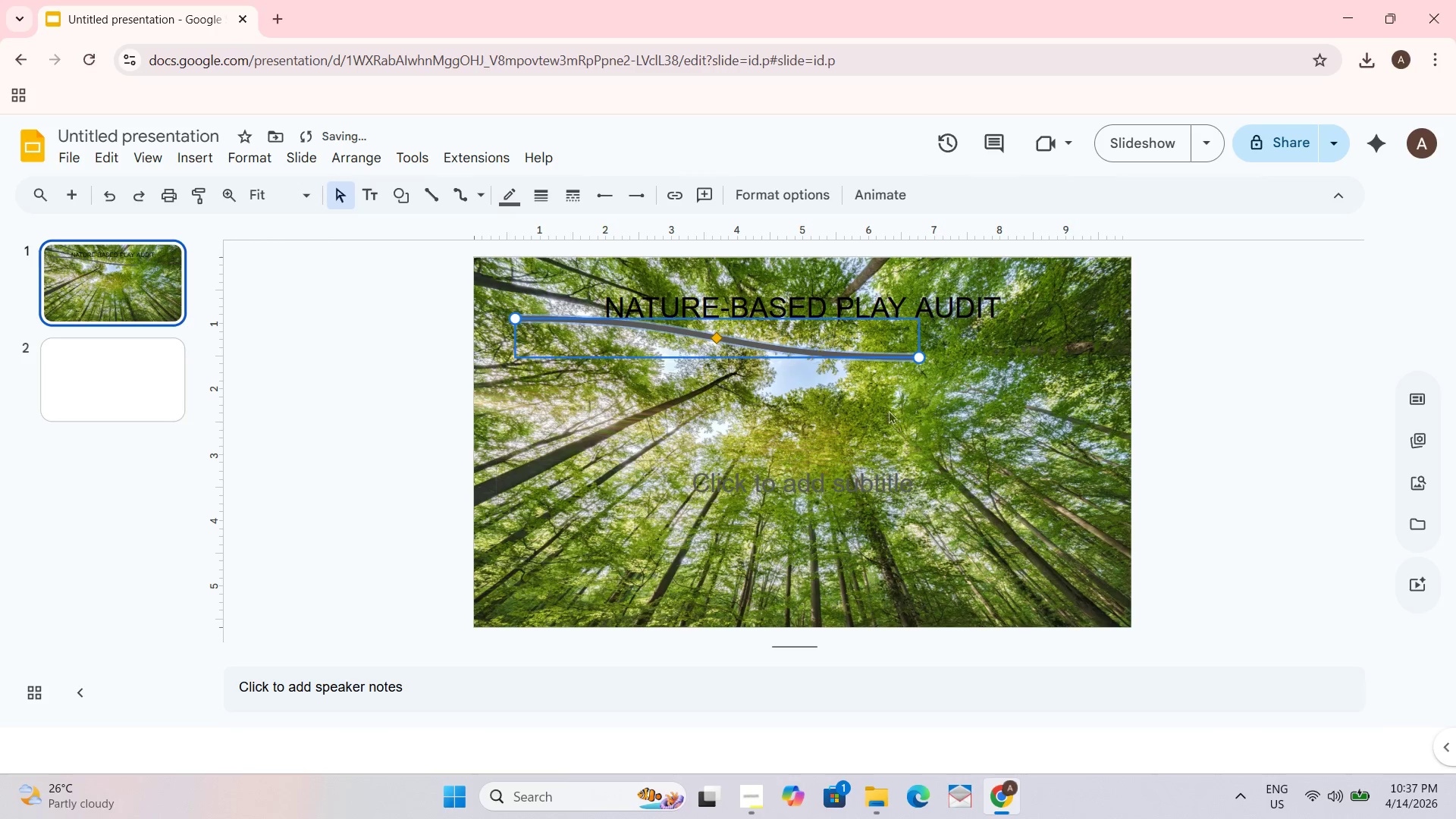 
left_click([932, 448])
 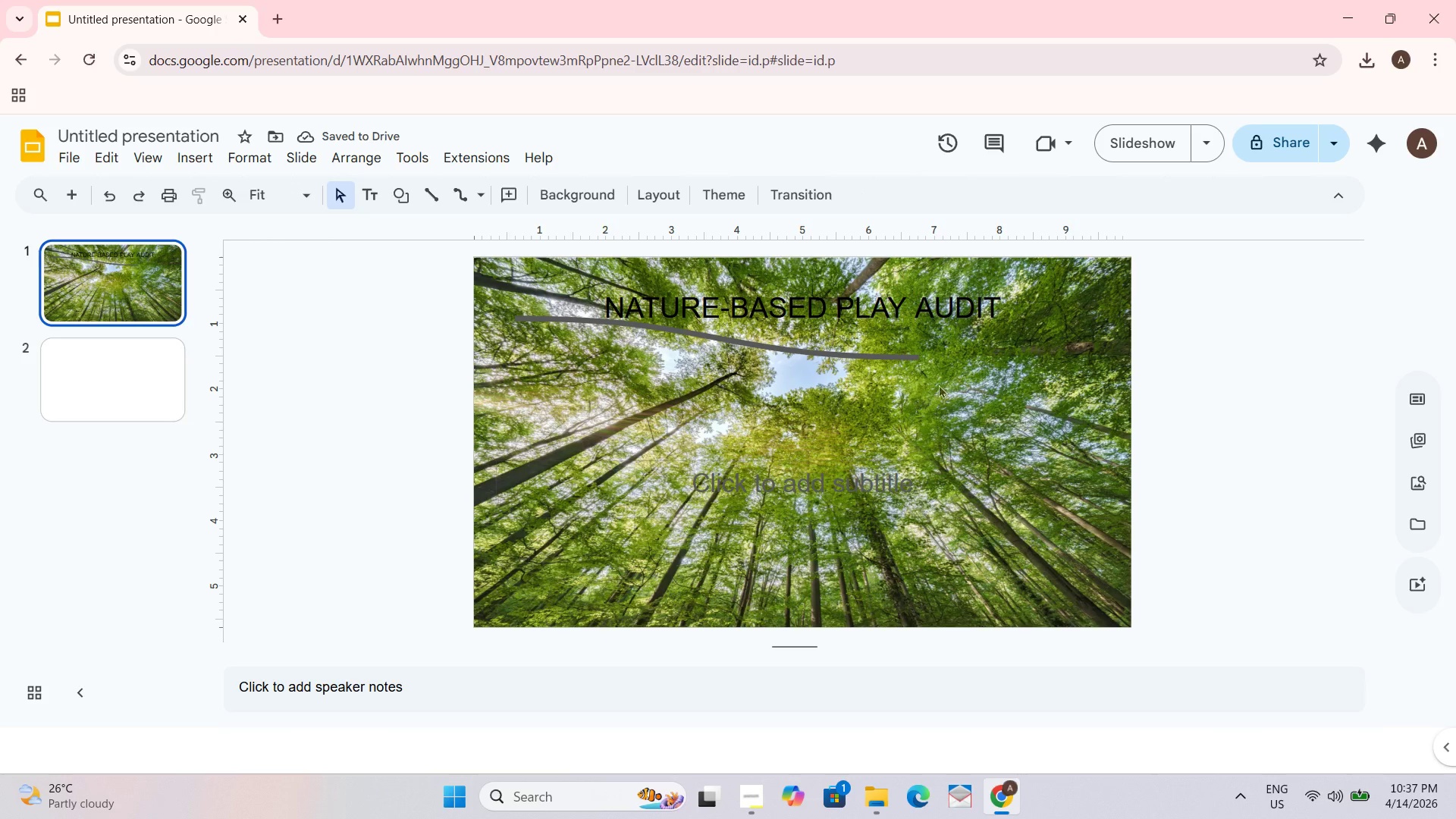 
key(Control+Z)
 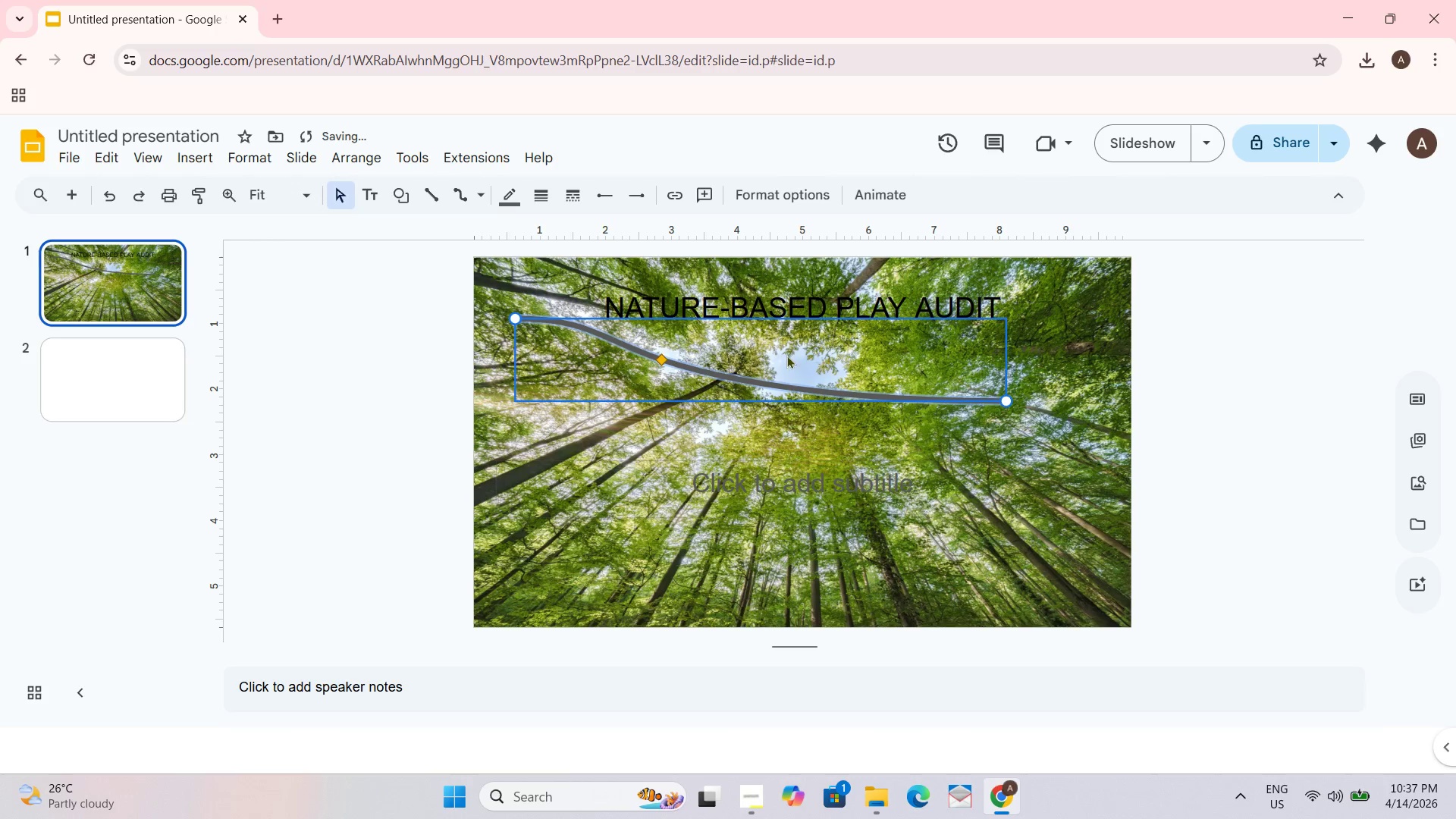 
key(Control+ControlLeft)
 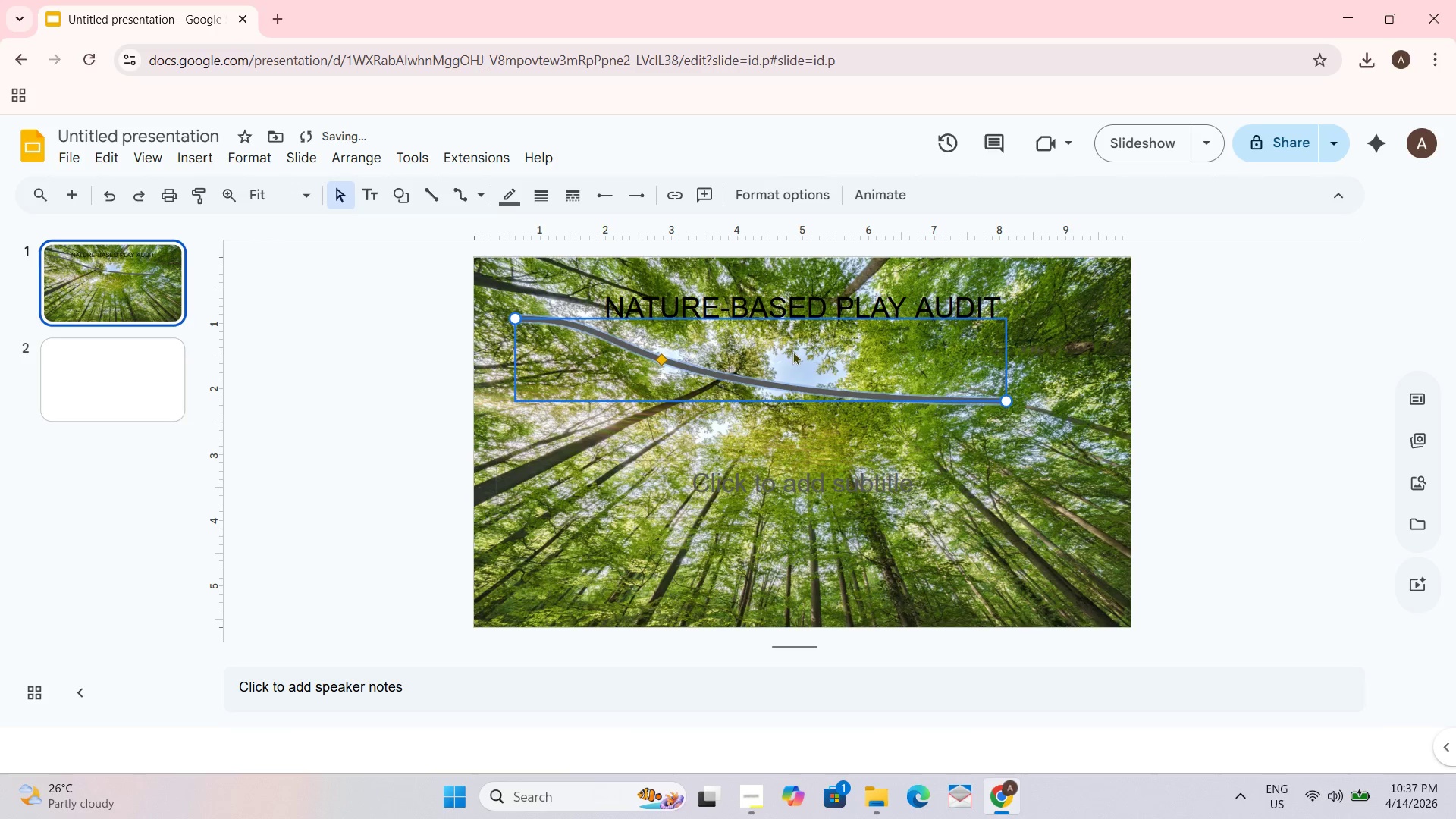 
key(Control+Z)
 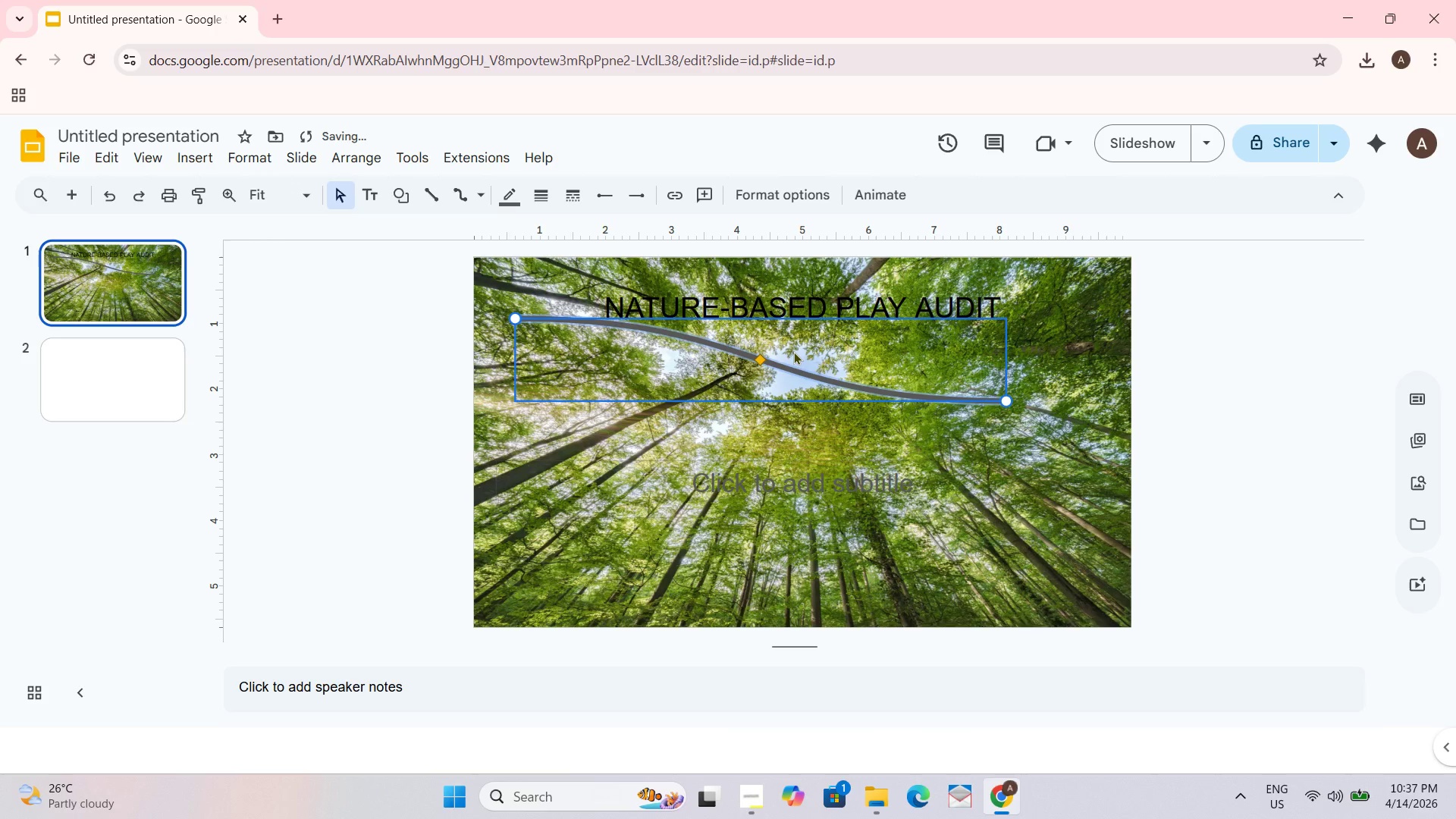 
key(Control+Z)
 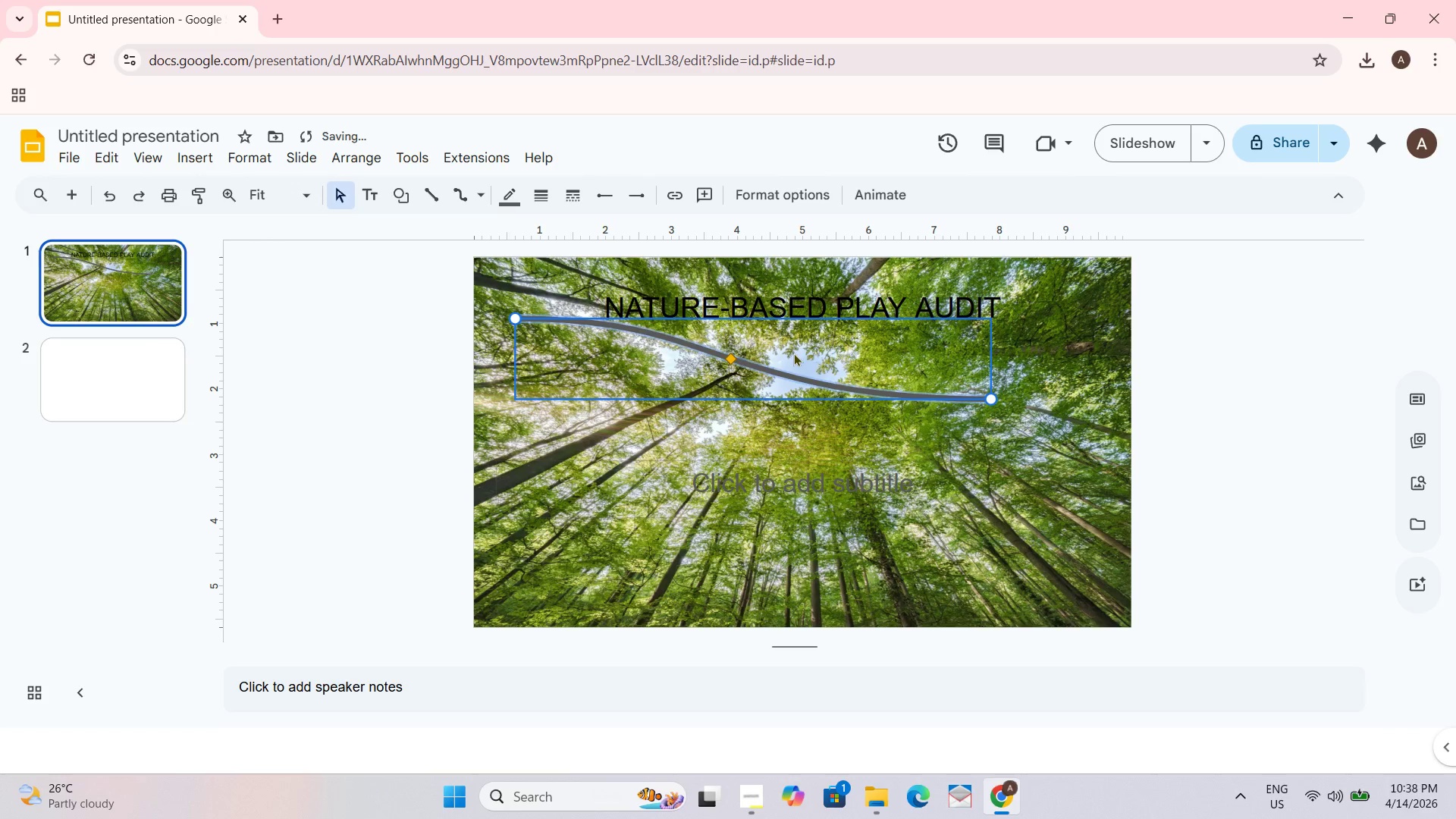 
key(Control+Z)
 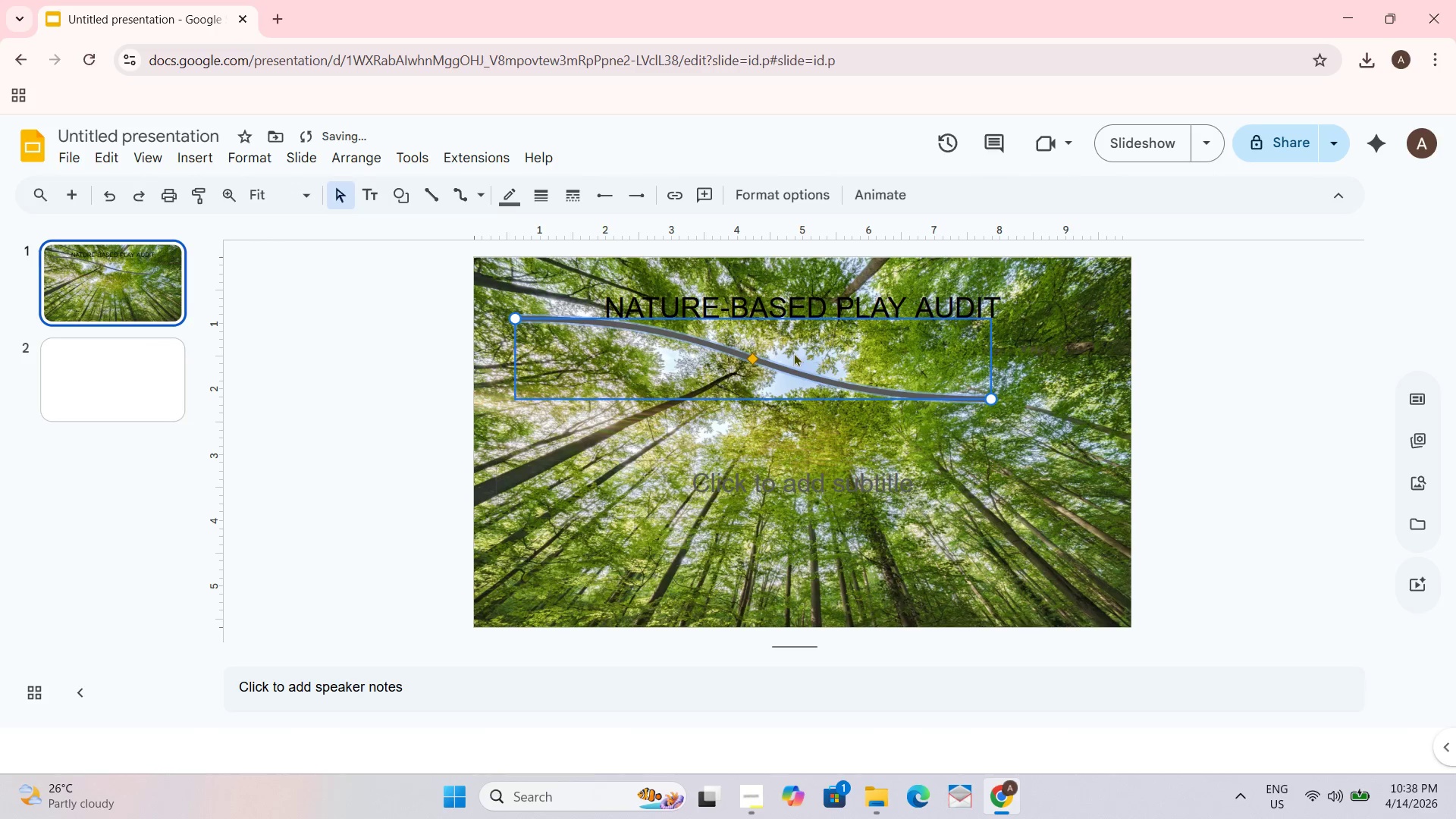 
key(Control+Z)
 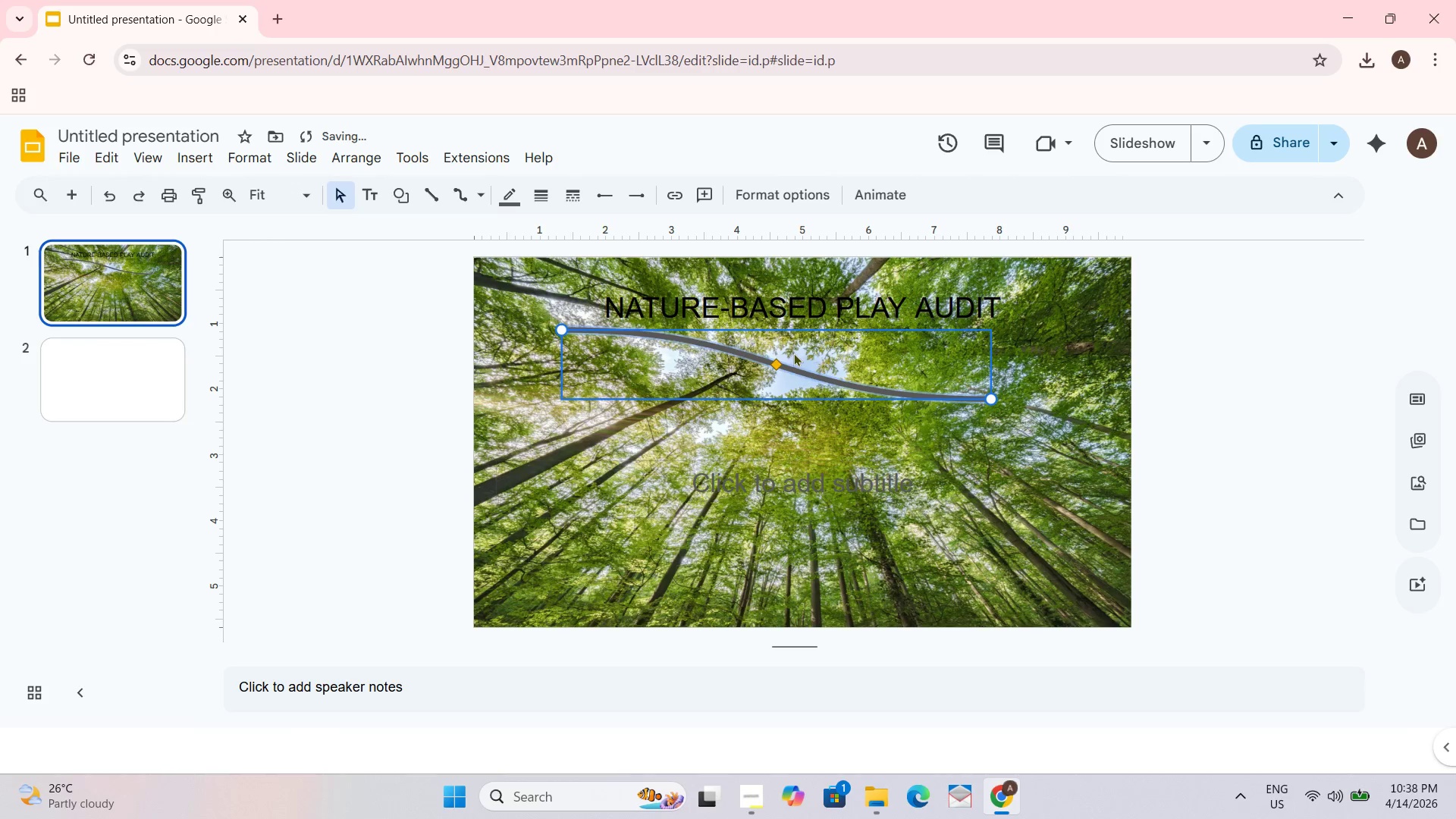 
key(Control+Z)
 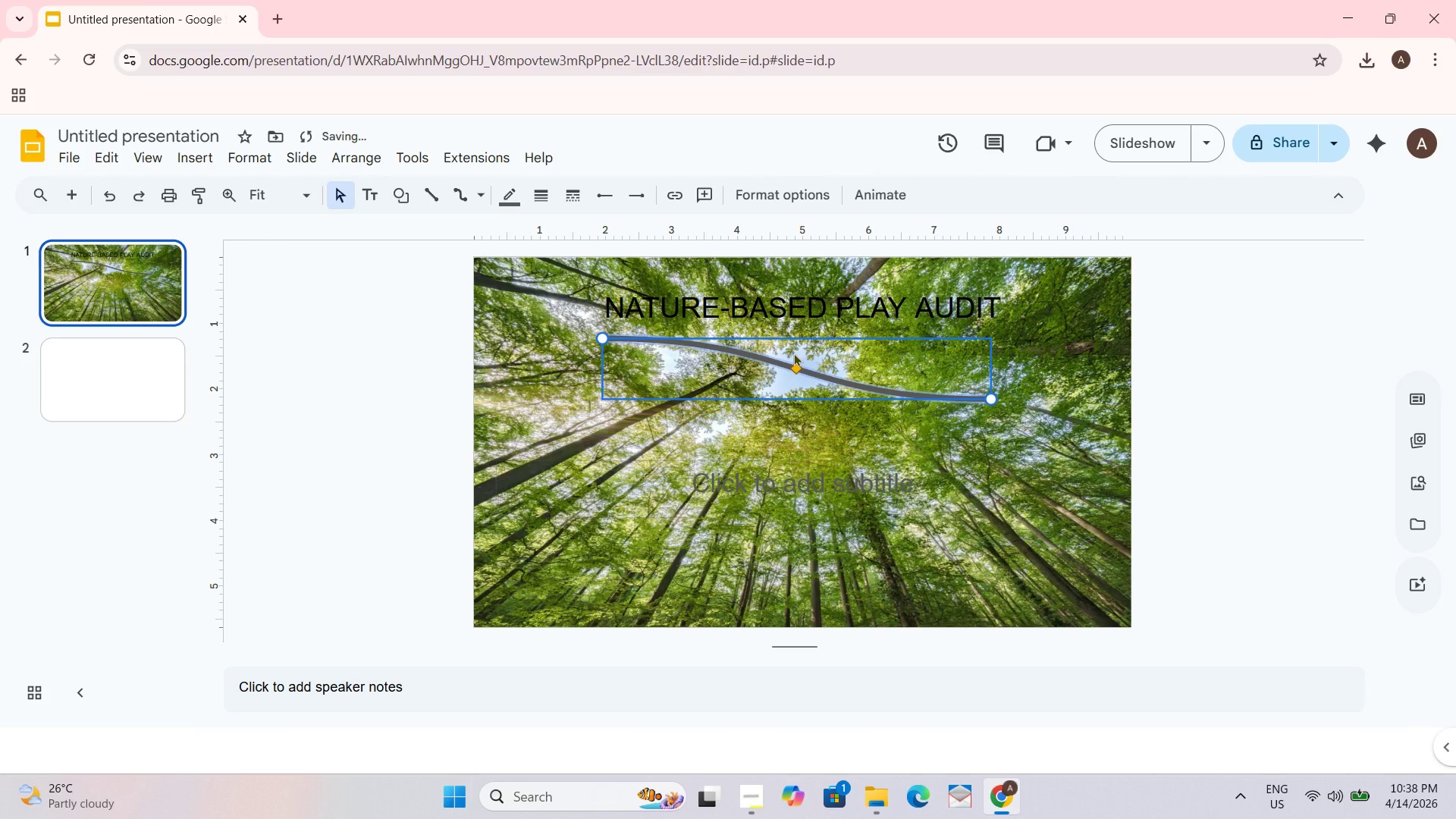 
right_click([793, 353])
 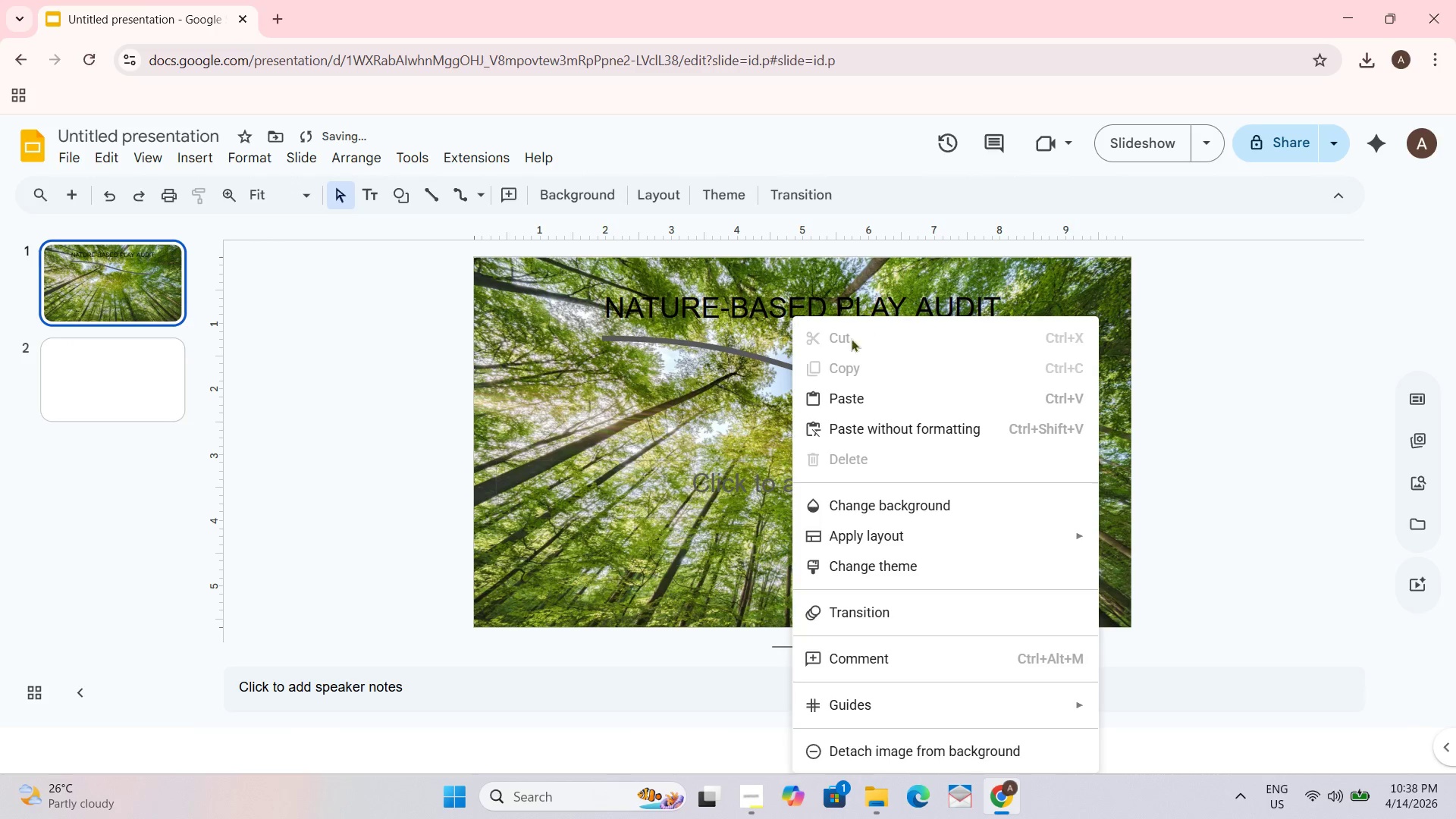 
left_click([711, 345])
 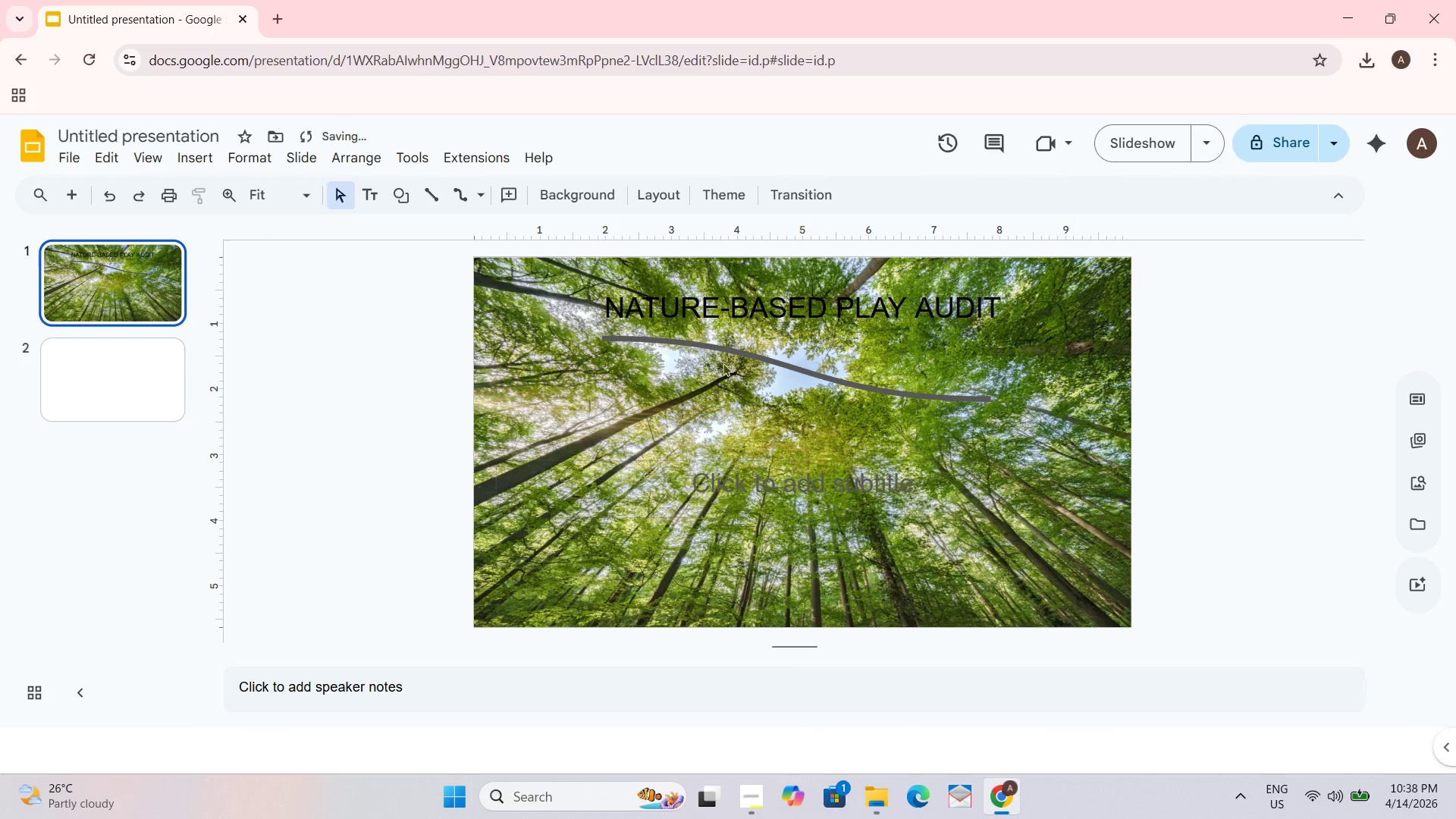 
left_click([733, 353])
 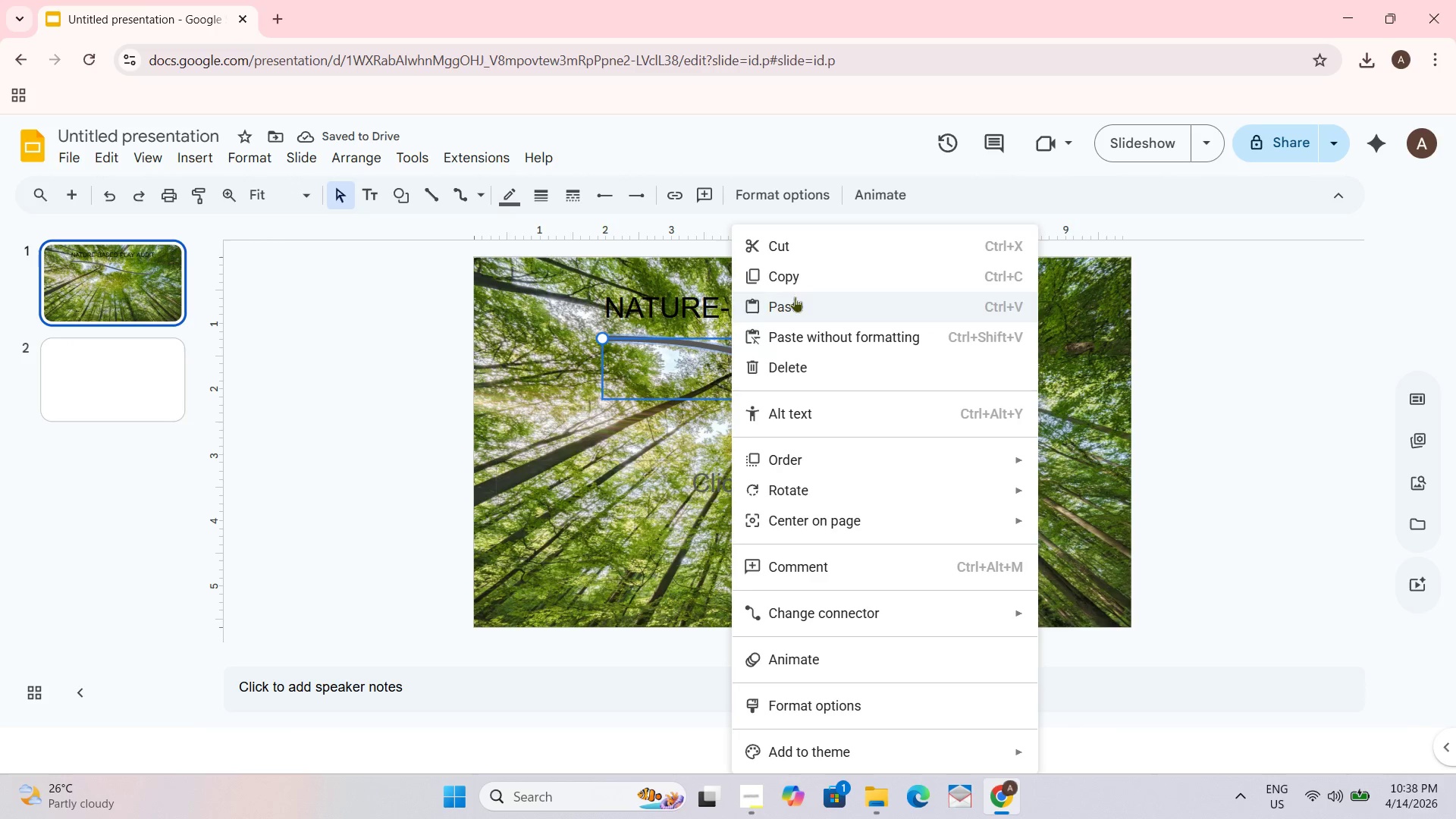 
left_click([799, 246])
 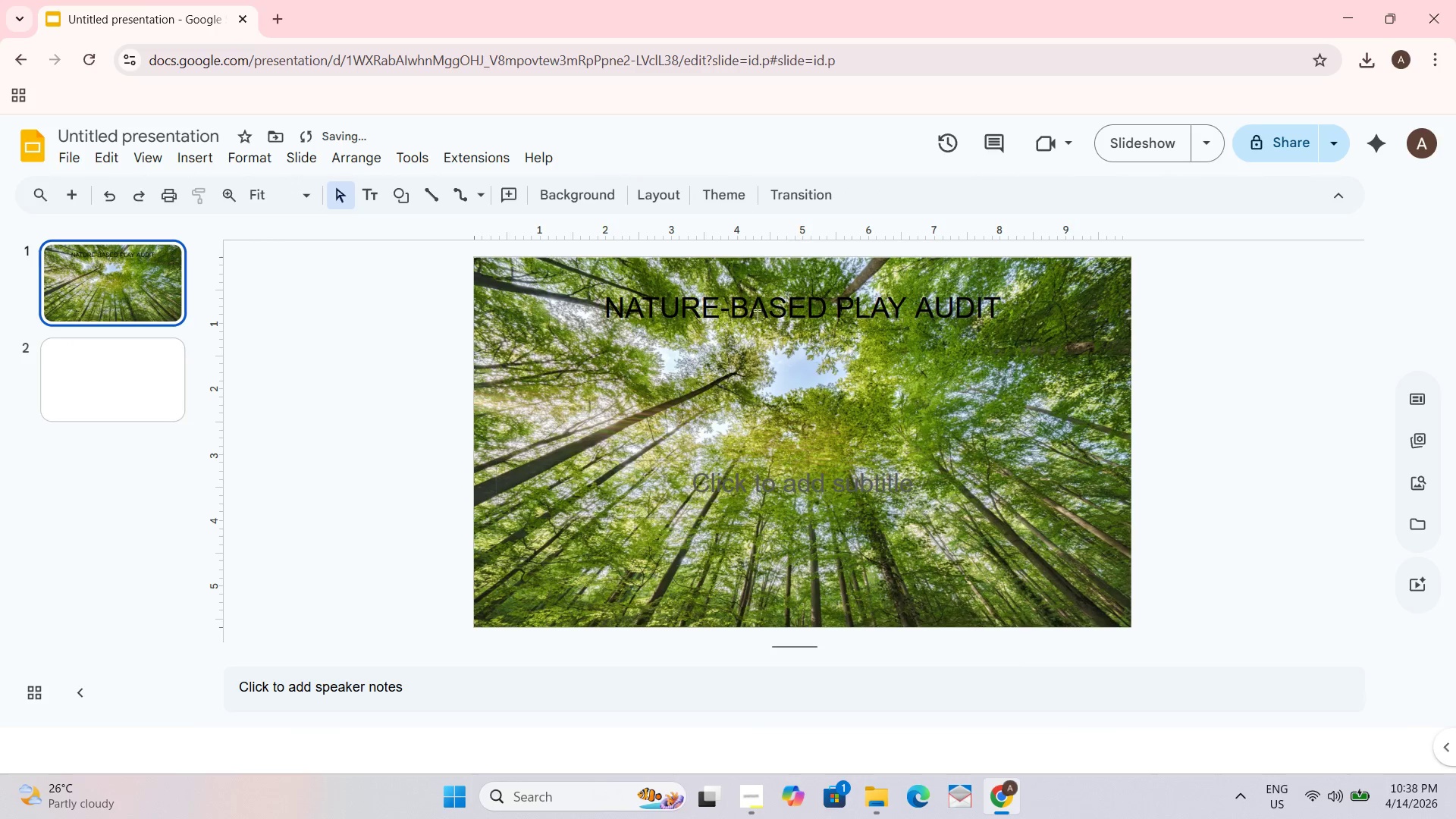 
left_click_drag(start_coordinate=[751, 361], to_coordinate=[742, 373])
 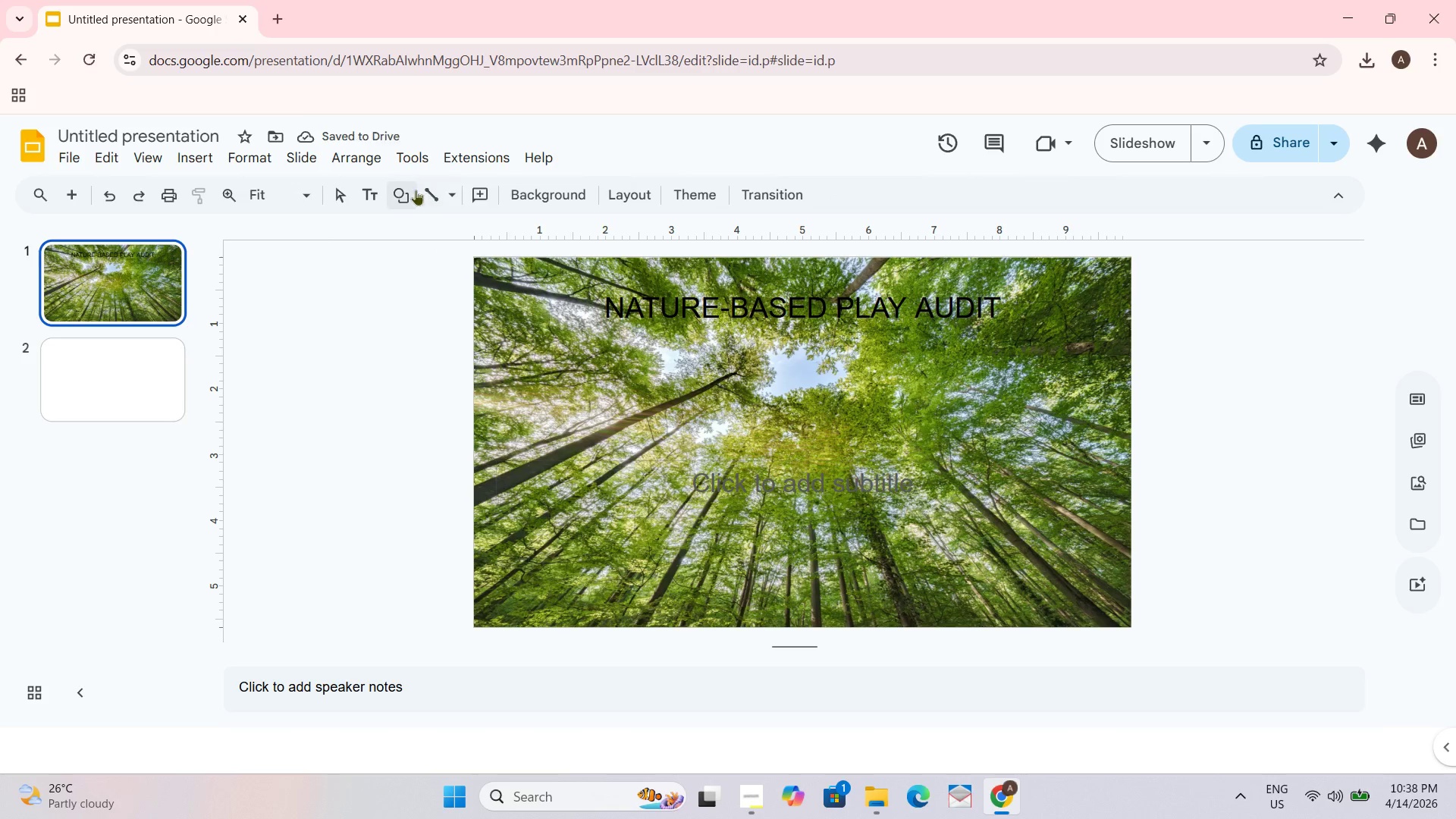 
left_click([435, 192])
 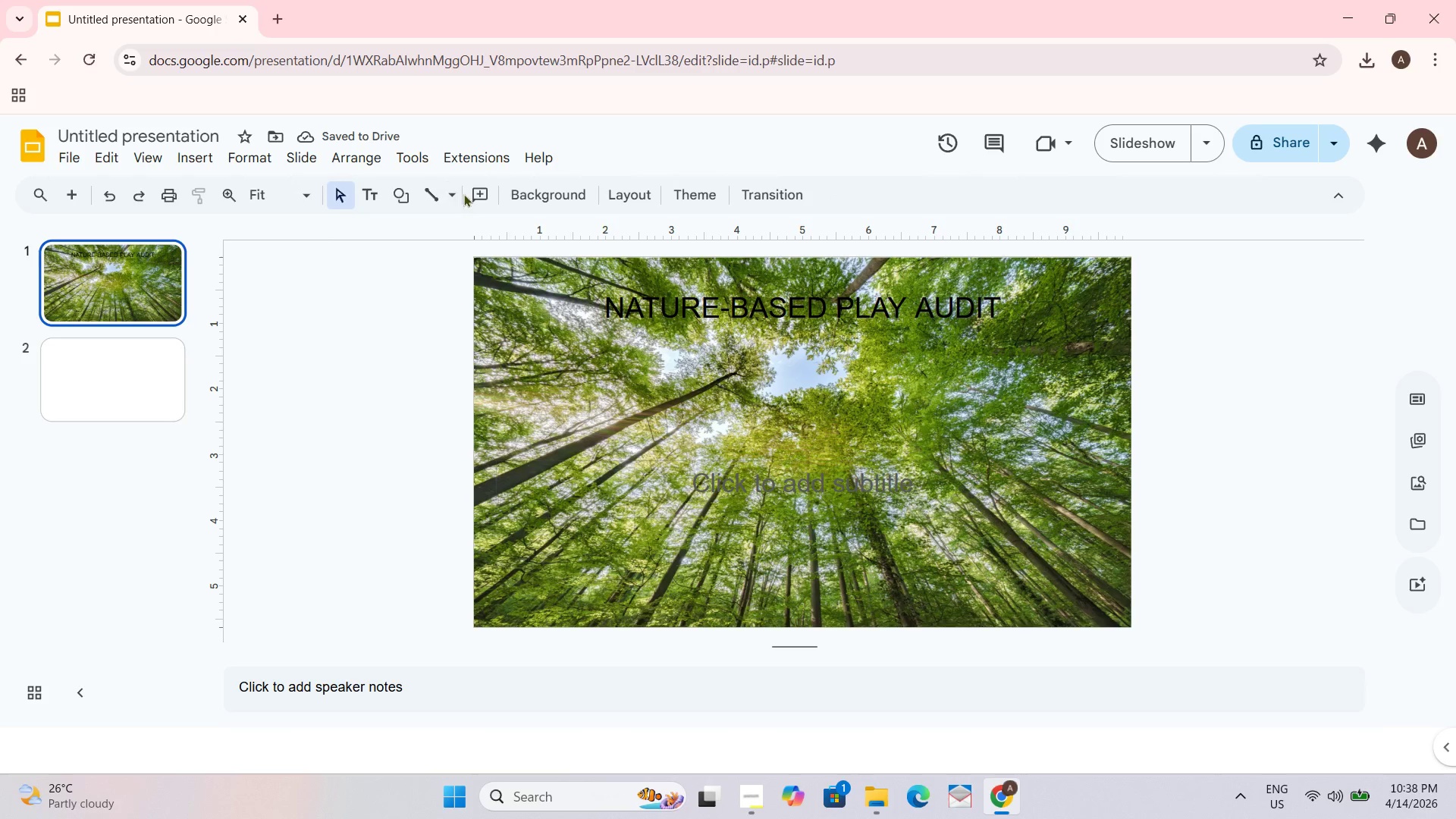 
left_click([455, 192])
 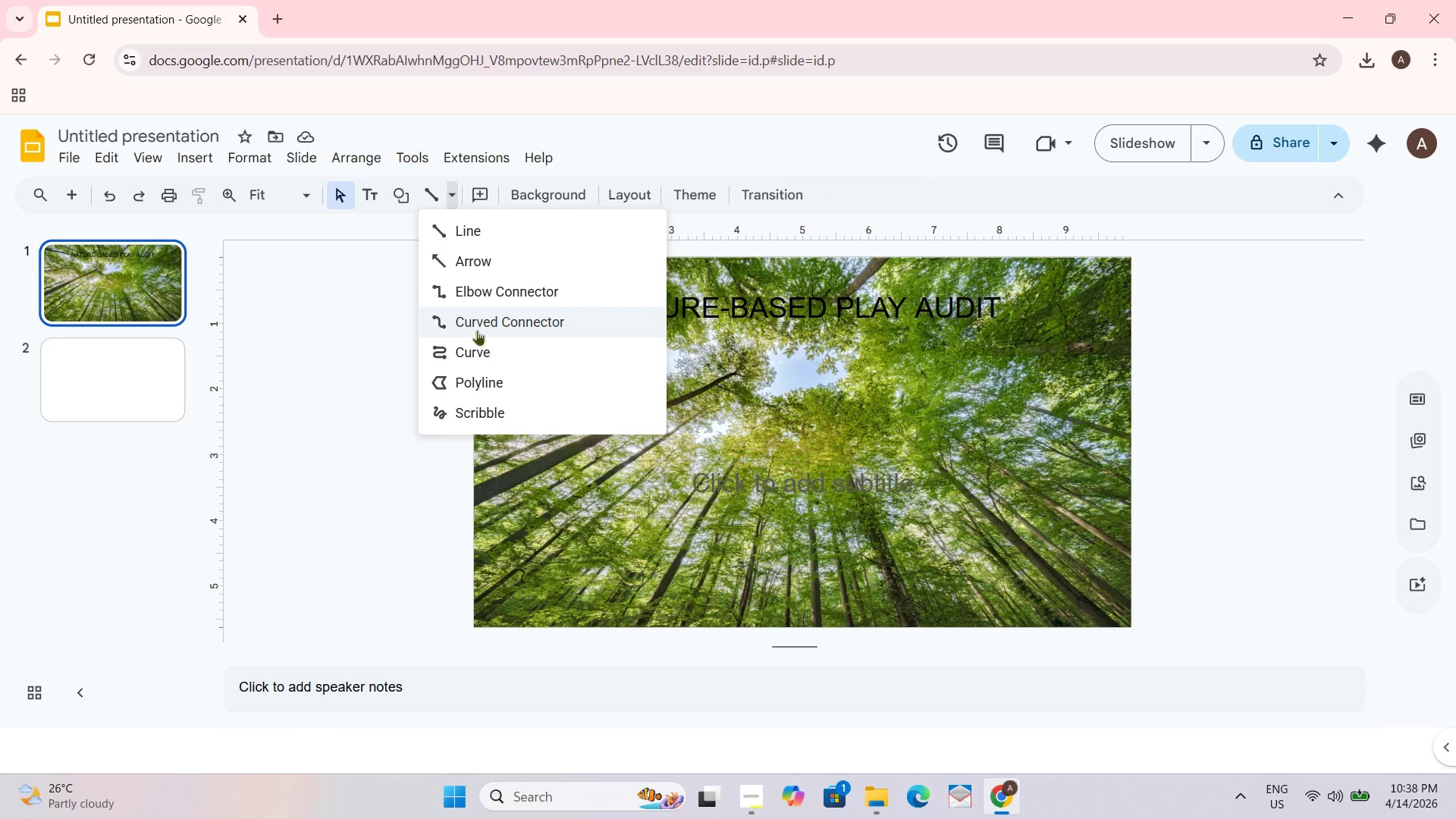 
wait(8.45)
 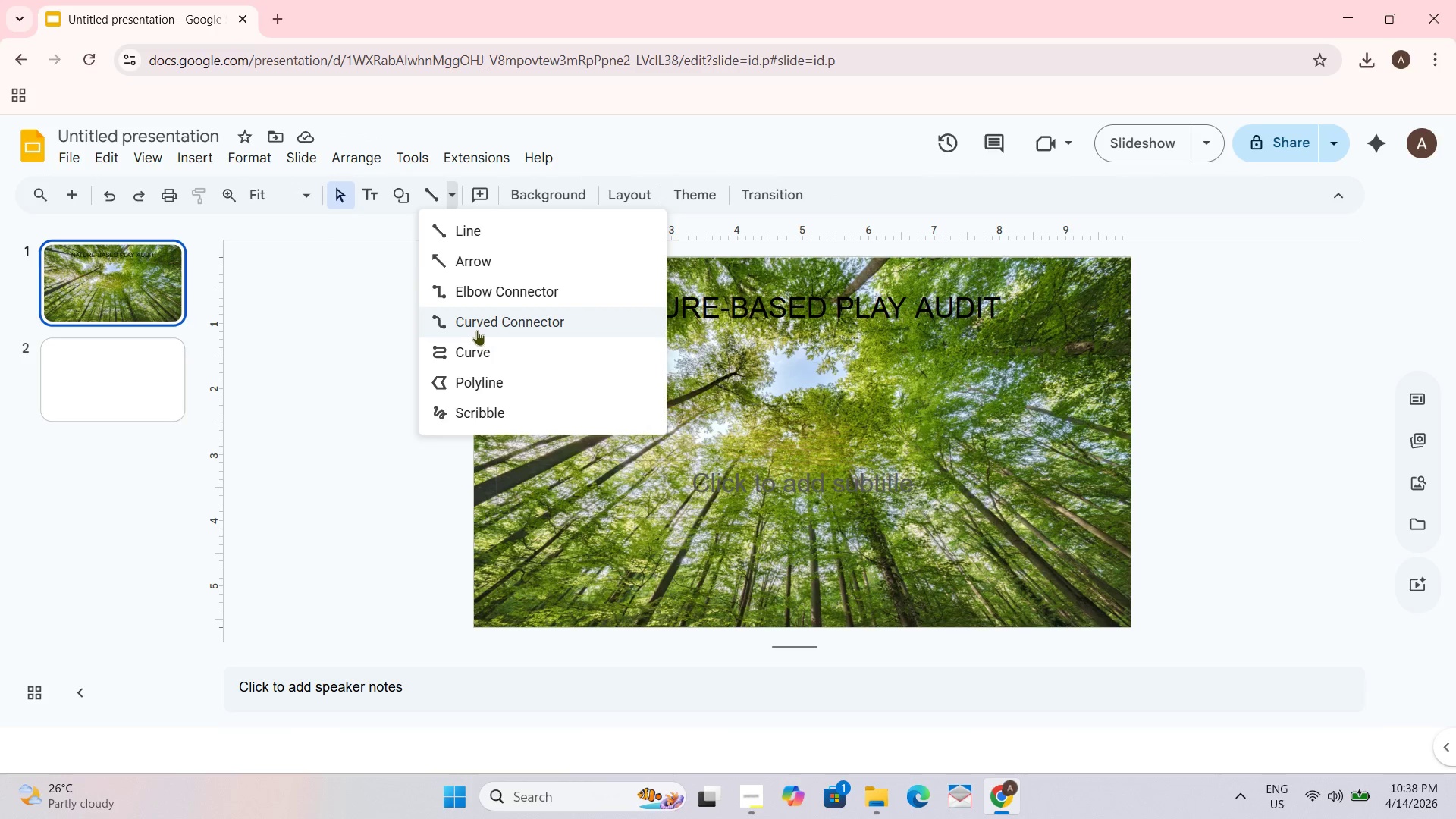 
left_click_drag(start_coordinate=[541, 340], to_coordinate=[1074, 340])
 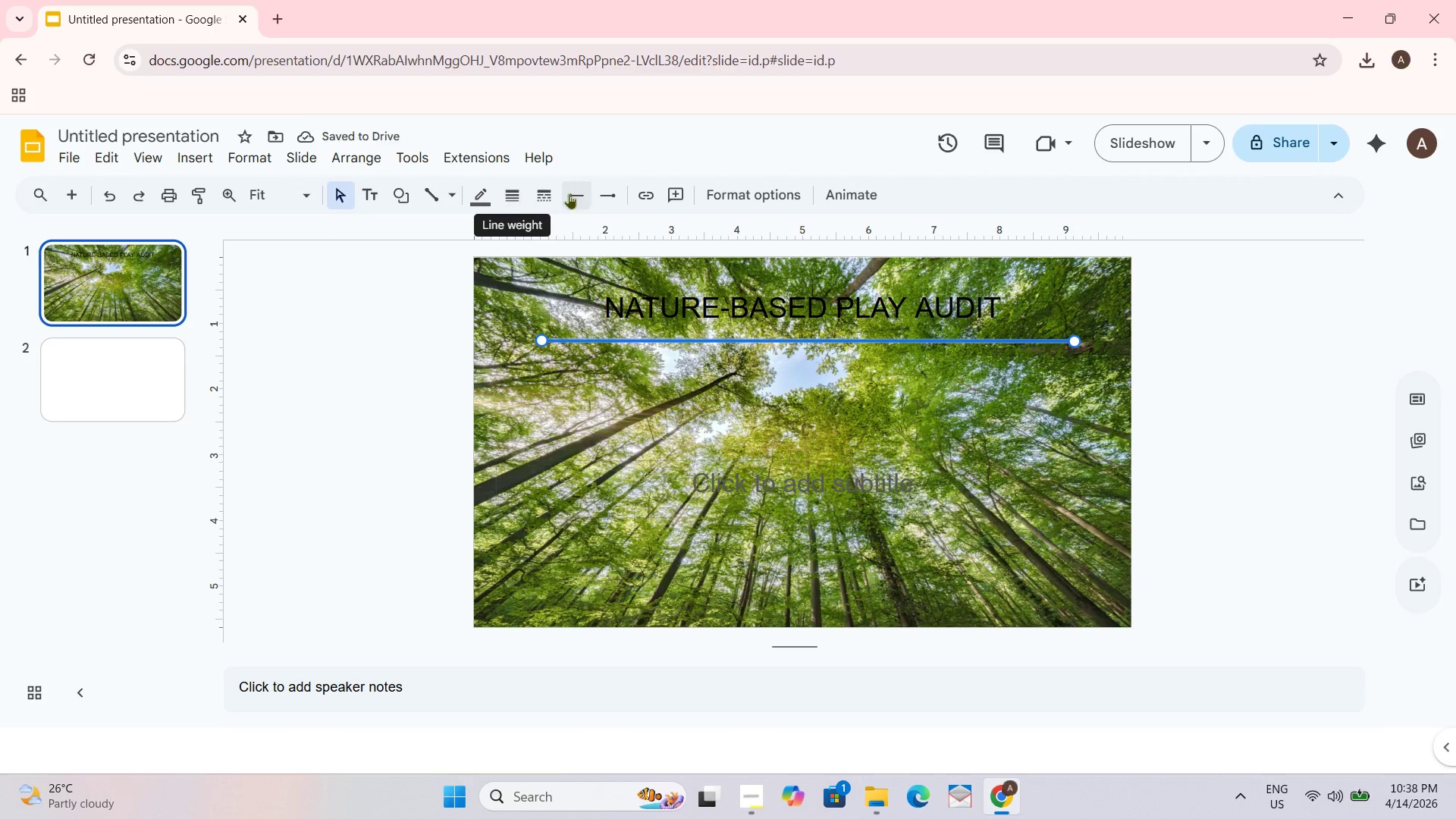 
left_click([549, 193])
 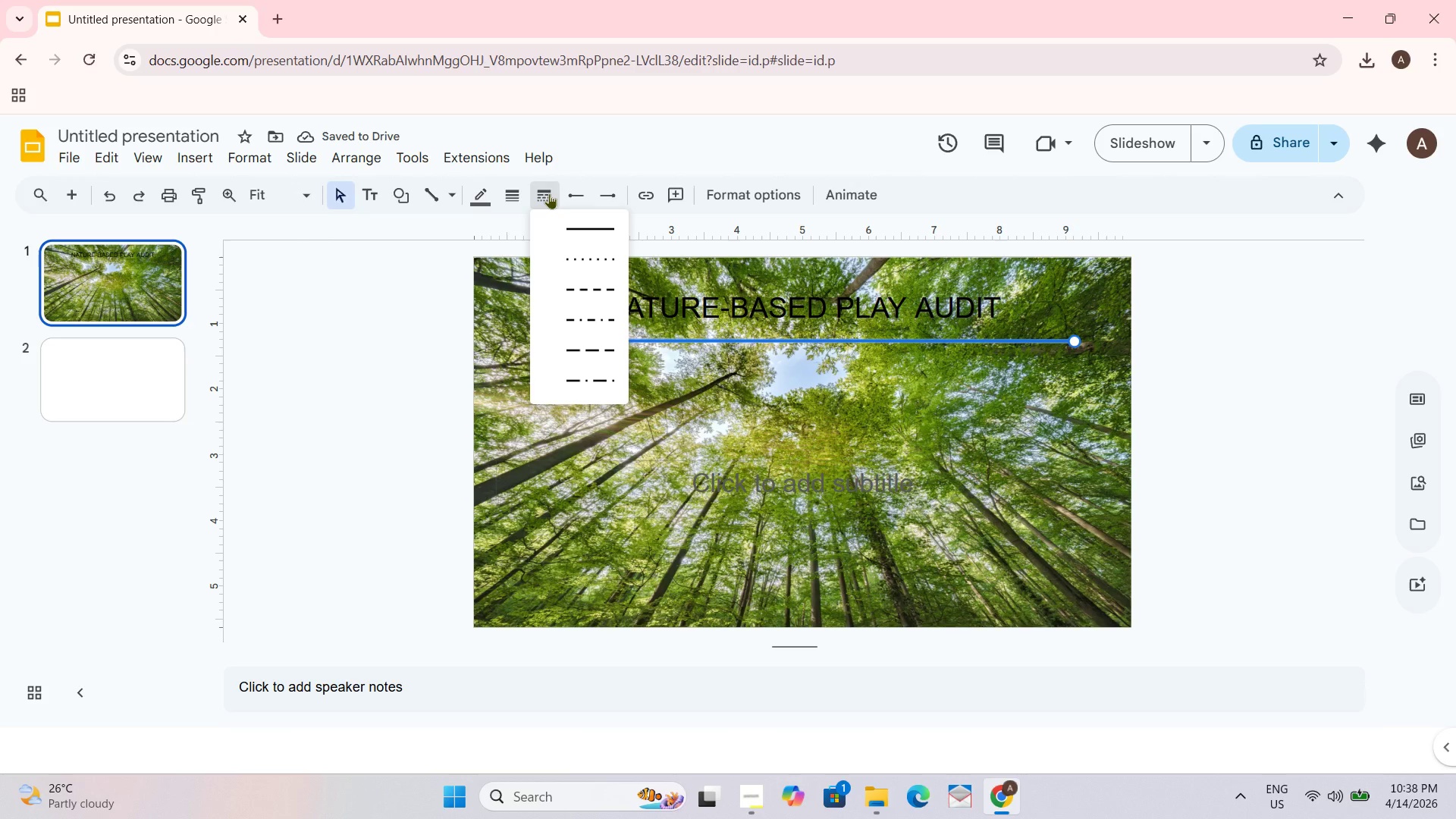 
left_click([549, 193])
 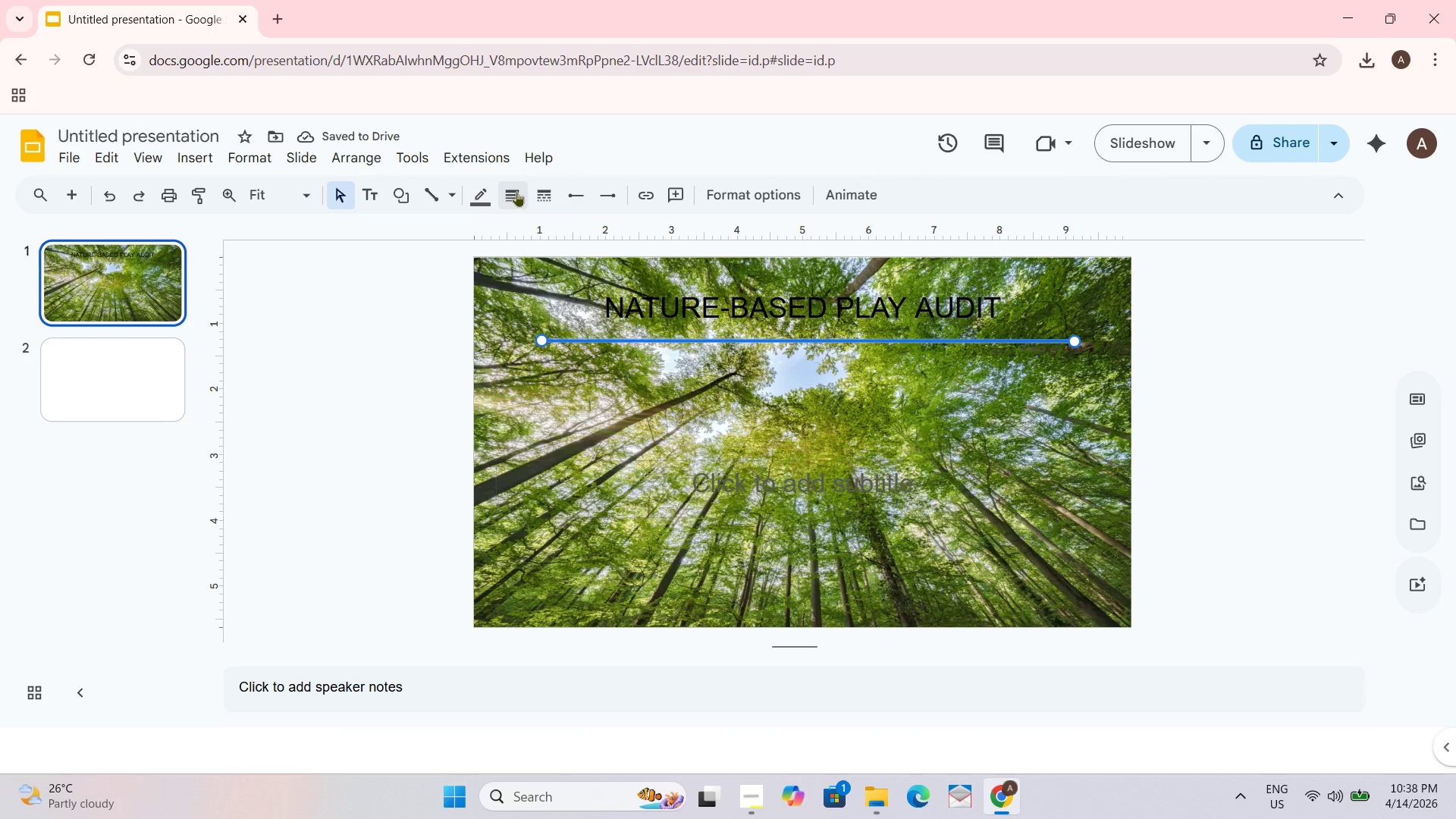 
left_click([516, 191])
 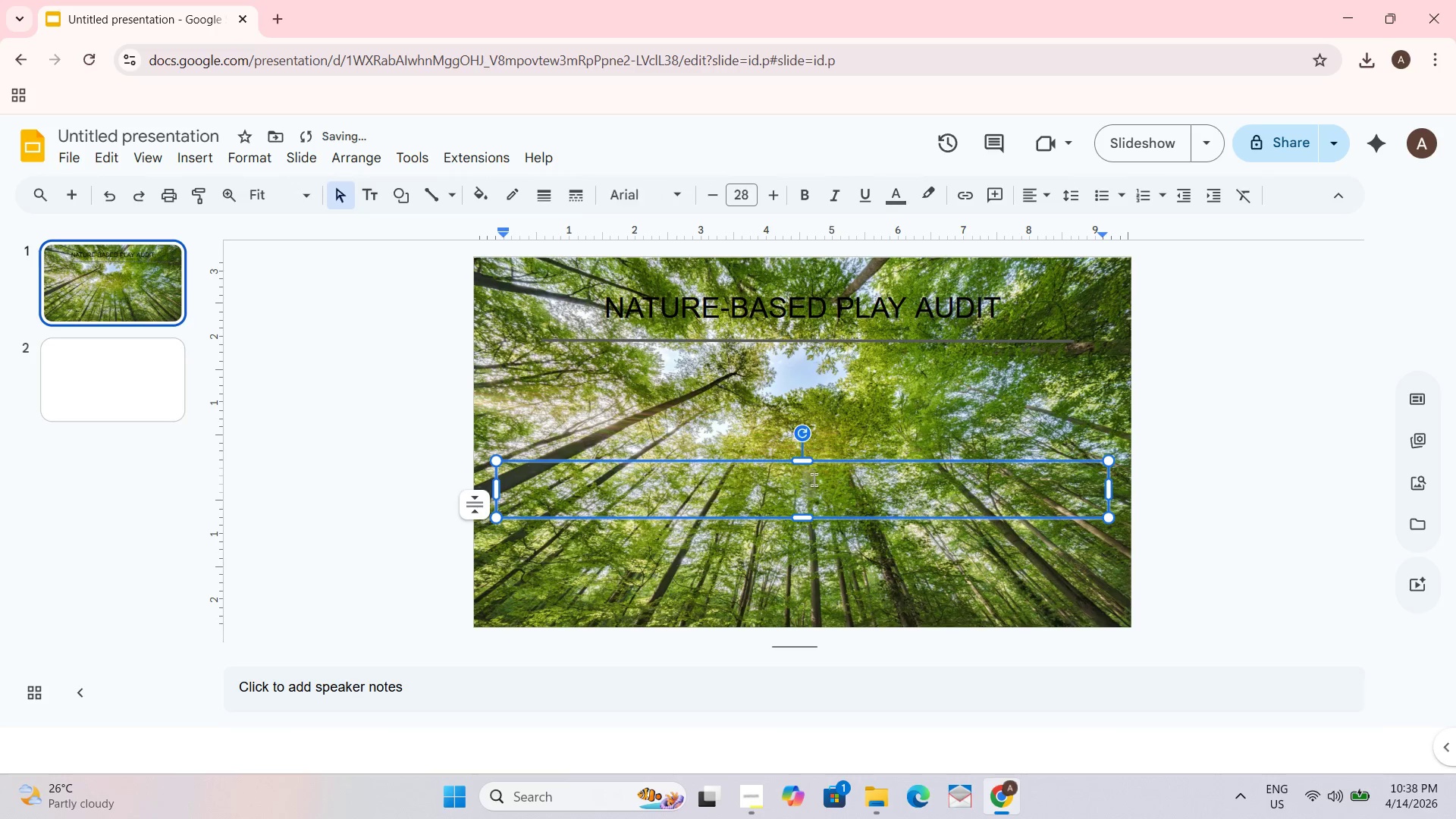 
left_click([781, 337])
 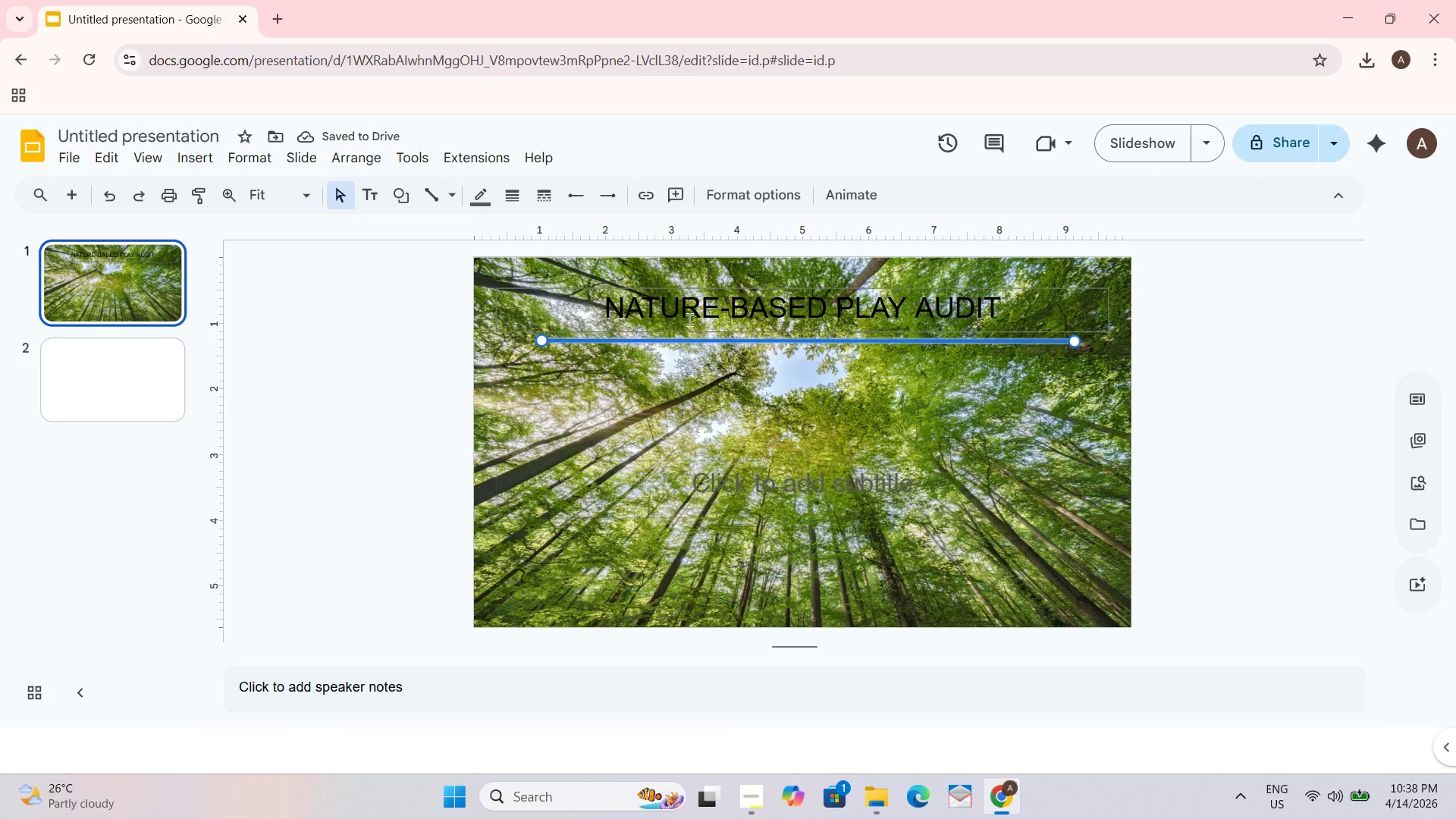 
double_click([736, 347])
 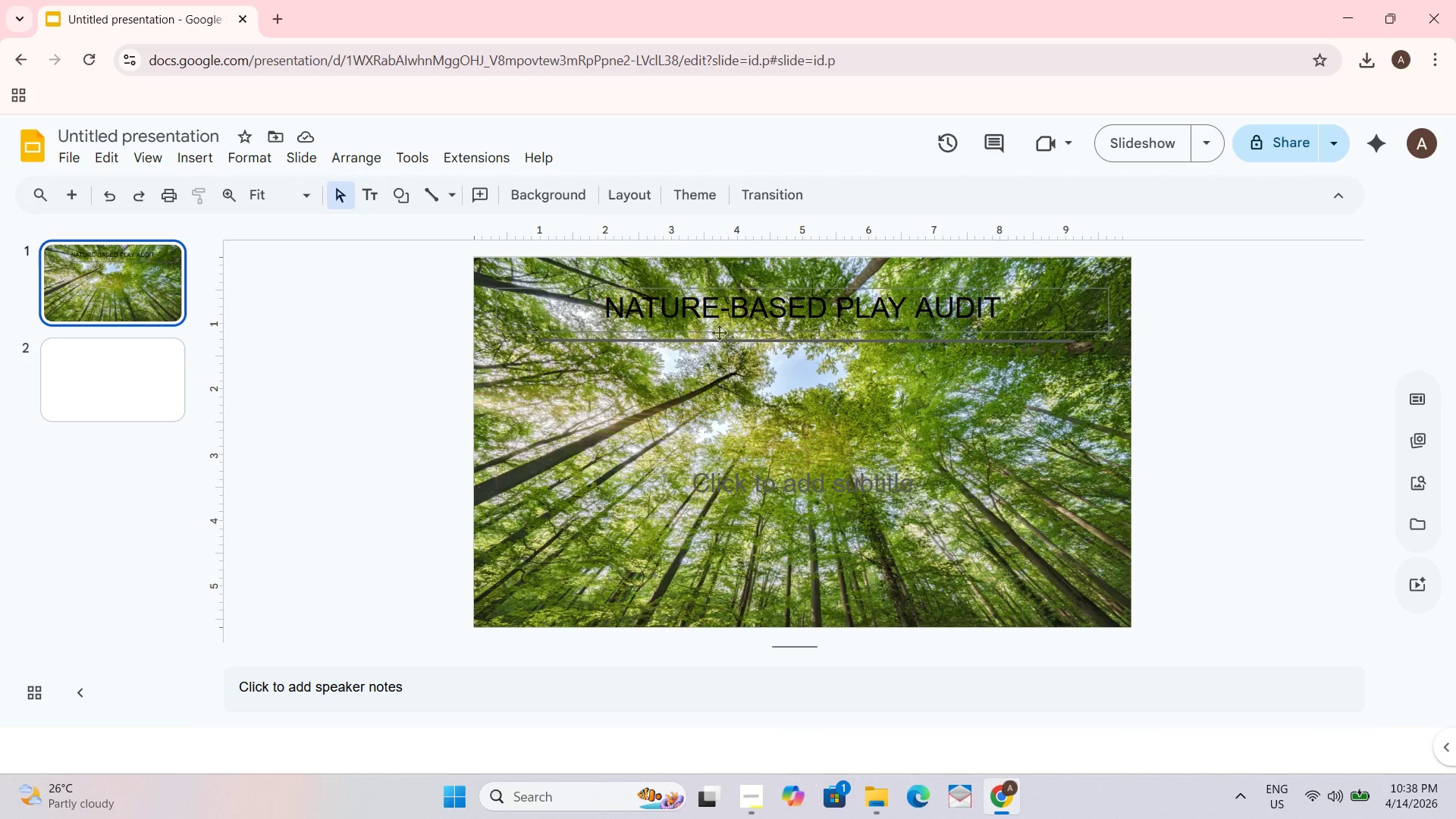 
left_click([723, 344])
 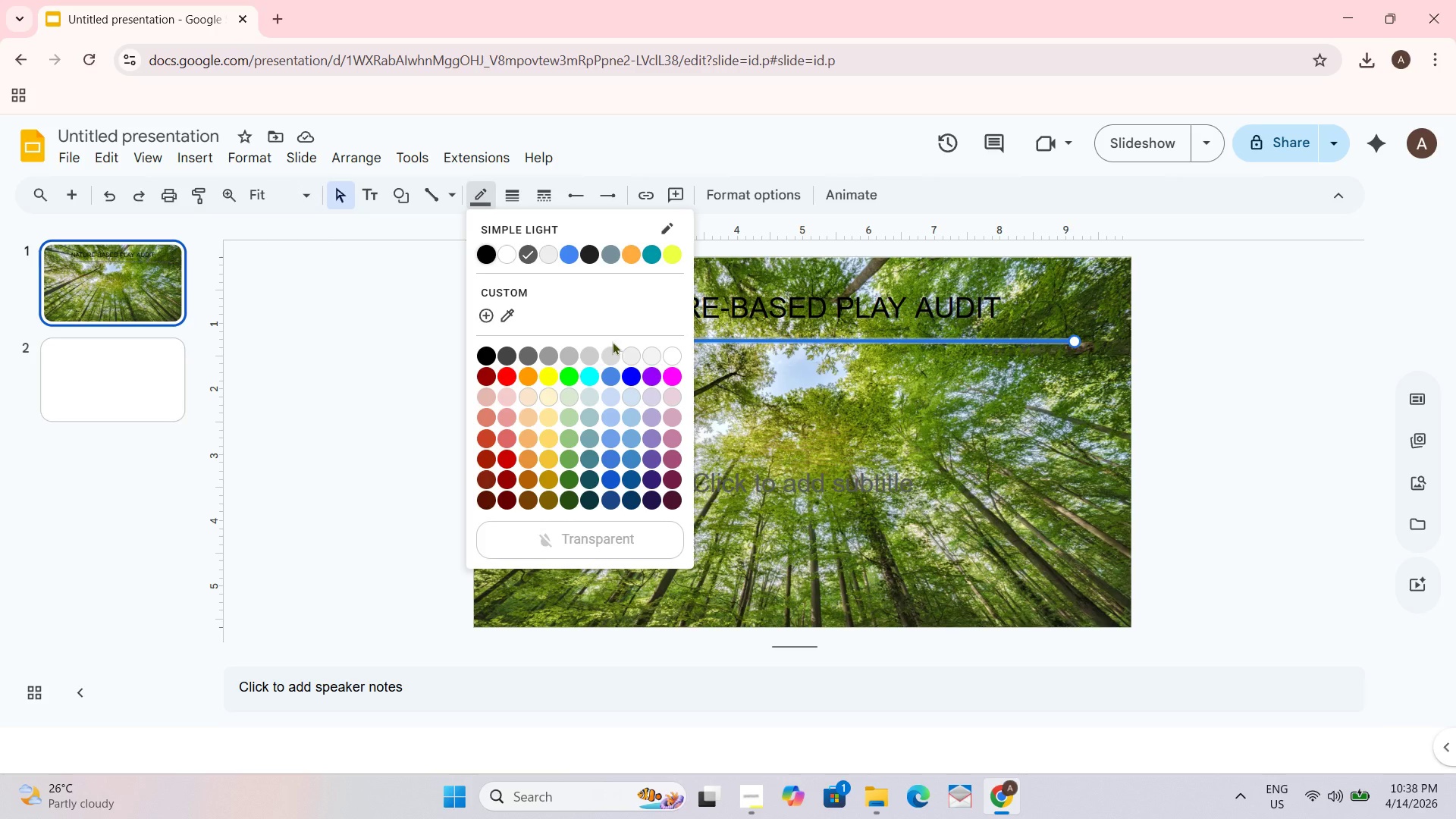 
left_click([562, 373])
 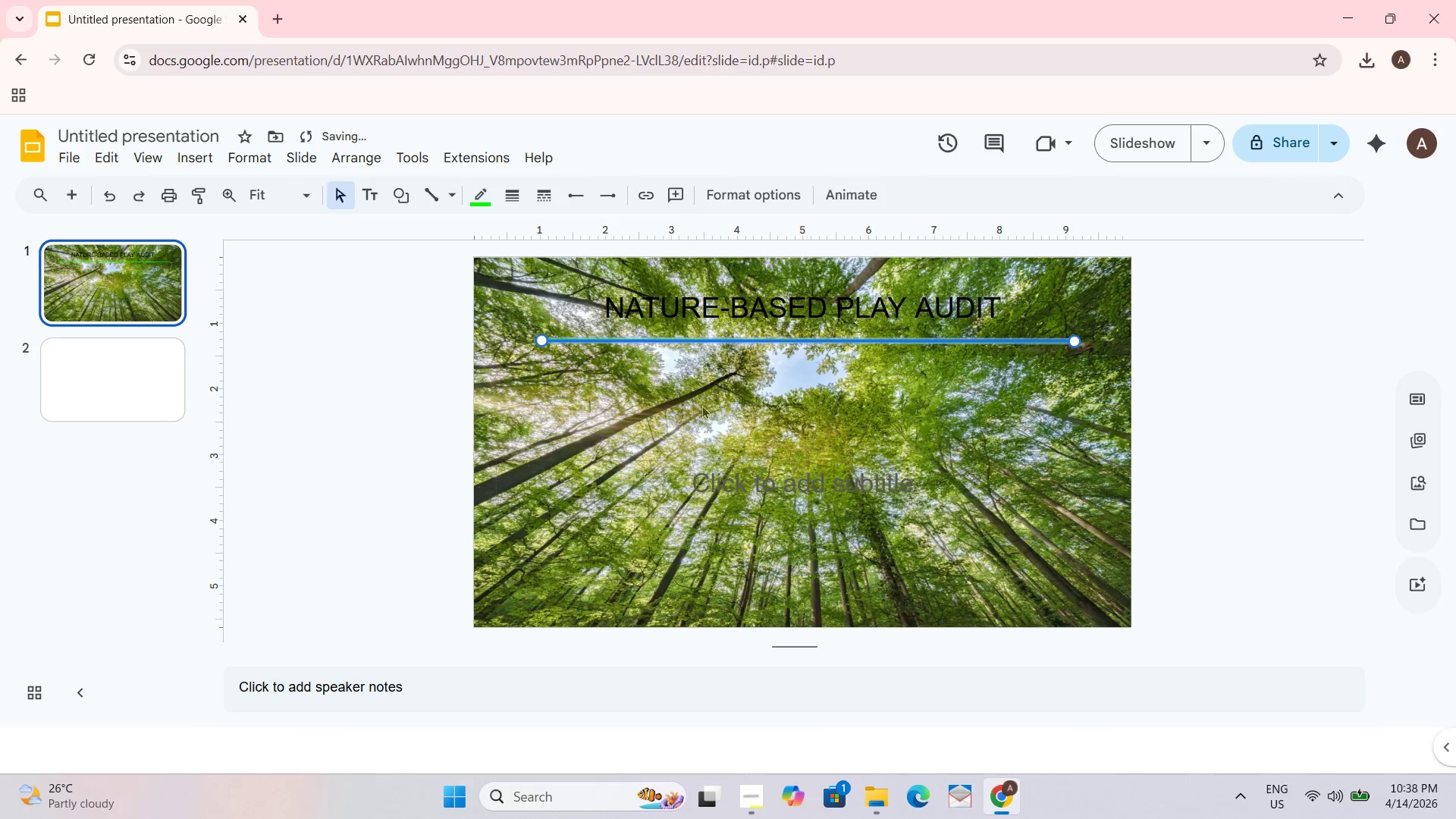 
double_click([704, 405])
 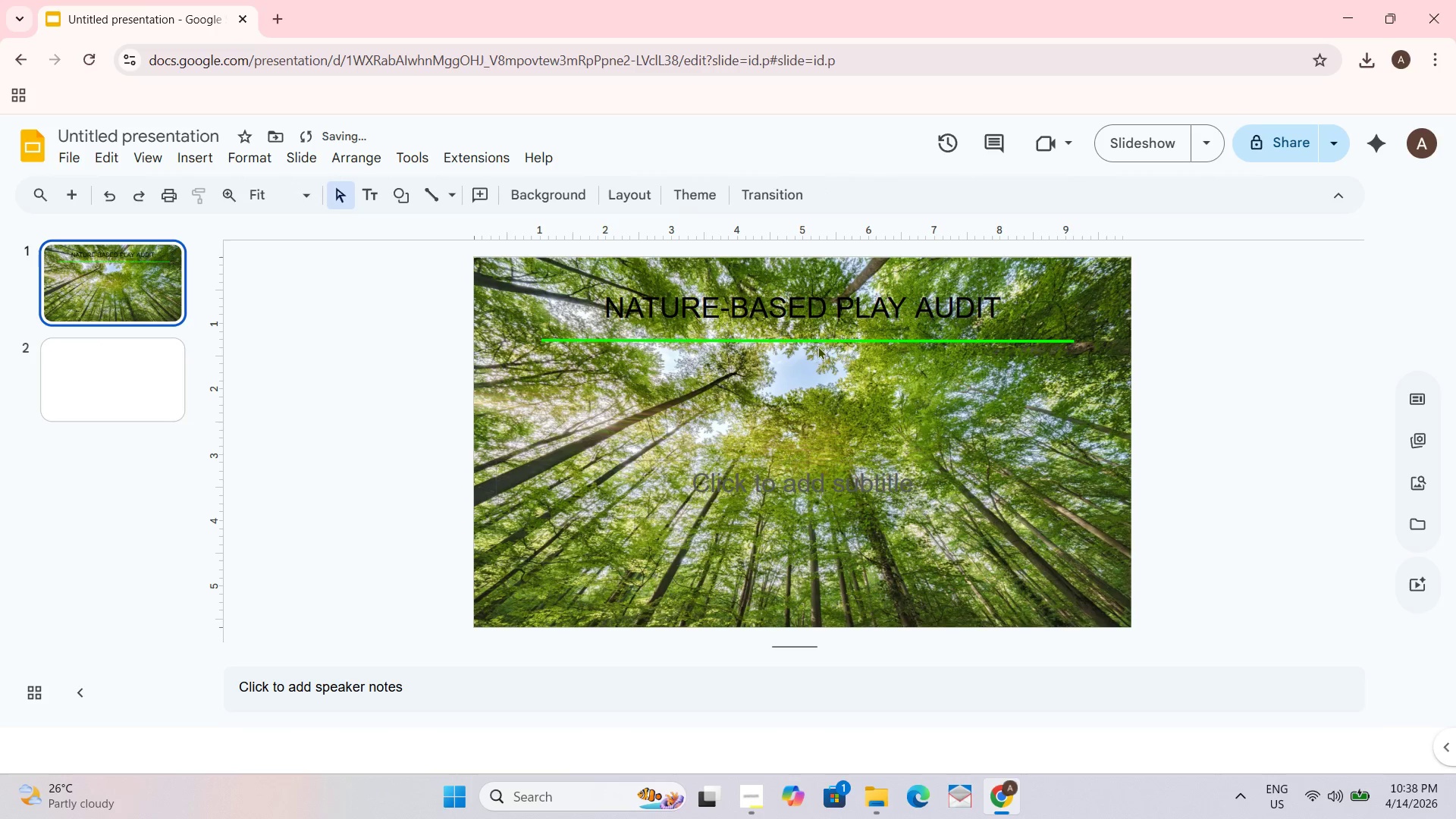 
double_click([817, 341])
 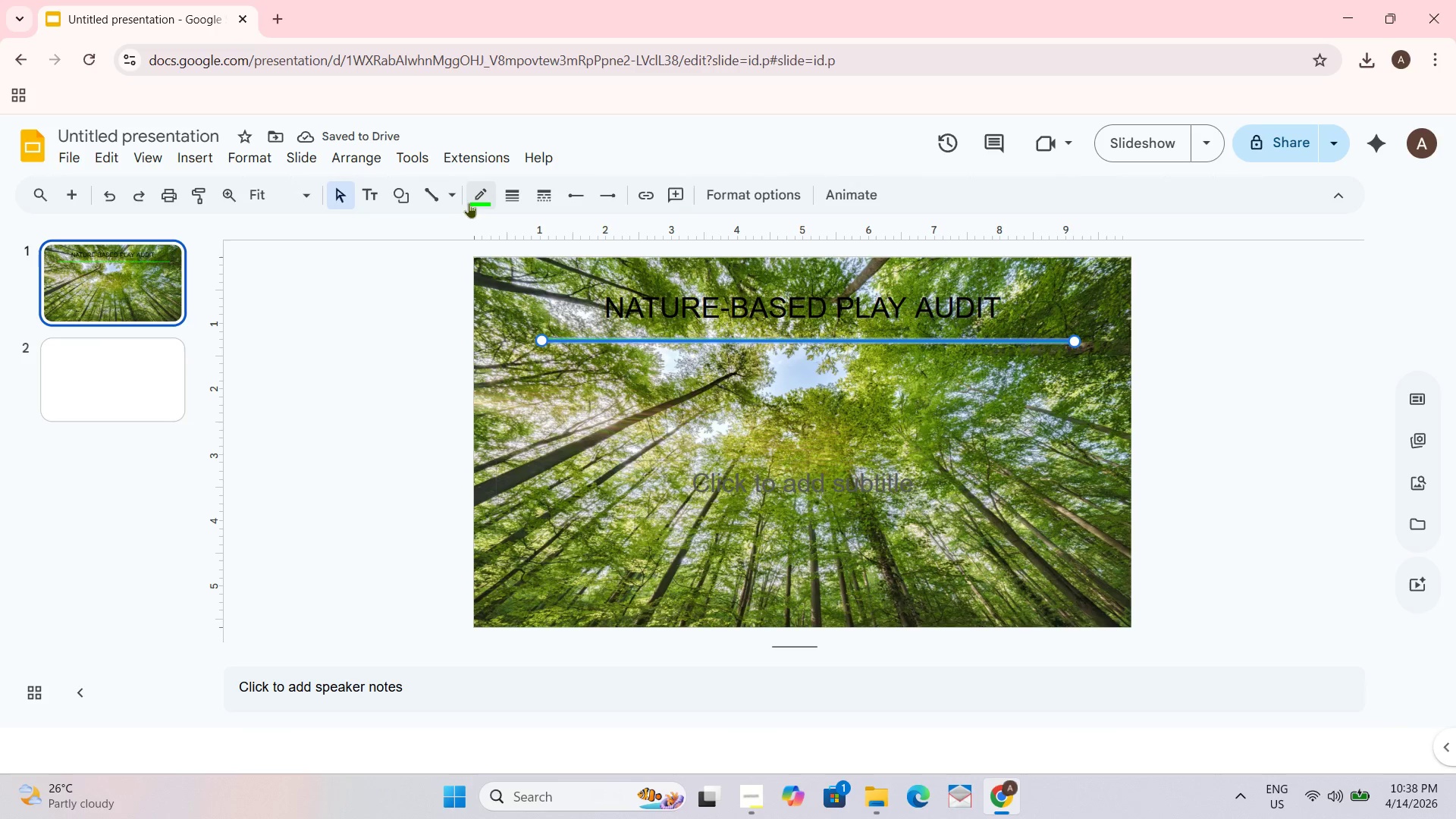 
left_click([473, 196])
 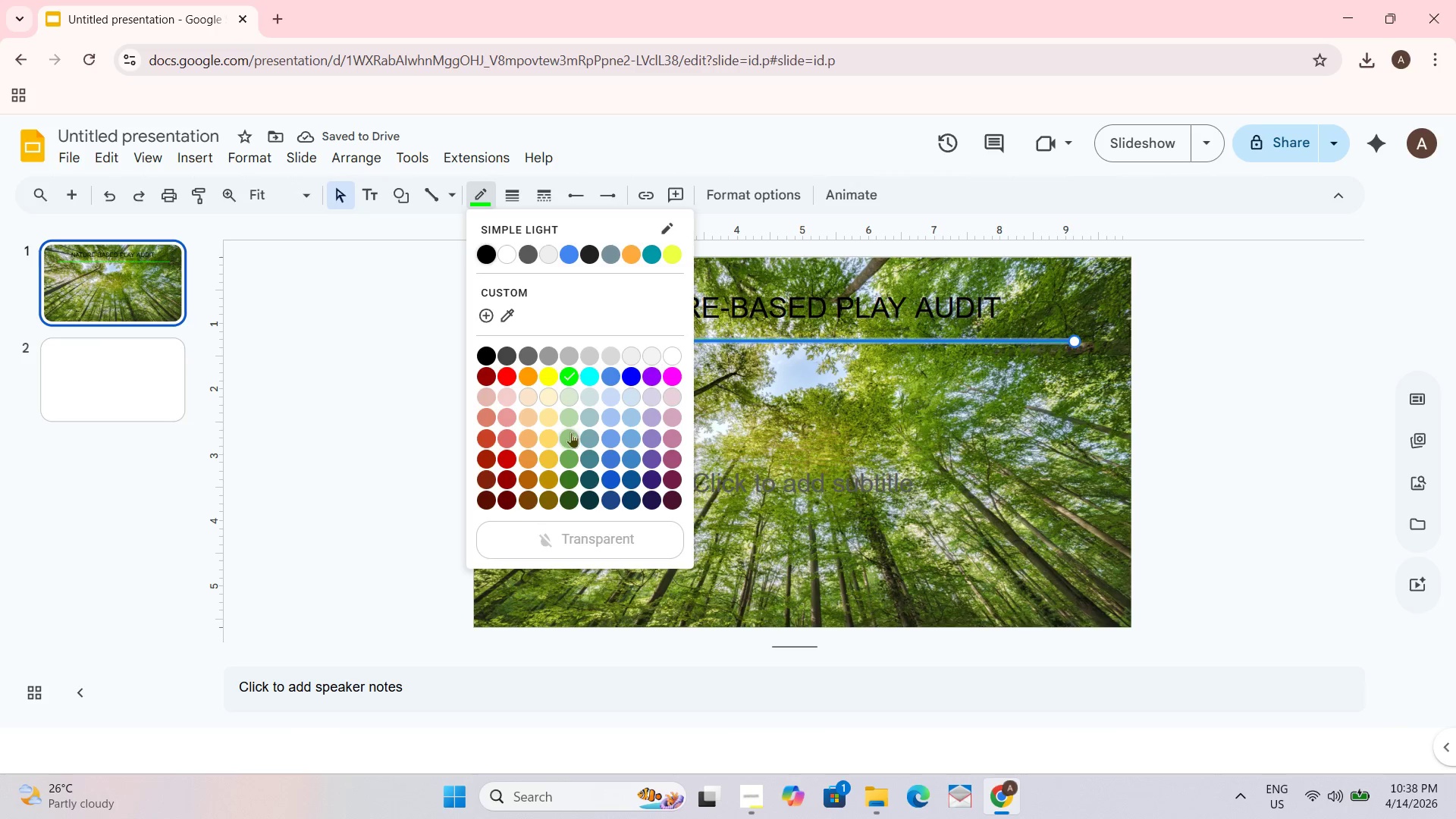 
left_click([566, 438])
 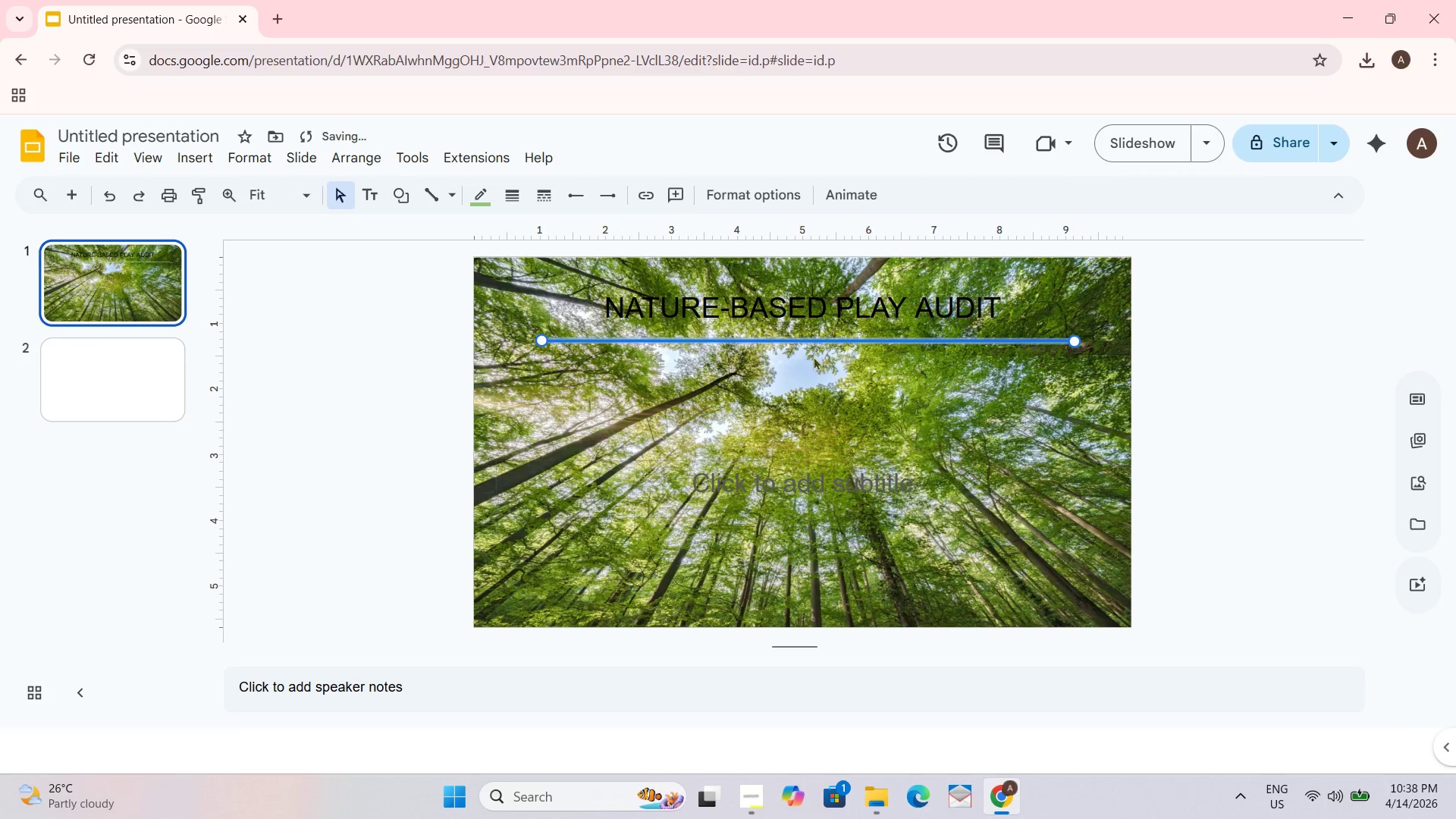 
left_click_drag(start_coordinate=[833, 400], to_coordinate=[836, 390])
 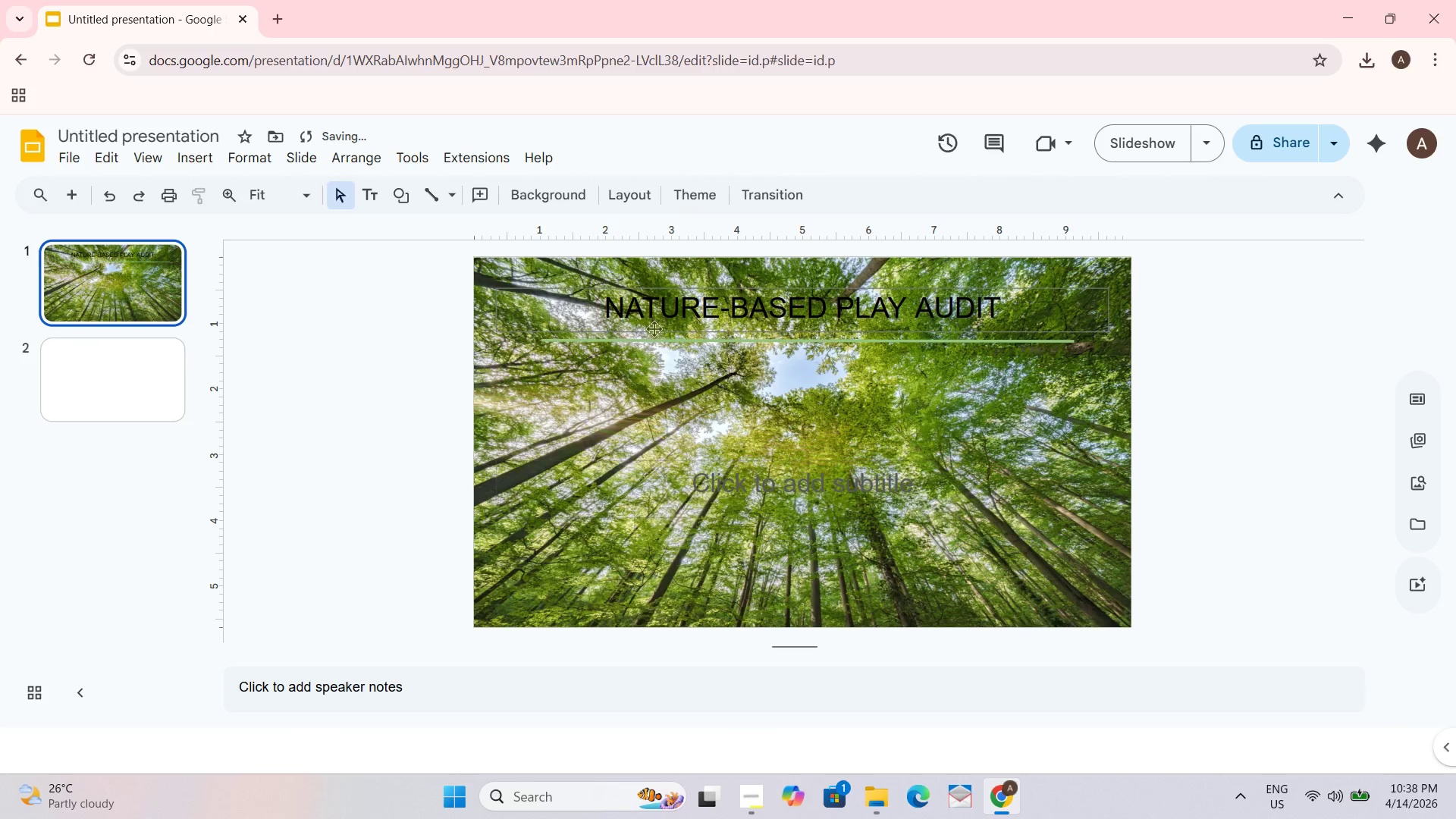 
left_click([655, 344])
 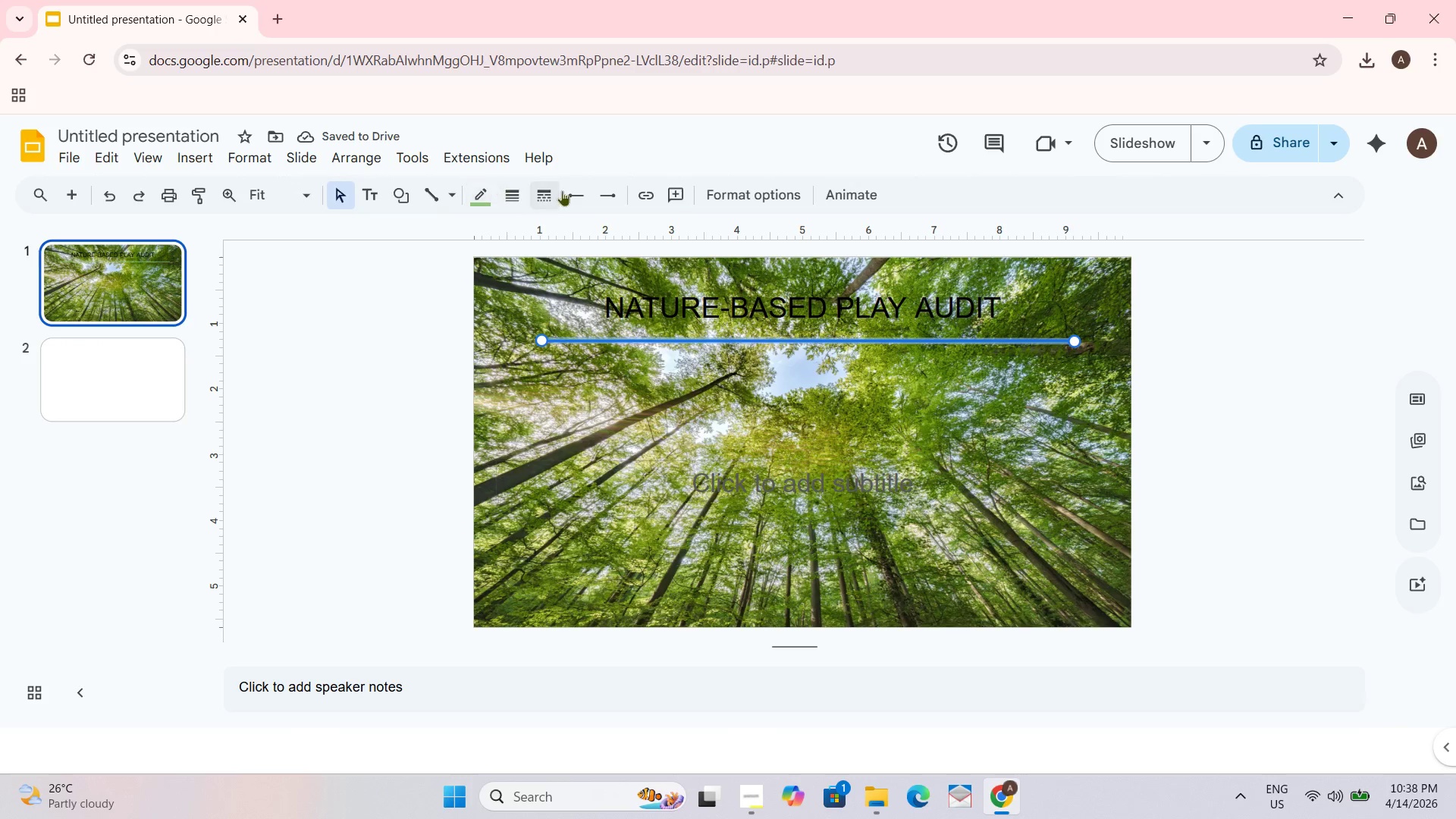 
left_click([519, 192])
 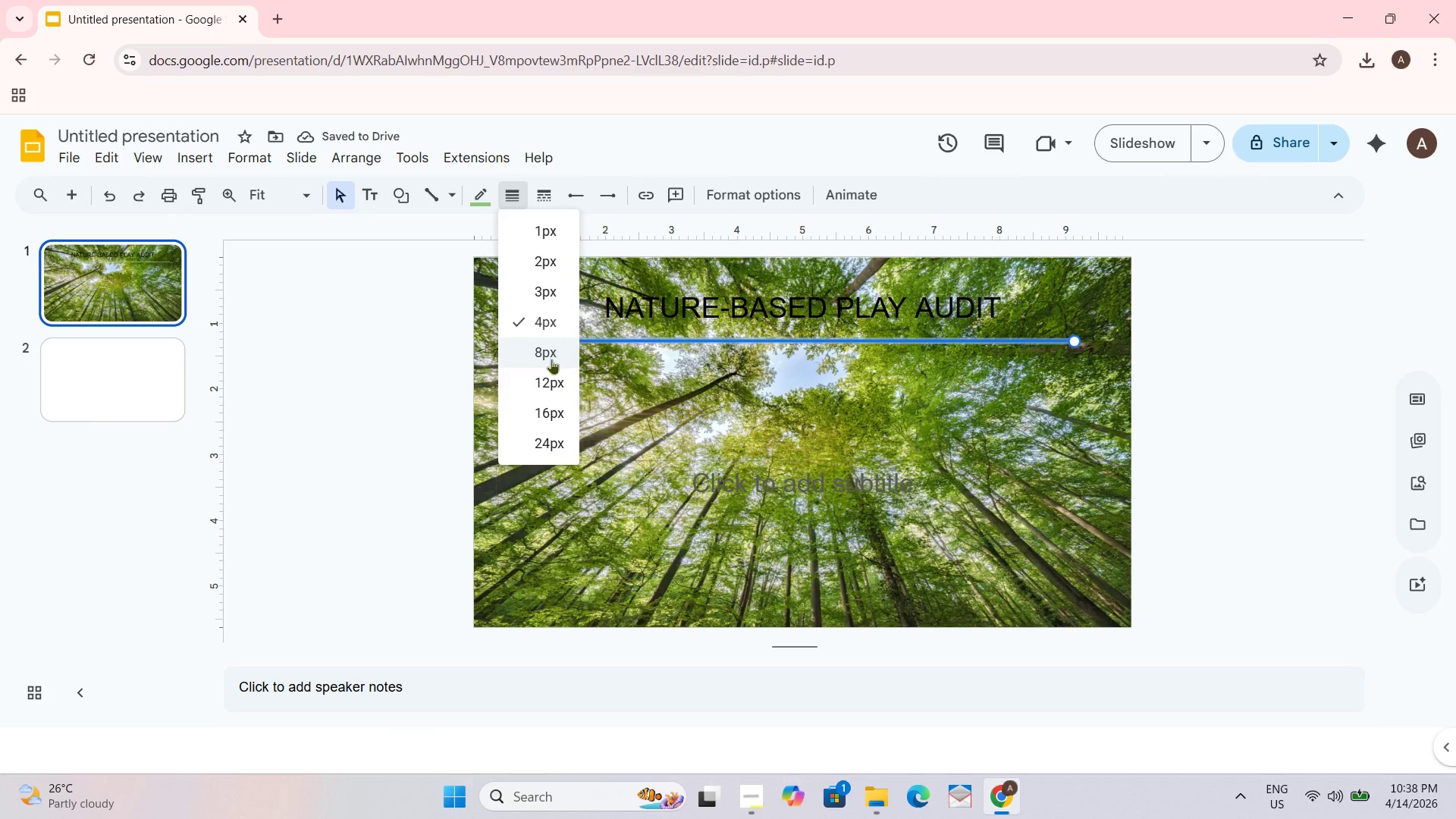 
left_click([550, 374])
 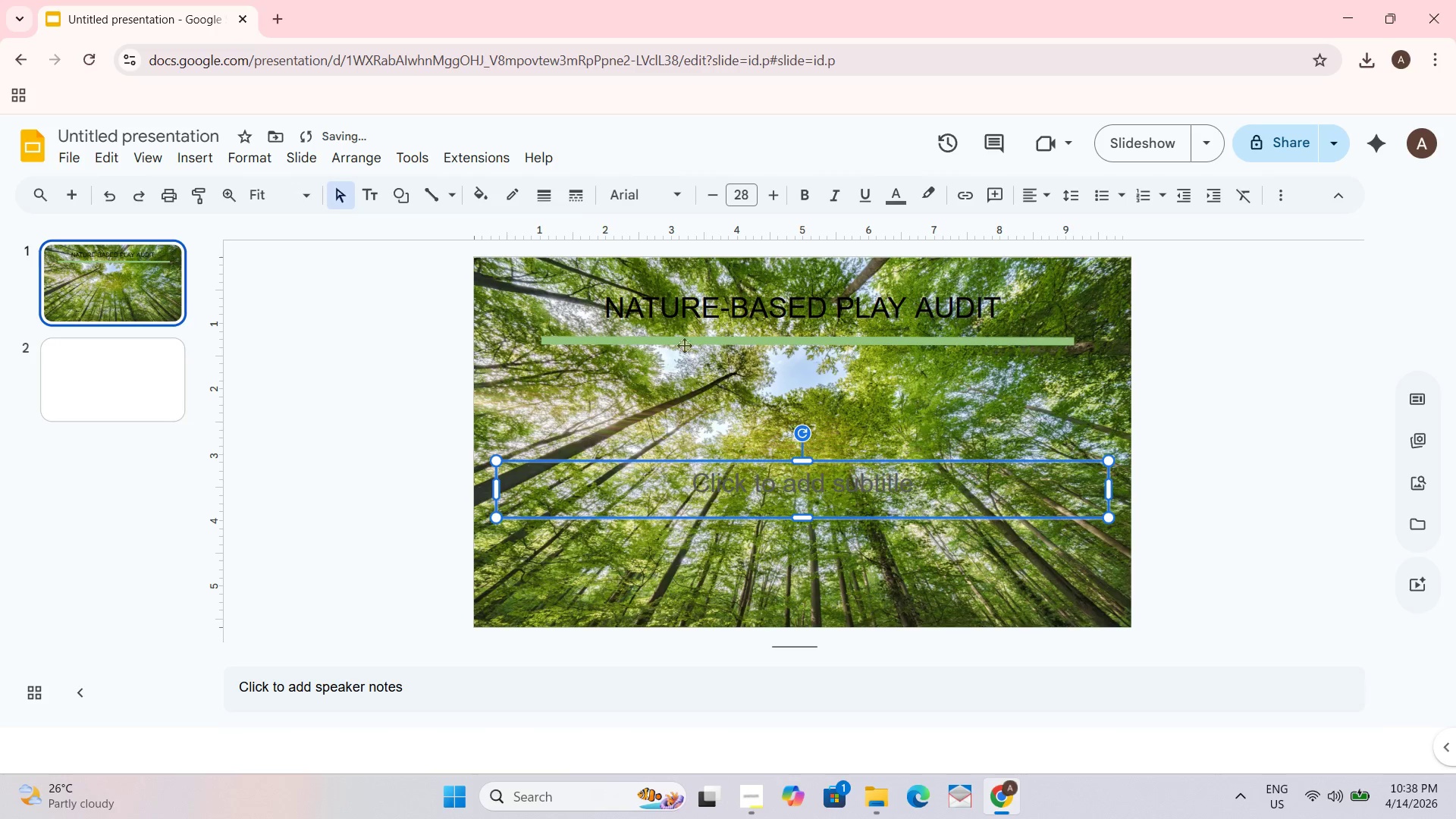 
left_click([717, 344])
 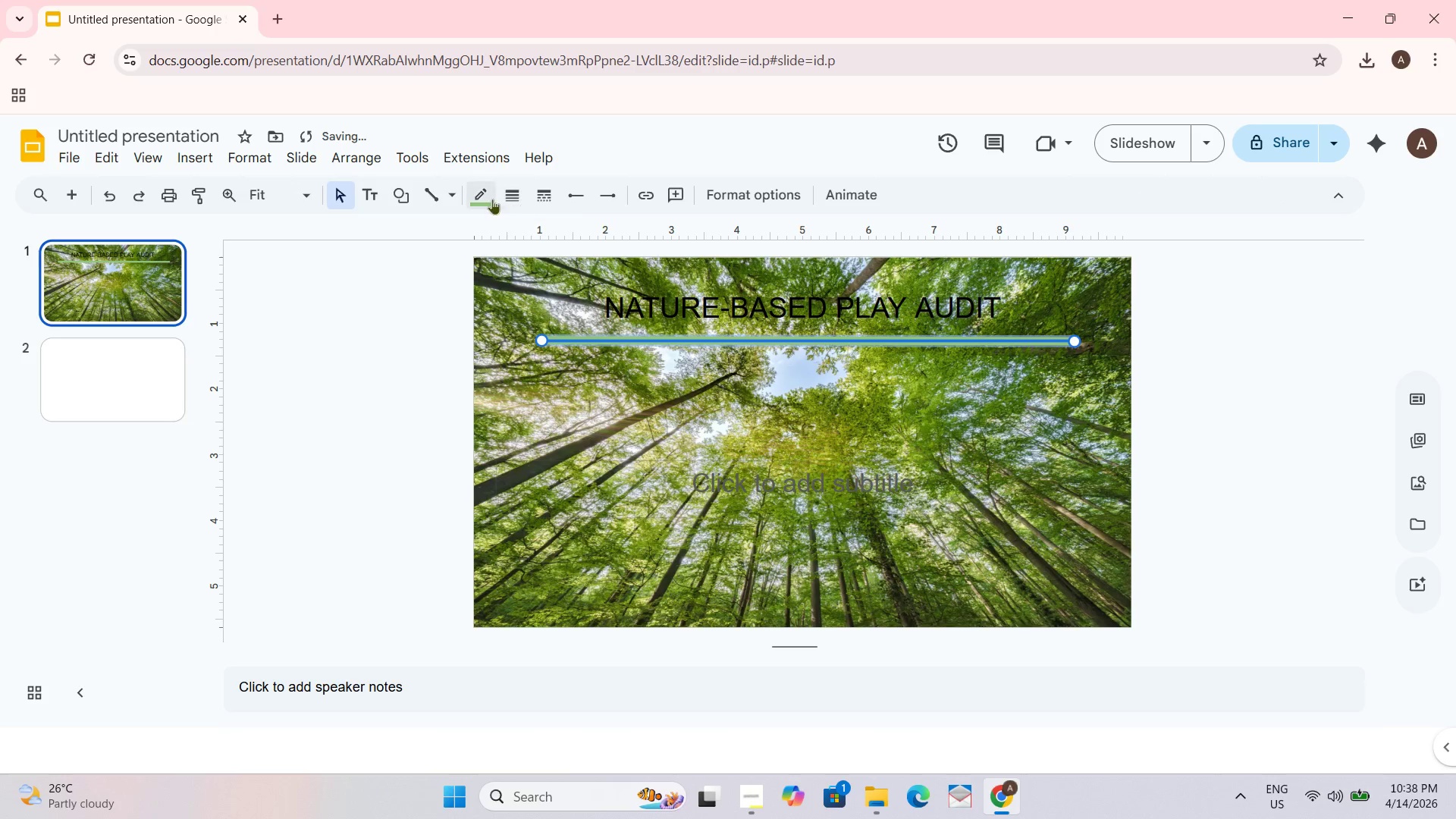 
left_click([491, 199])
 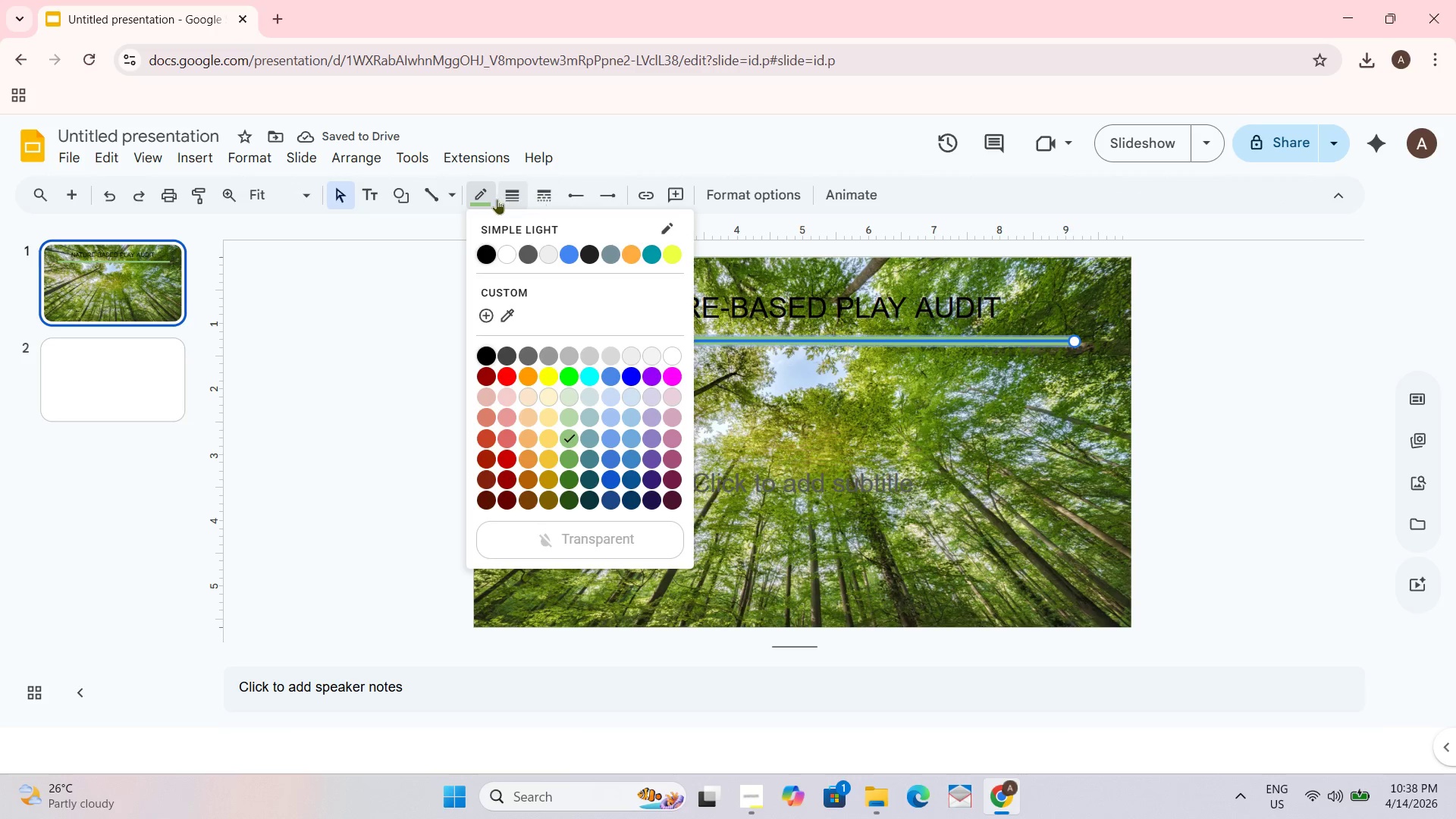 
left_click([505, 199])
 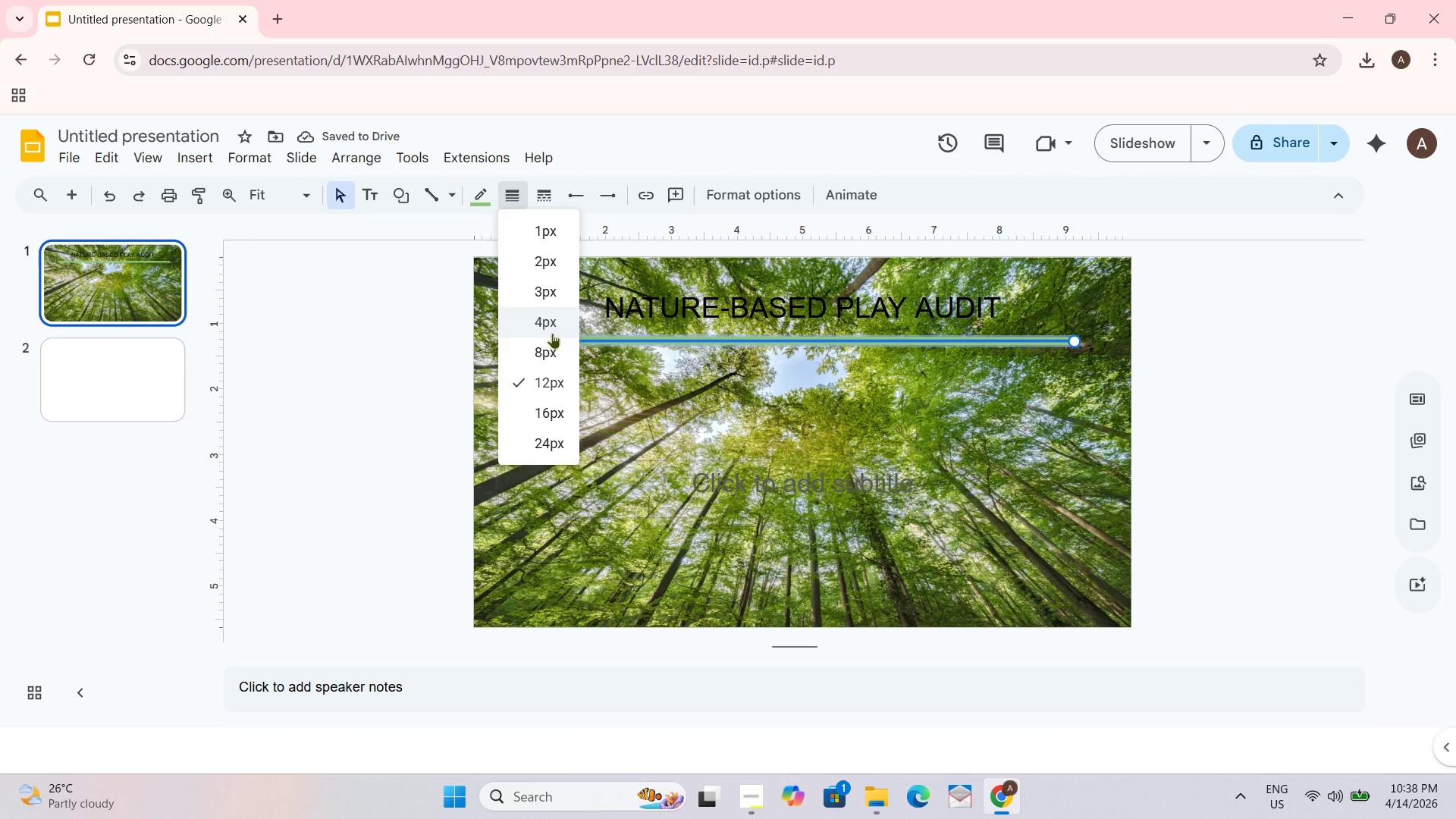 
left_click([546, 349])
 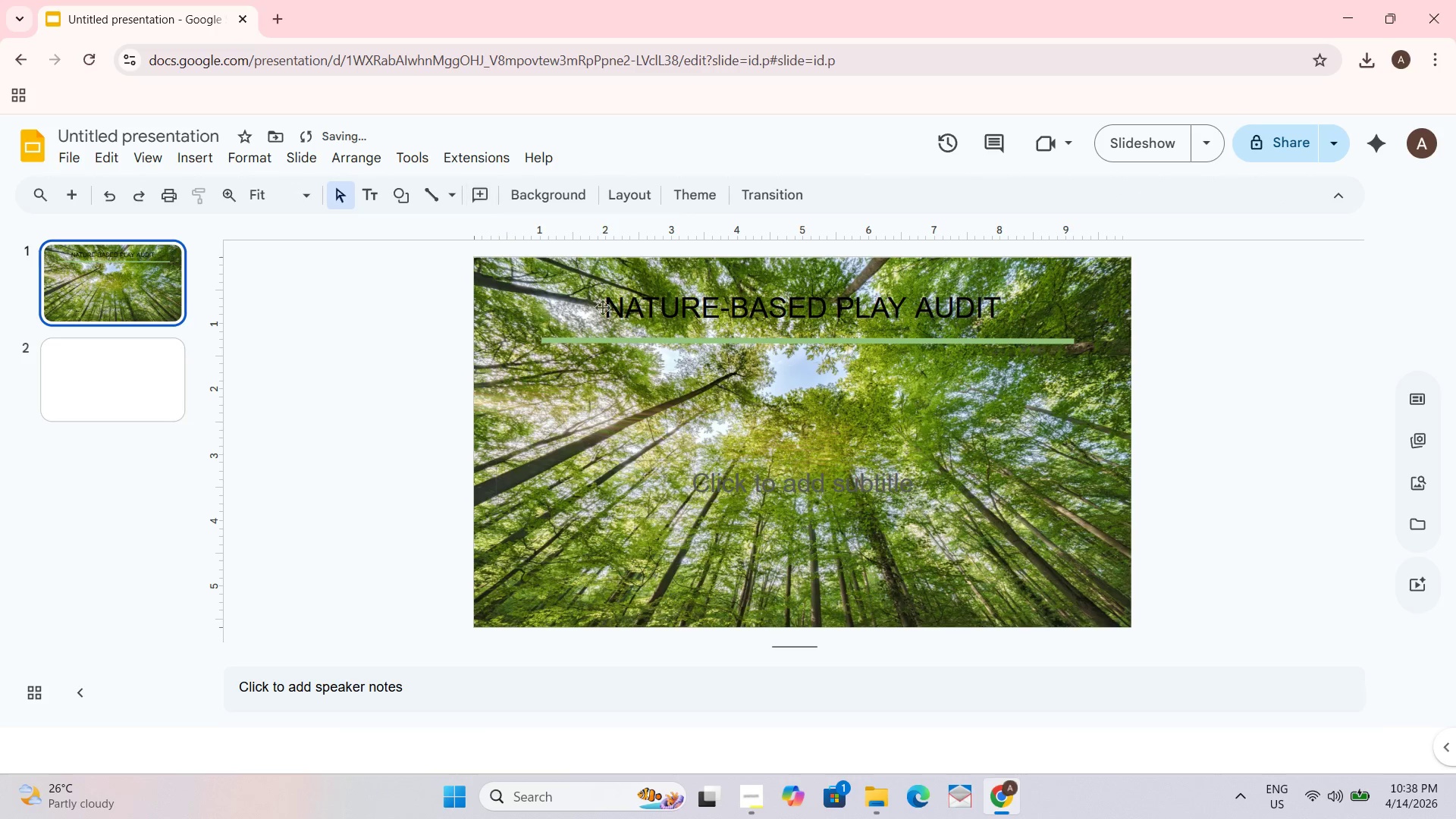 
left_click([620, 337])
 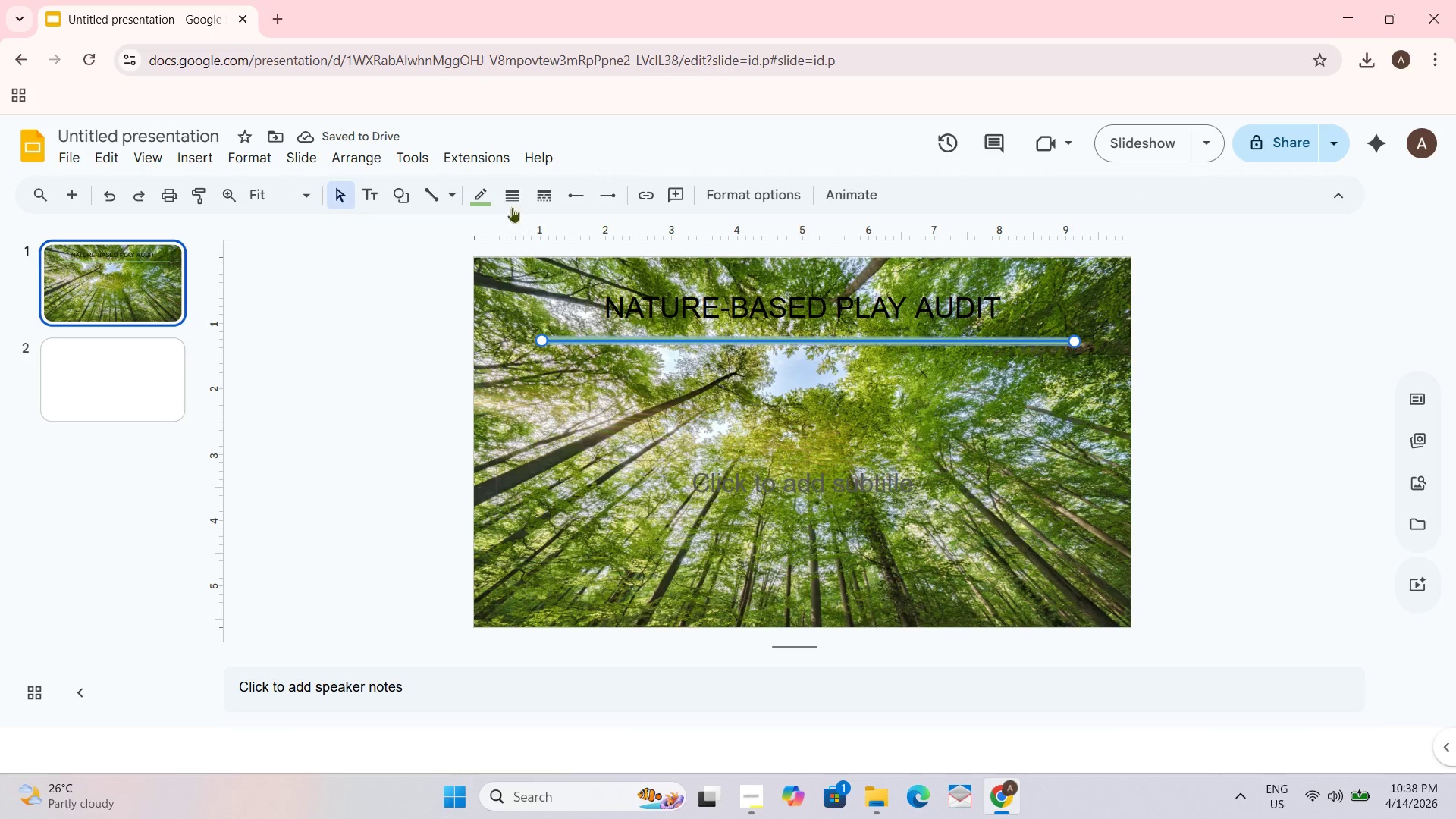 
left_click([473, 193])
 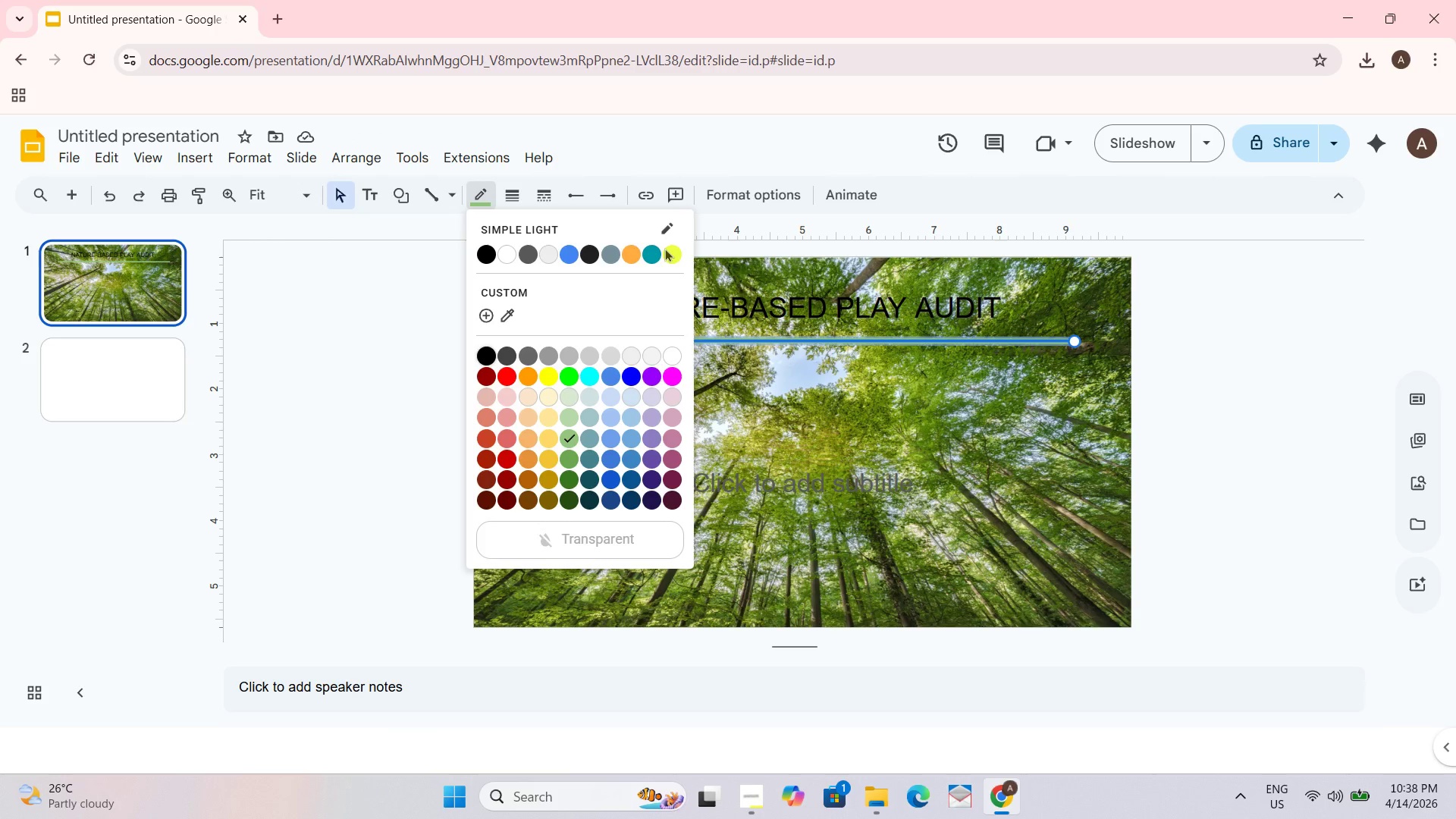 
left_click_drag(start_coordinate=[712, 453], to_coordinate=[714, 447])
 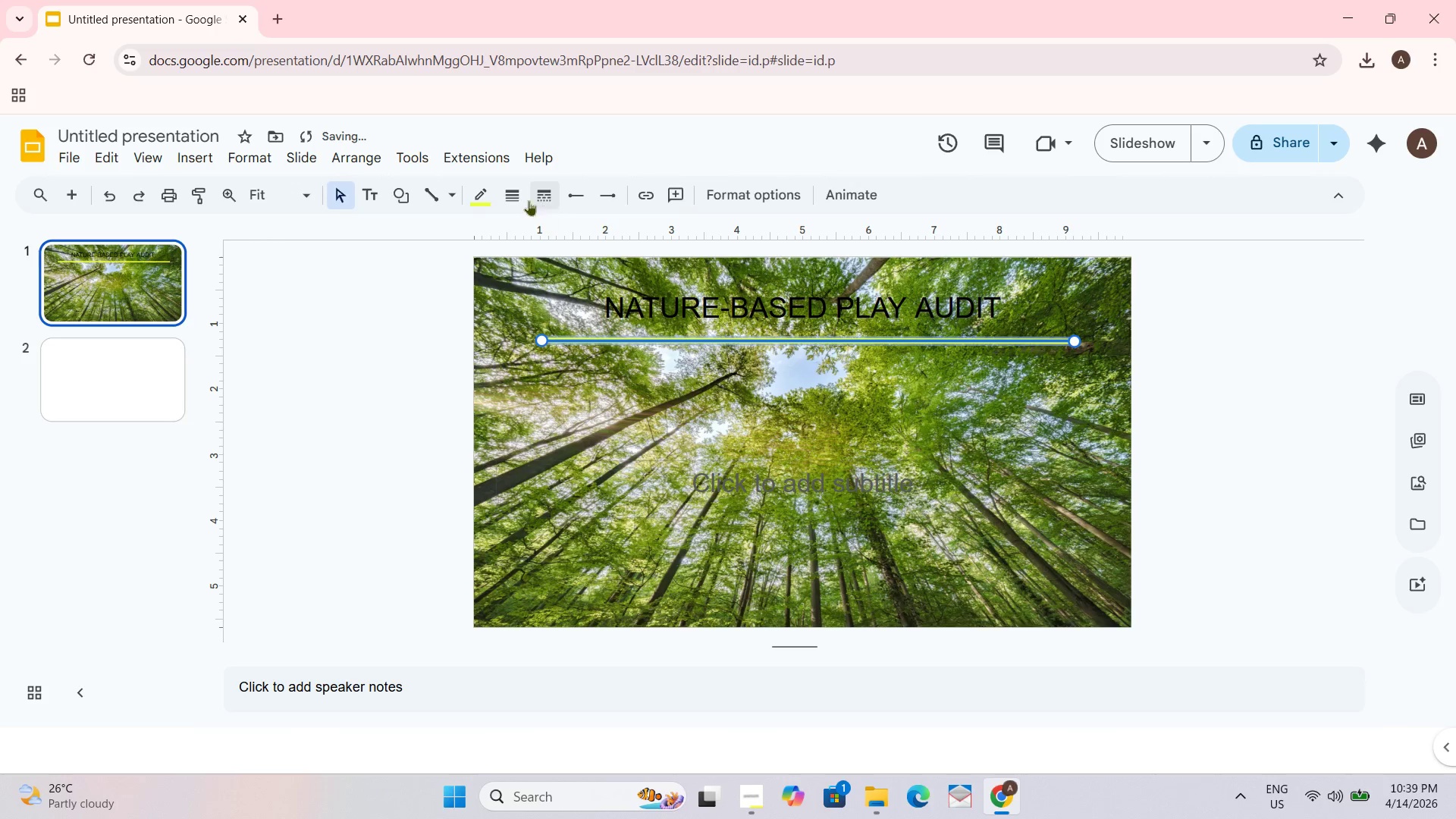 
left_click([488, 195])
 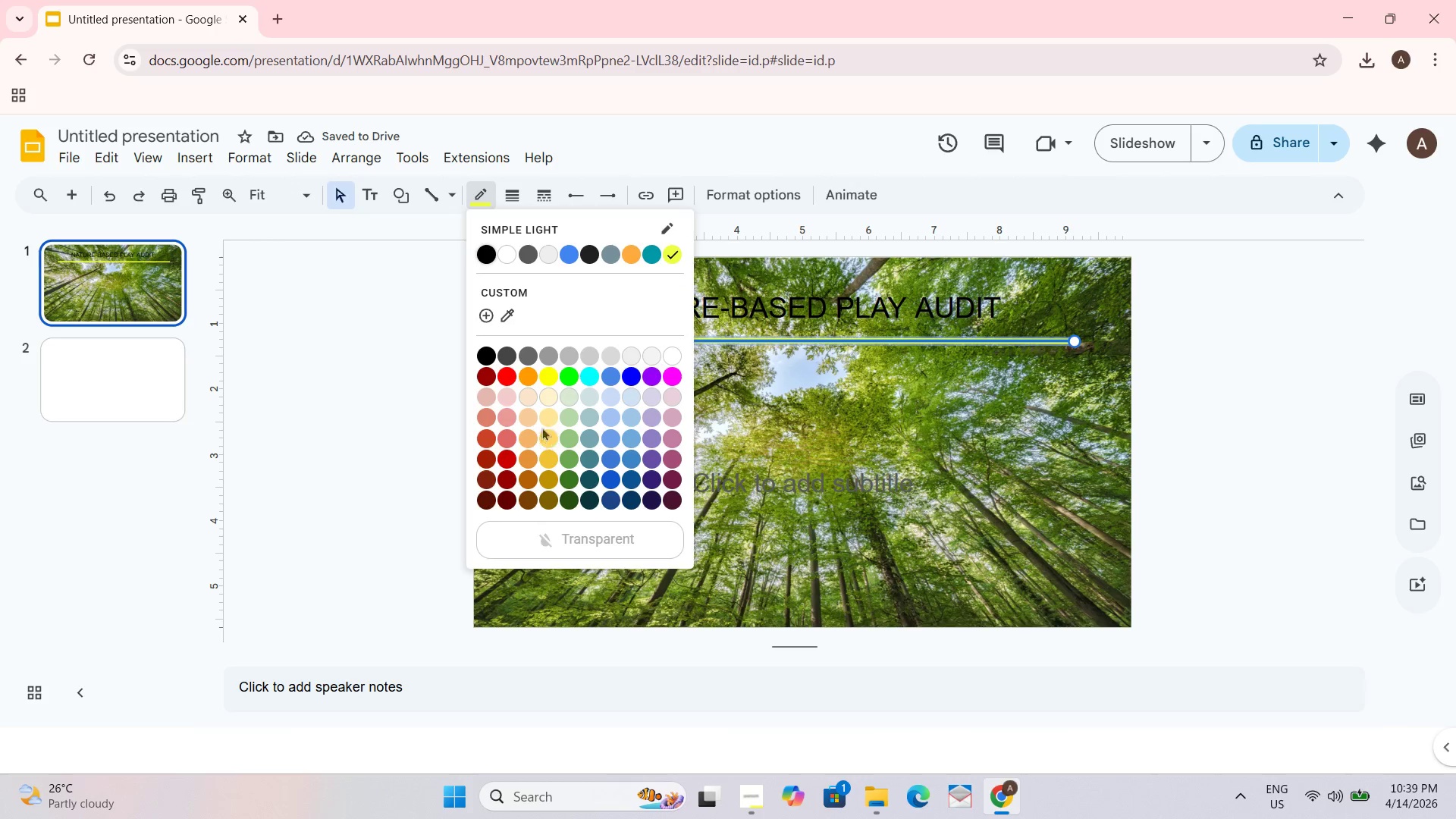 
mouse_move([551, 396])
 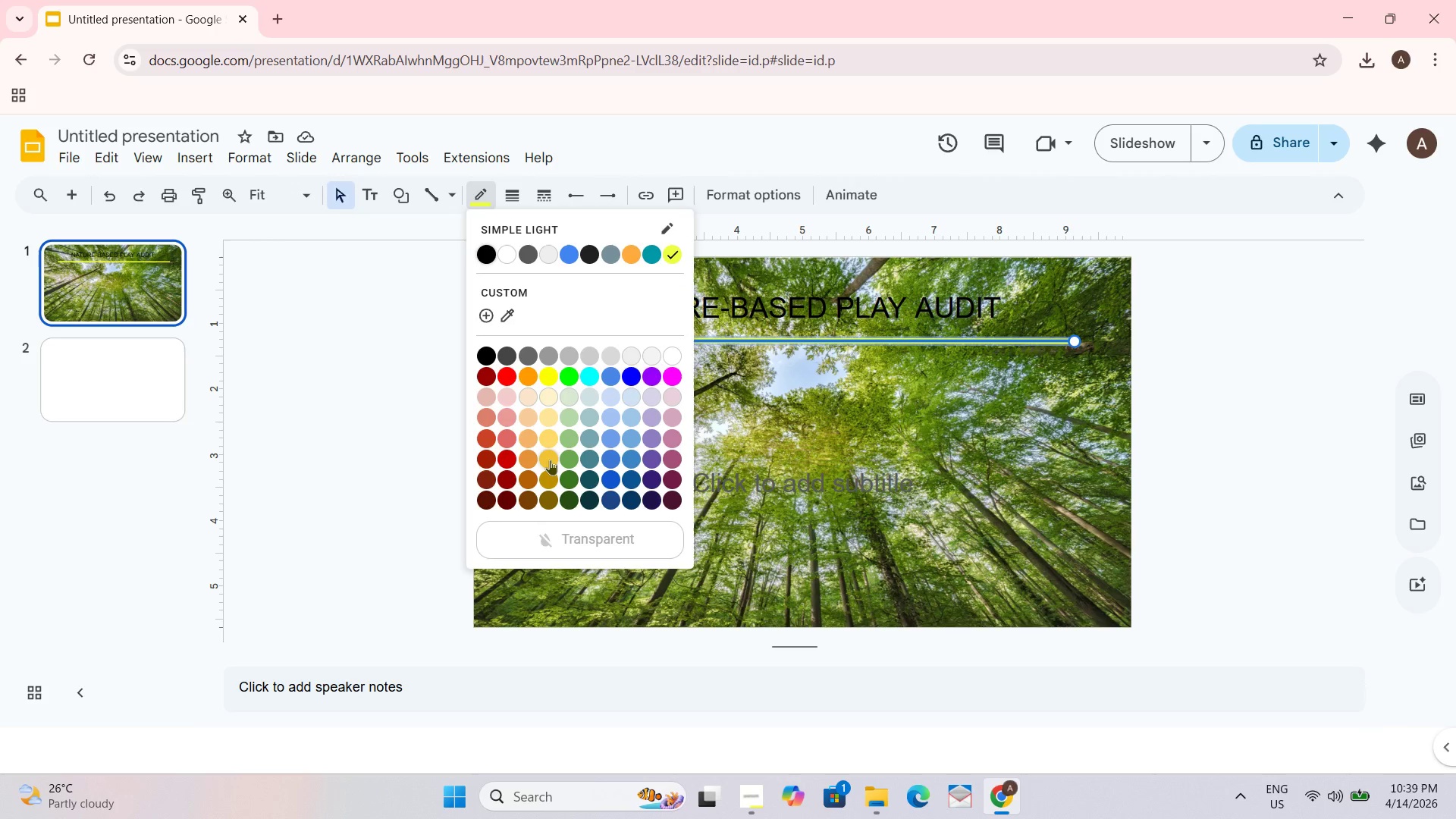 
left_click([549, 461])
 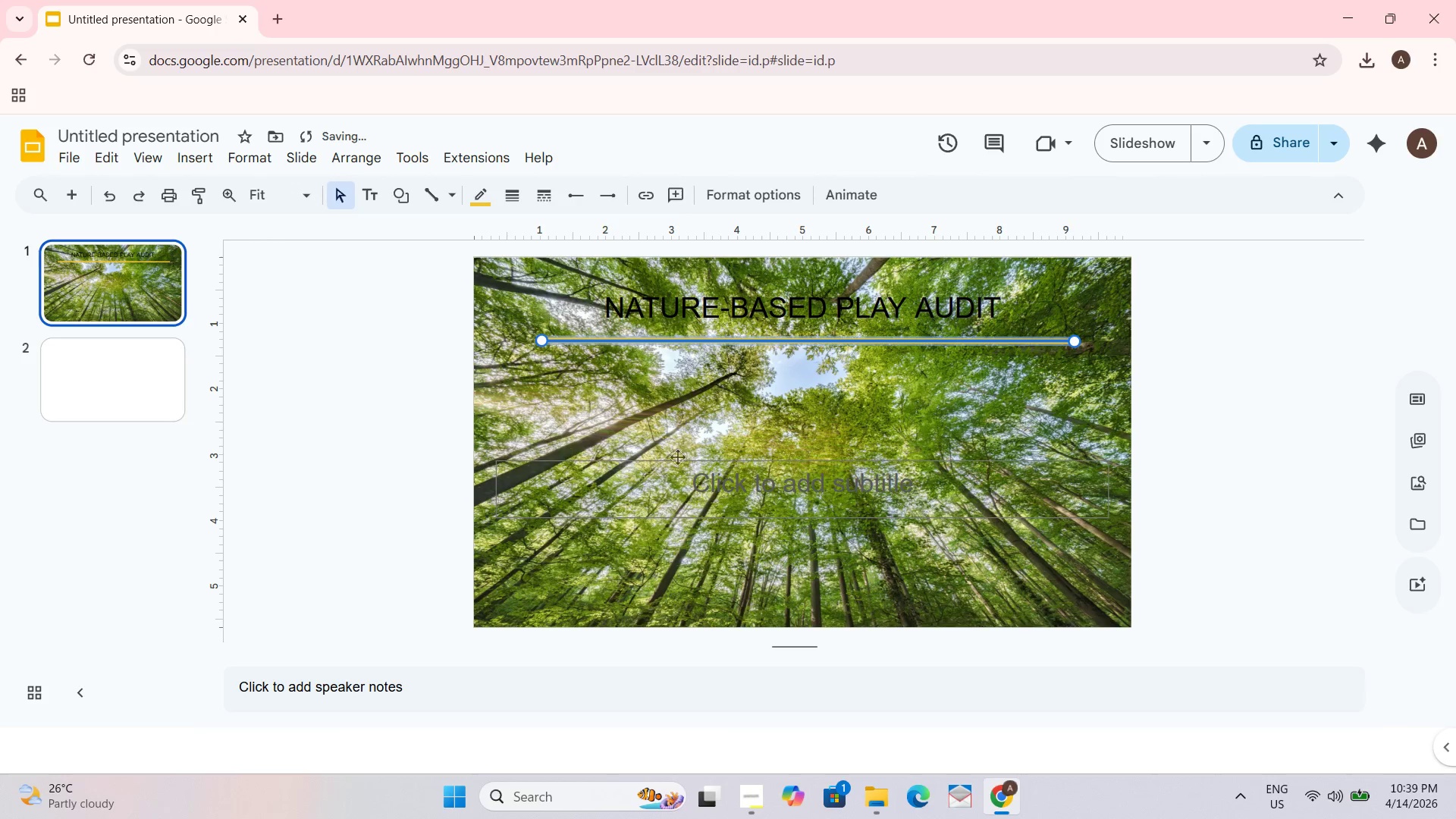 
left_click_drag(start_coordinate=[730, 457], to_coordinate=[735, 457])
 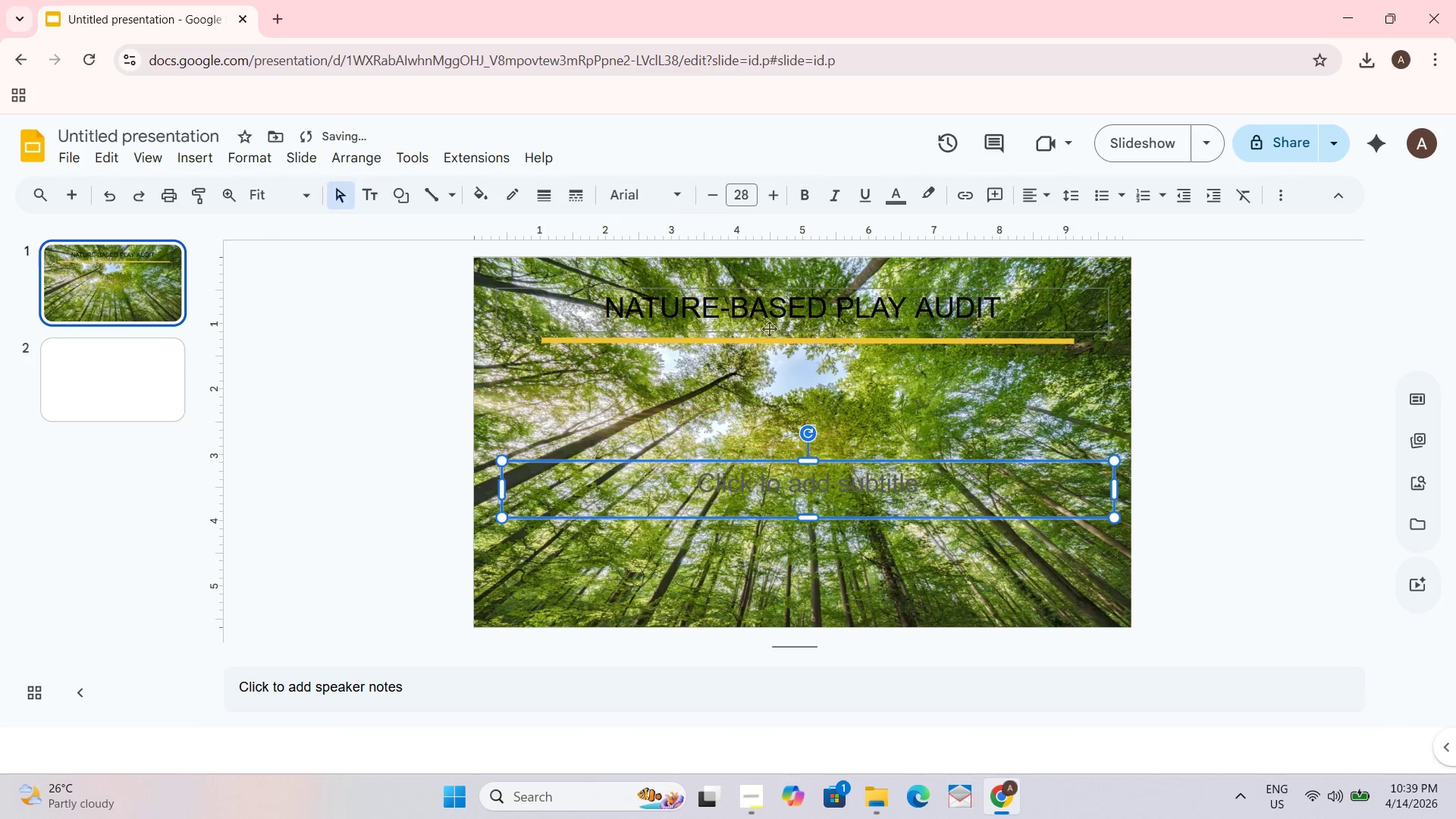 
double_click([764, 350])
 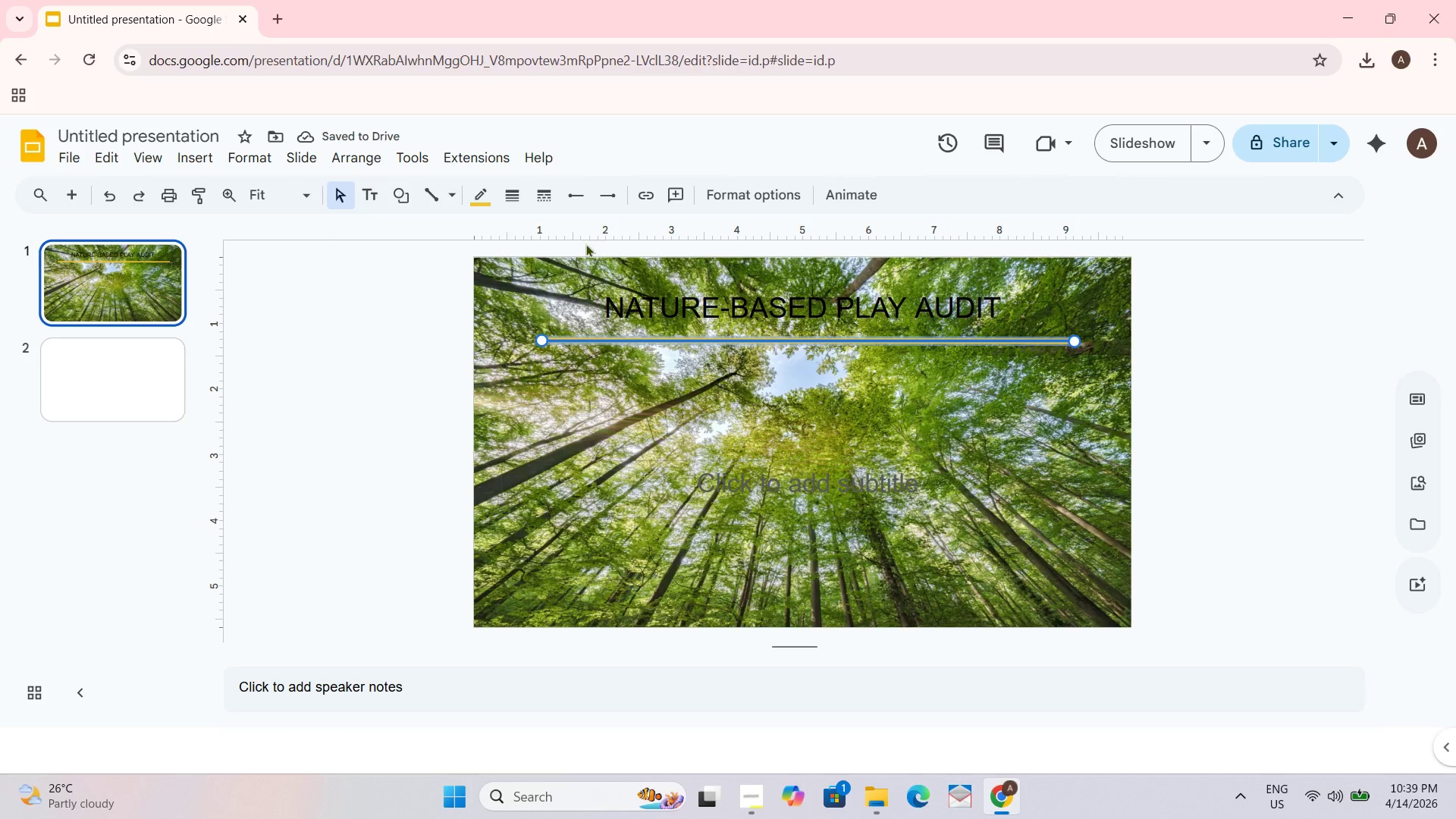 
left_click([479, 202])
 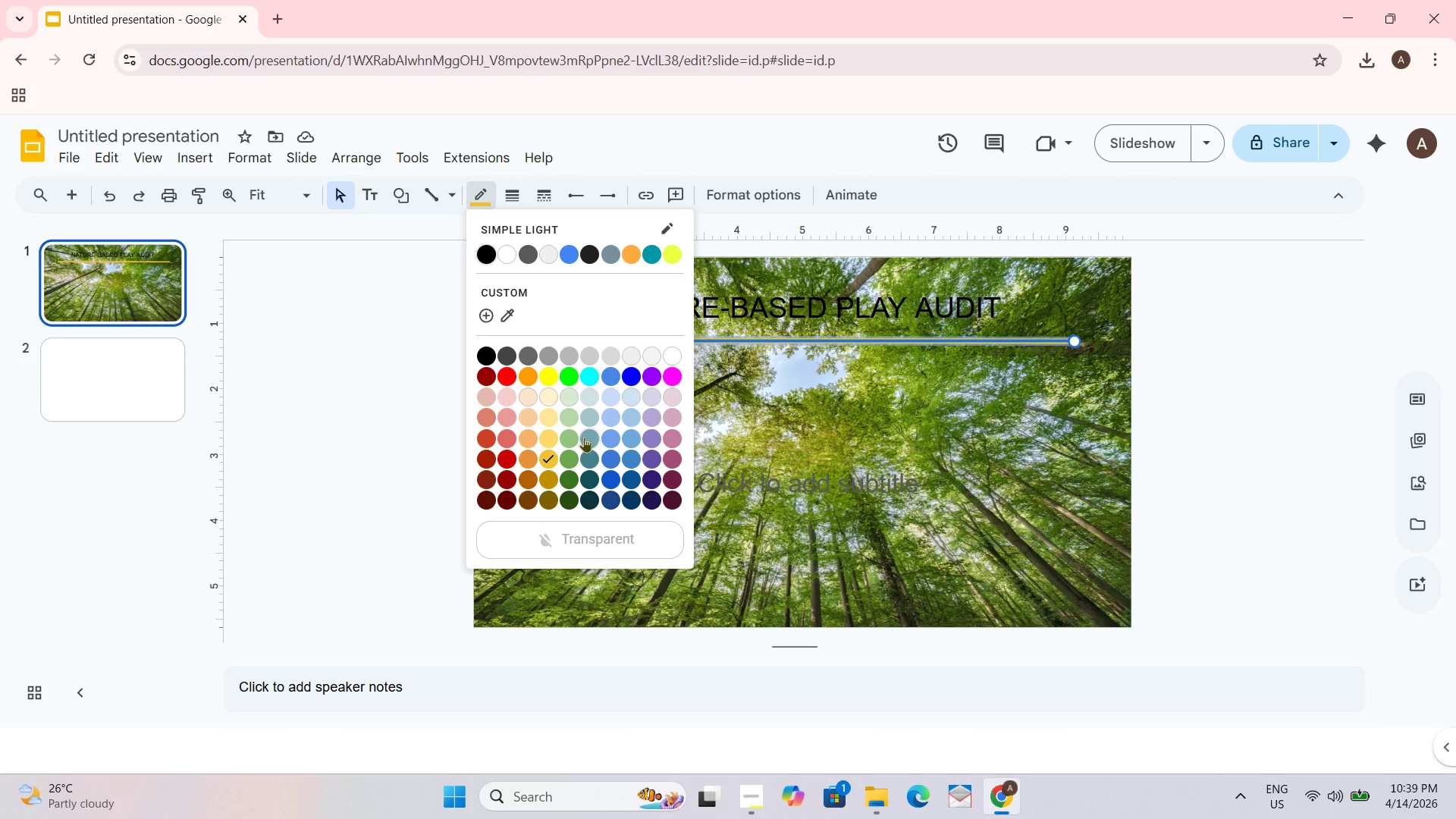 
left_click([570, 434])
 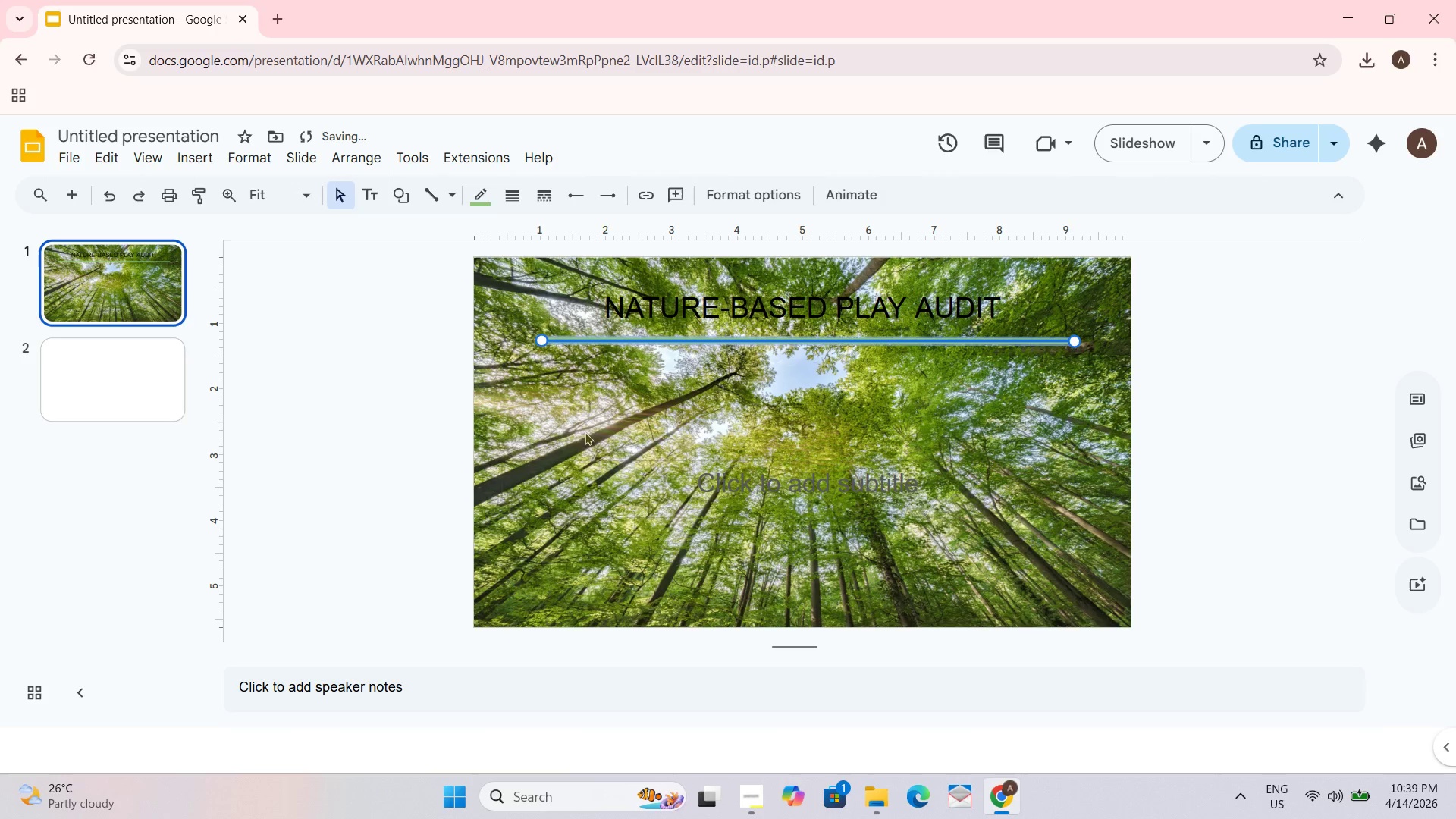 
left_click_drag(start_coordinate=[699, 431], to_coordinate=[715, 434])
 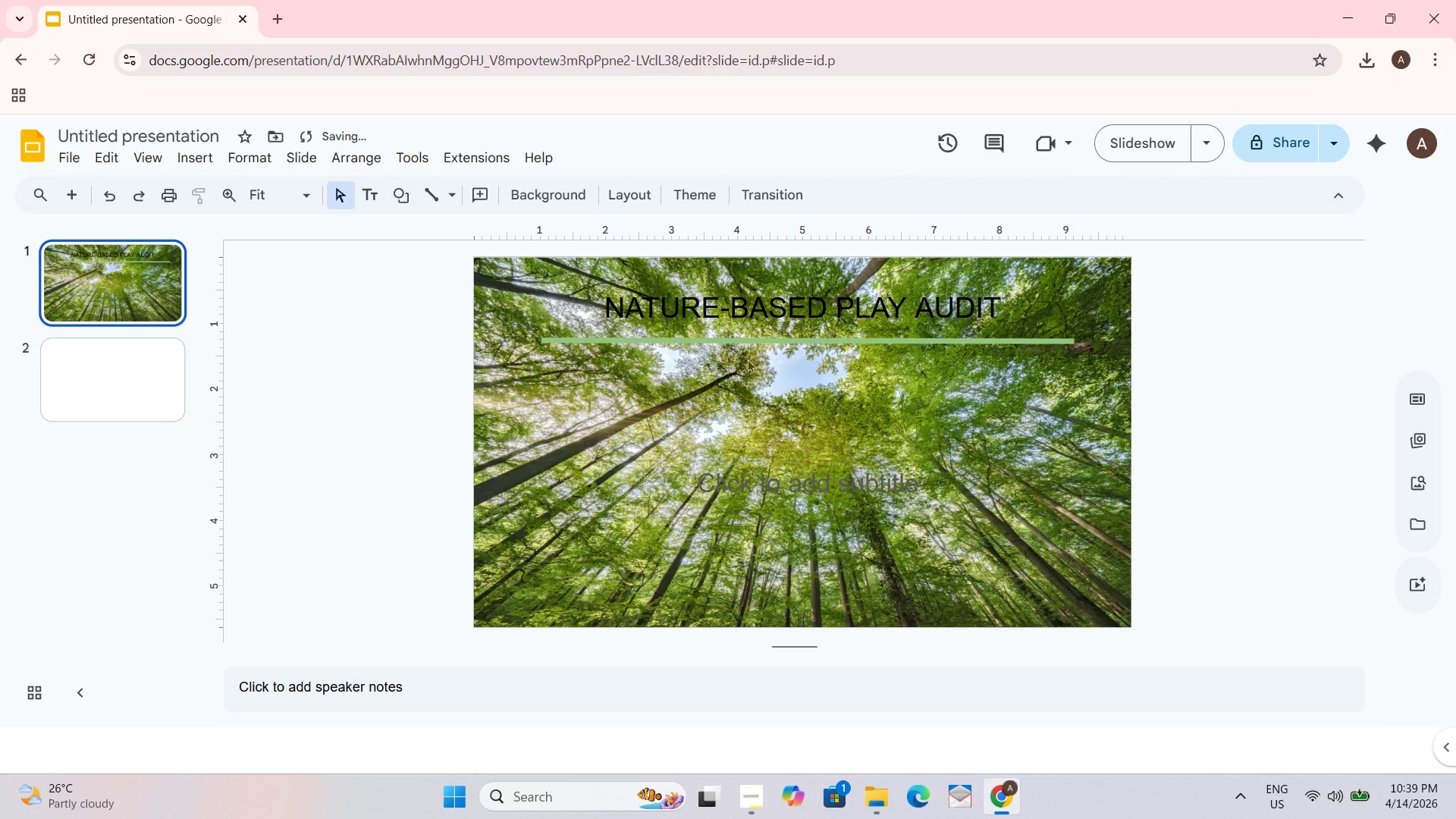 
left_click_drag(start_coordinate=[784, 337], to_coordinate=[786, 342])
 